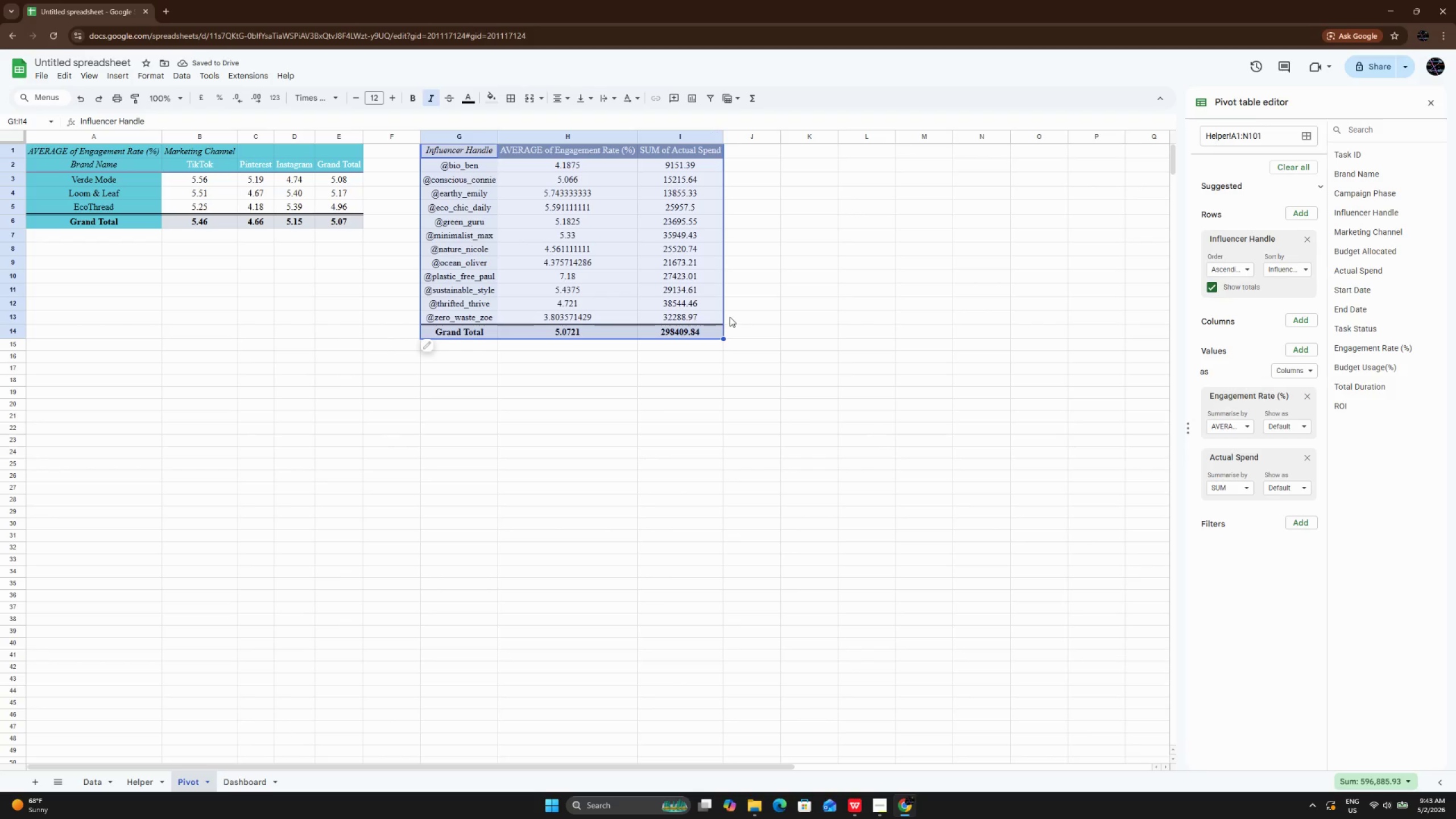 
wait(6.67)
 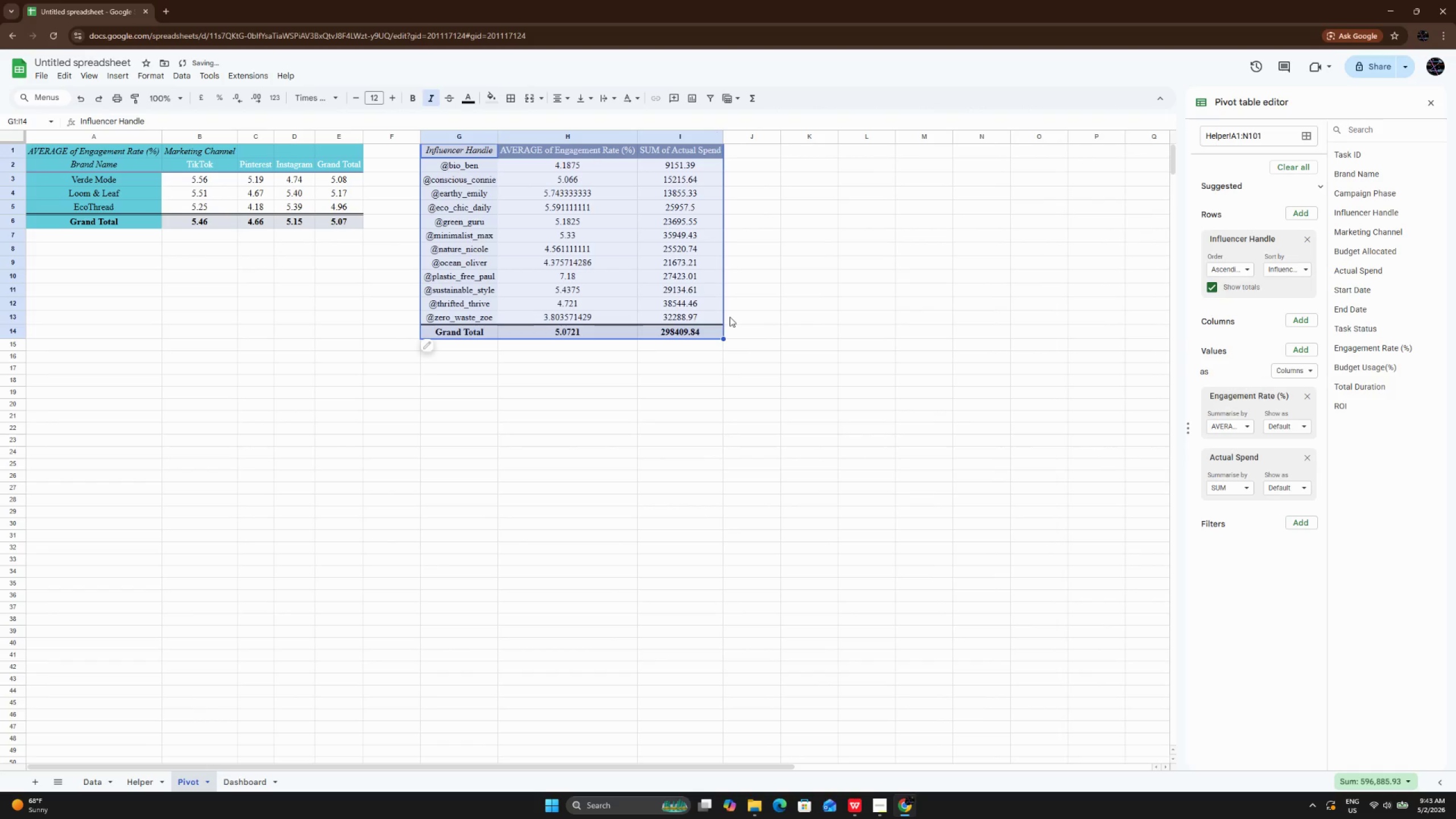 
left_click_drag(start_coordinate=[598, 162], to_coordinate=[605, 316])
 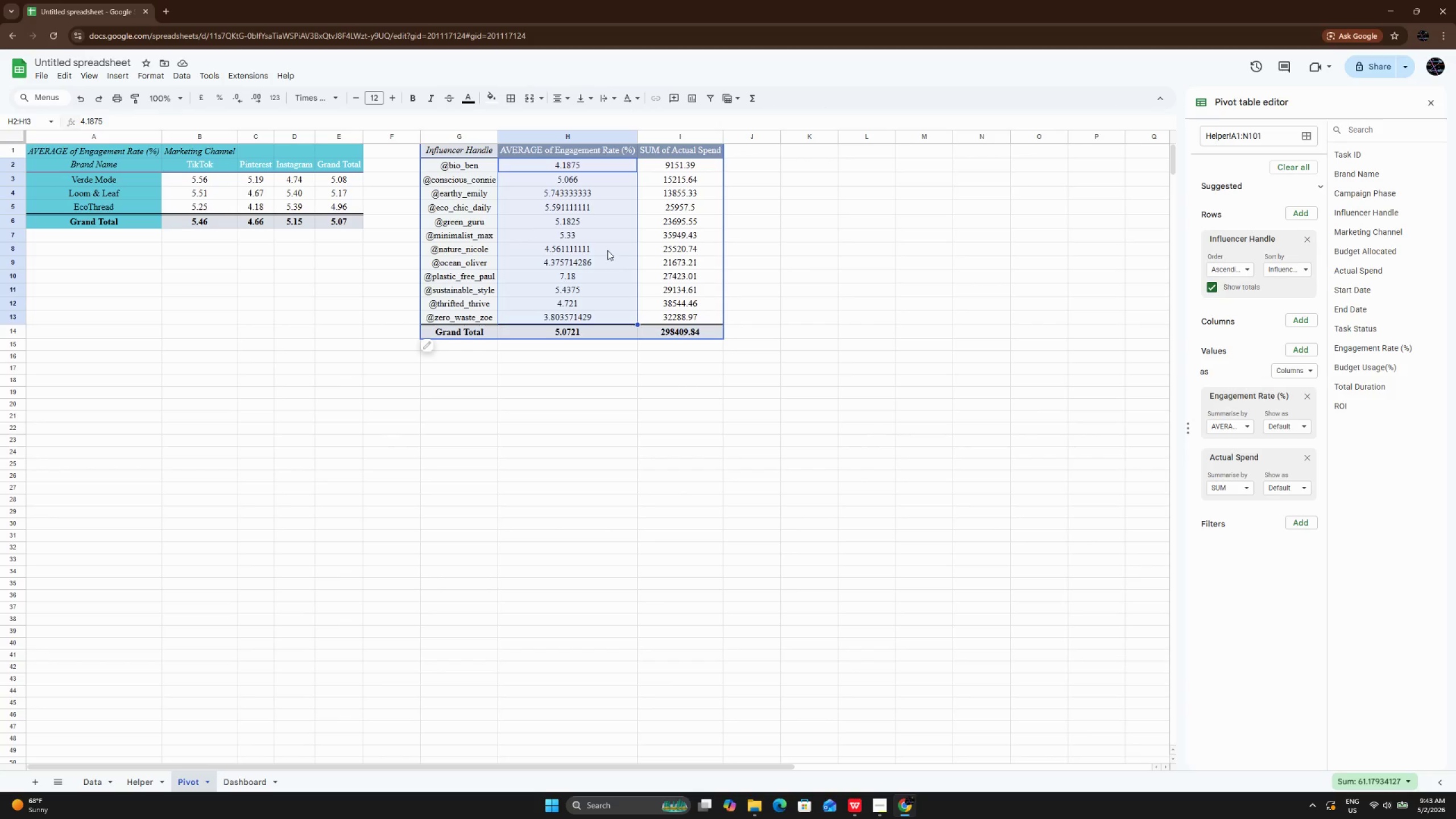 
left_click([607, 250])
 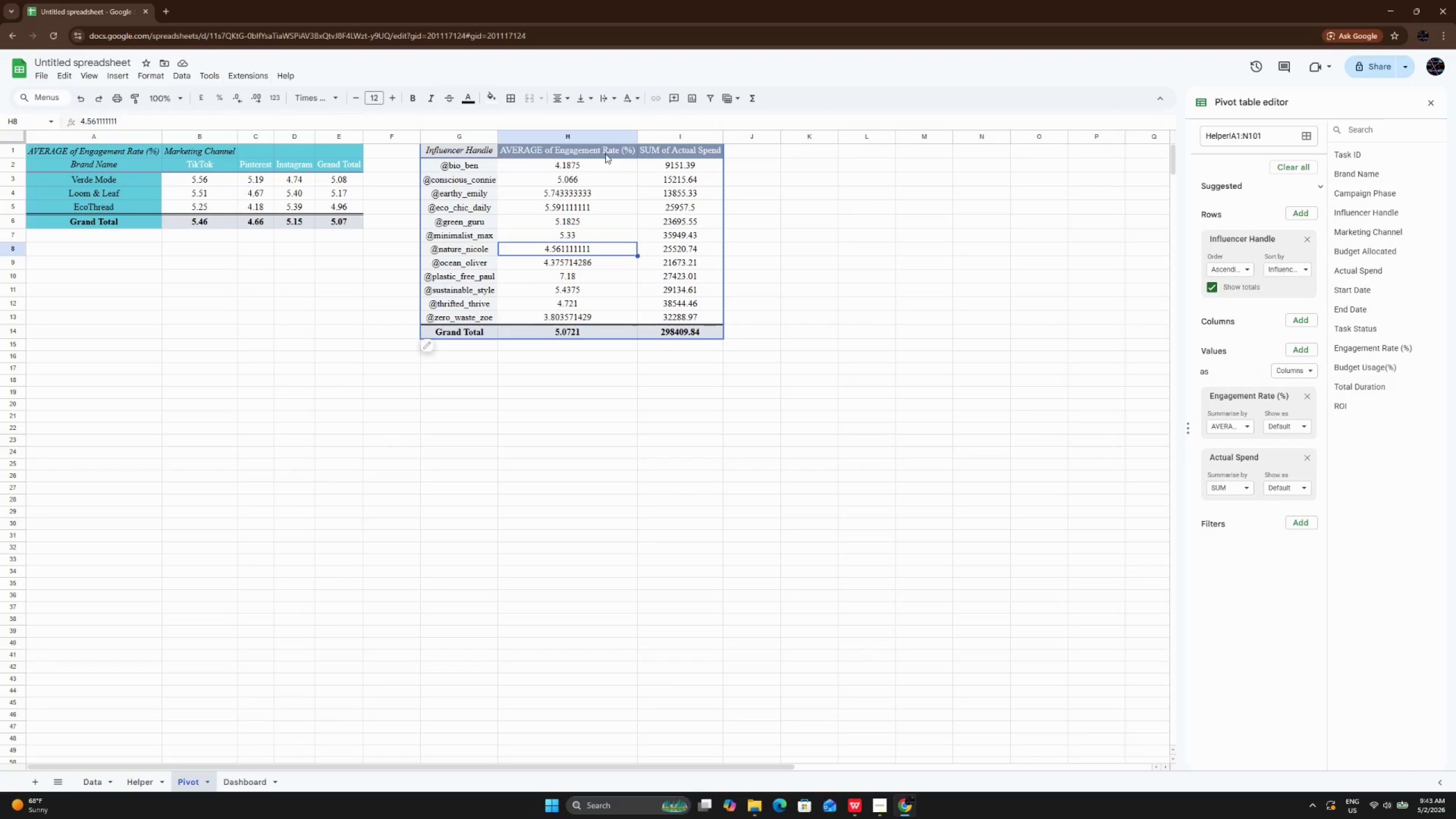 
left_click_drag(start_coordinate=[605, 153], to_coordinate=[605, 201])
 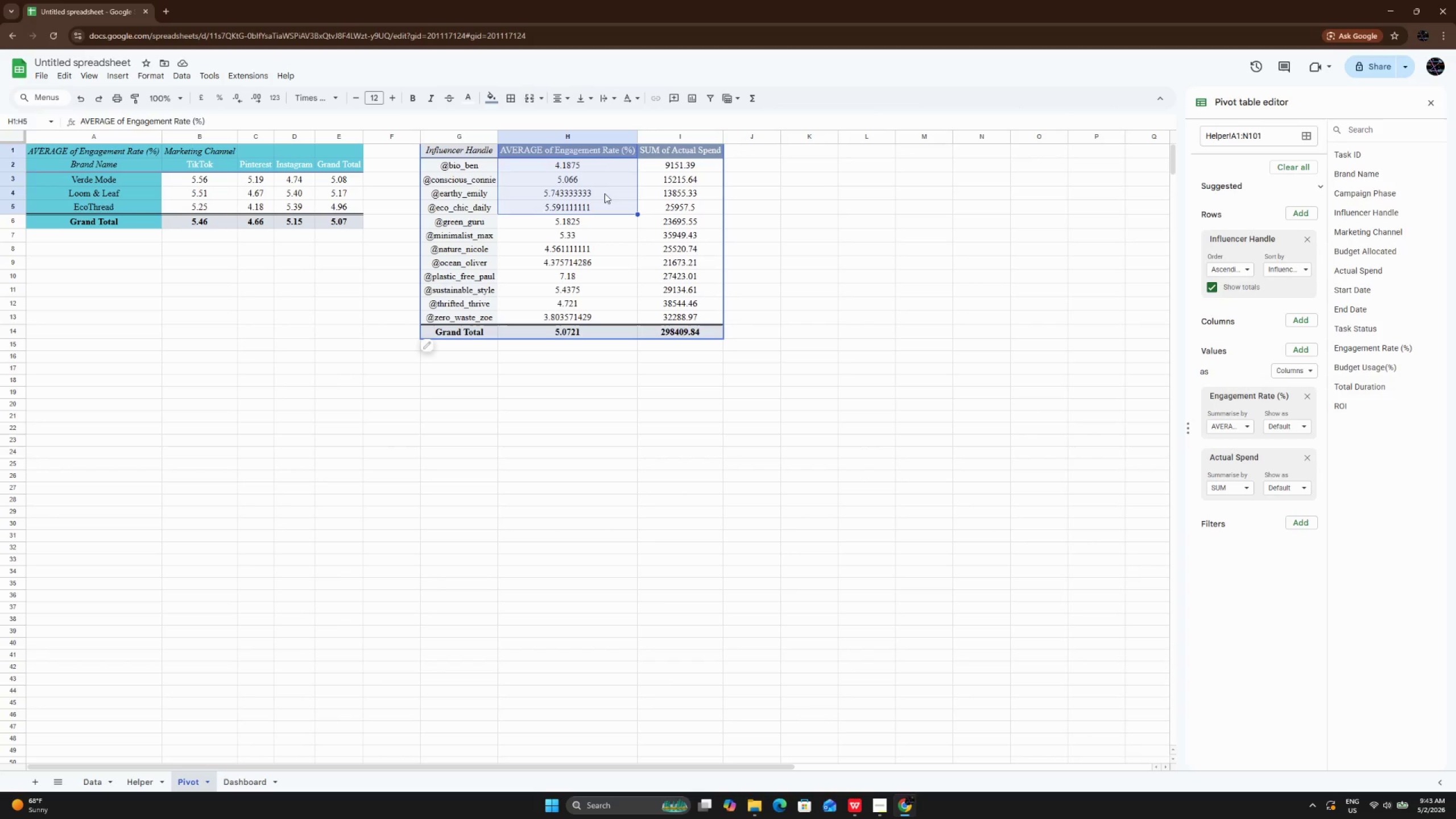 
left_click([605, 206])
 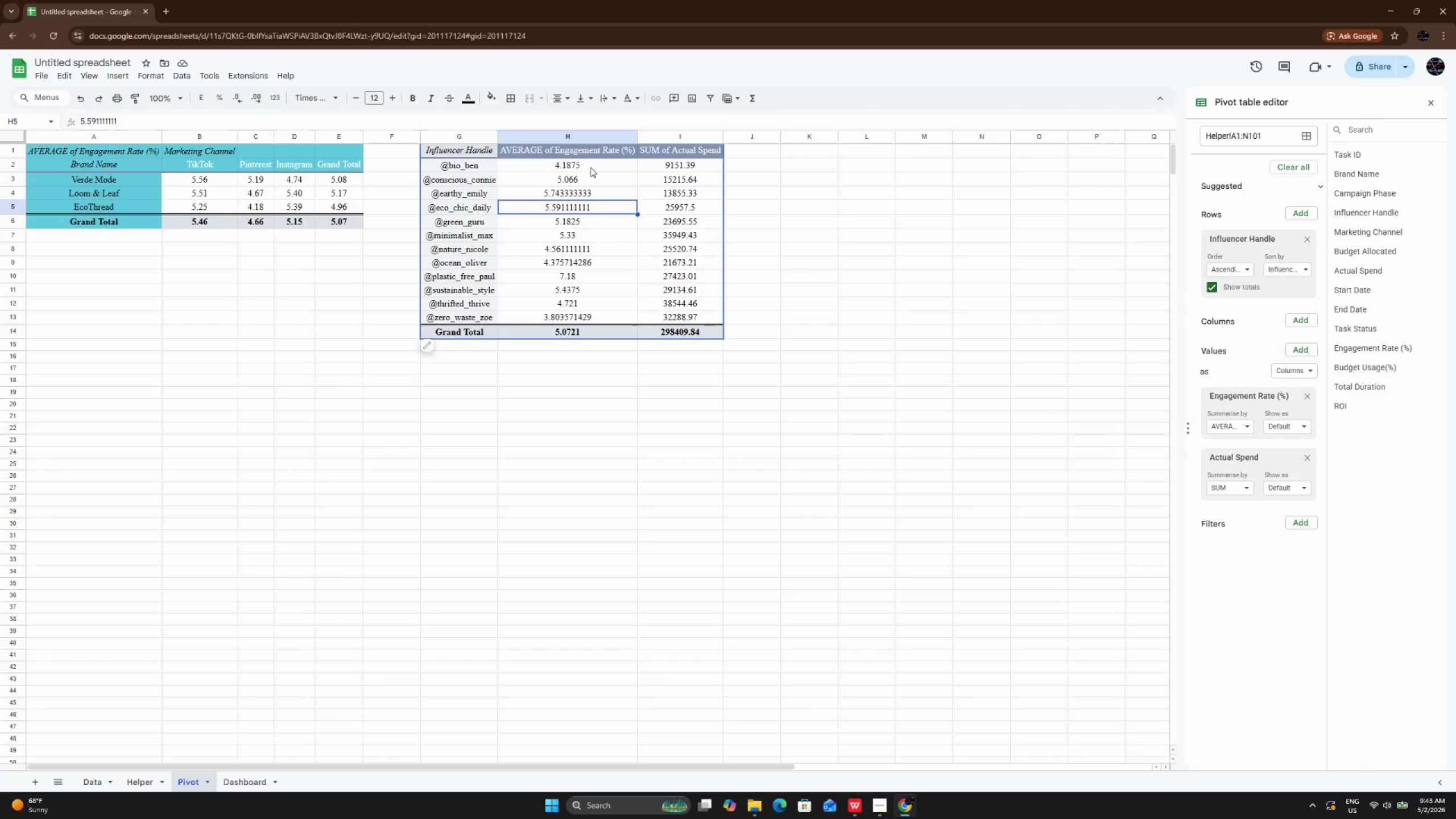 
left_click_drag(start_coordinate=[590, 167], to_coordinate=[593, 328])
 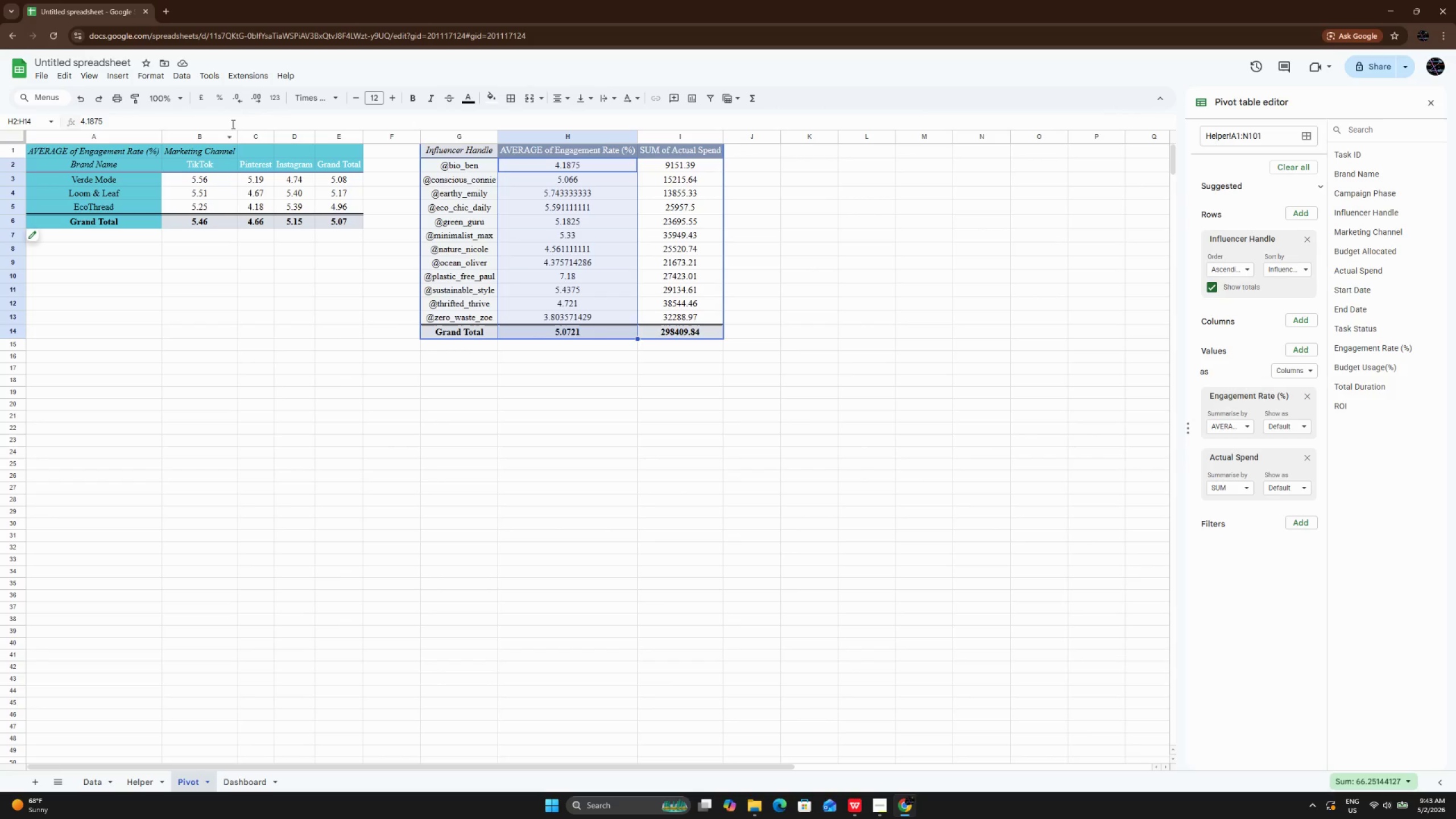 
wait(5.92)
 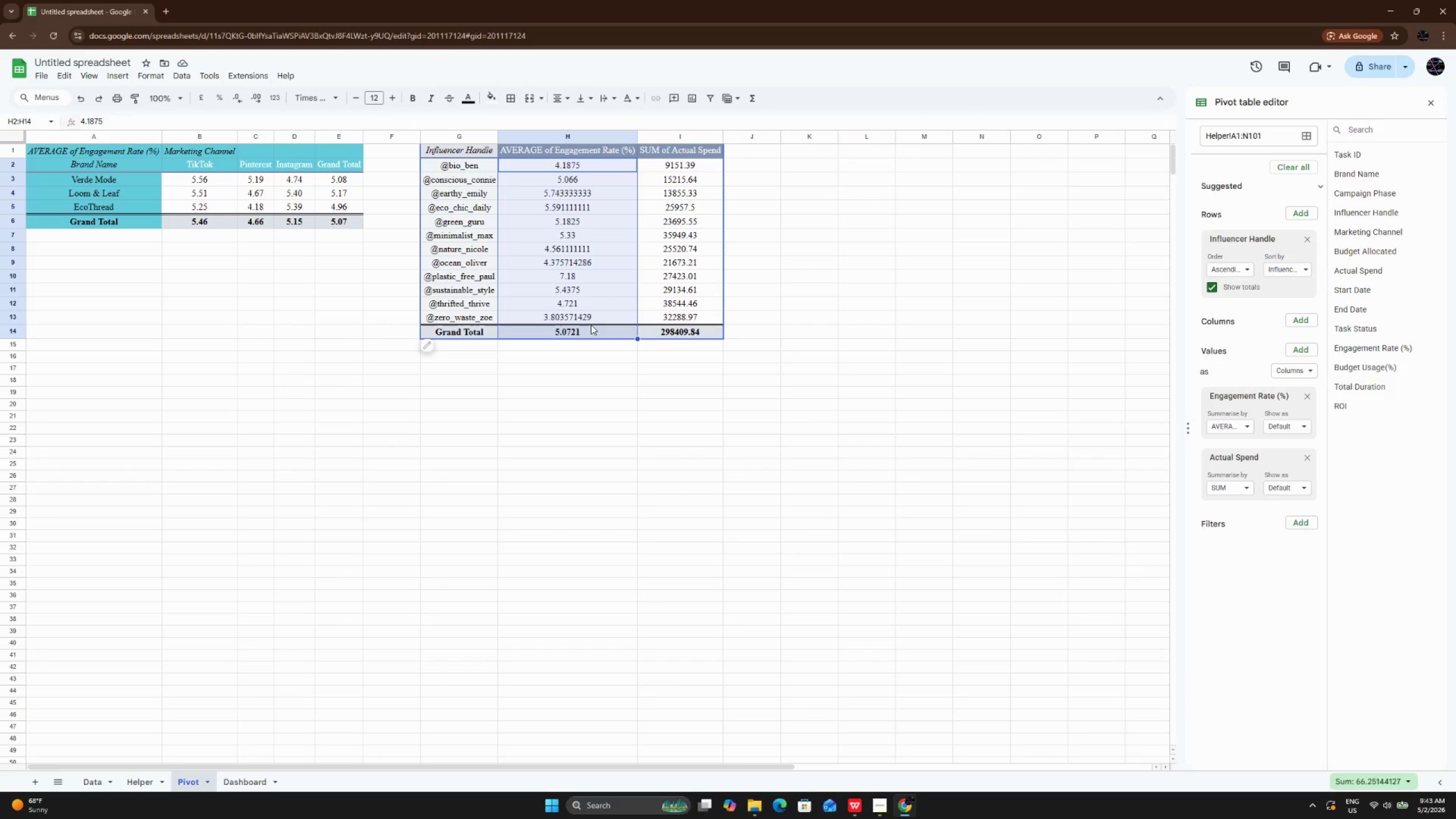 
left_click([240, 92])
 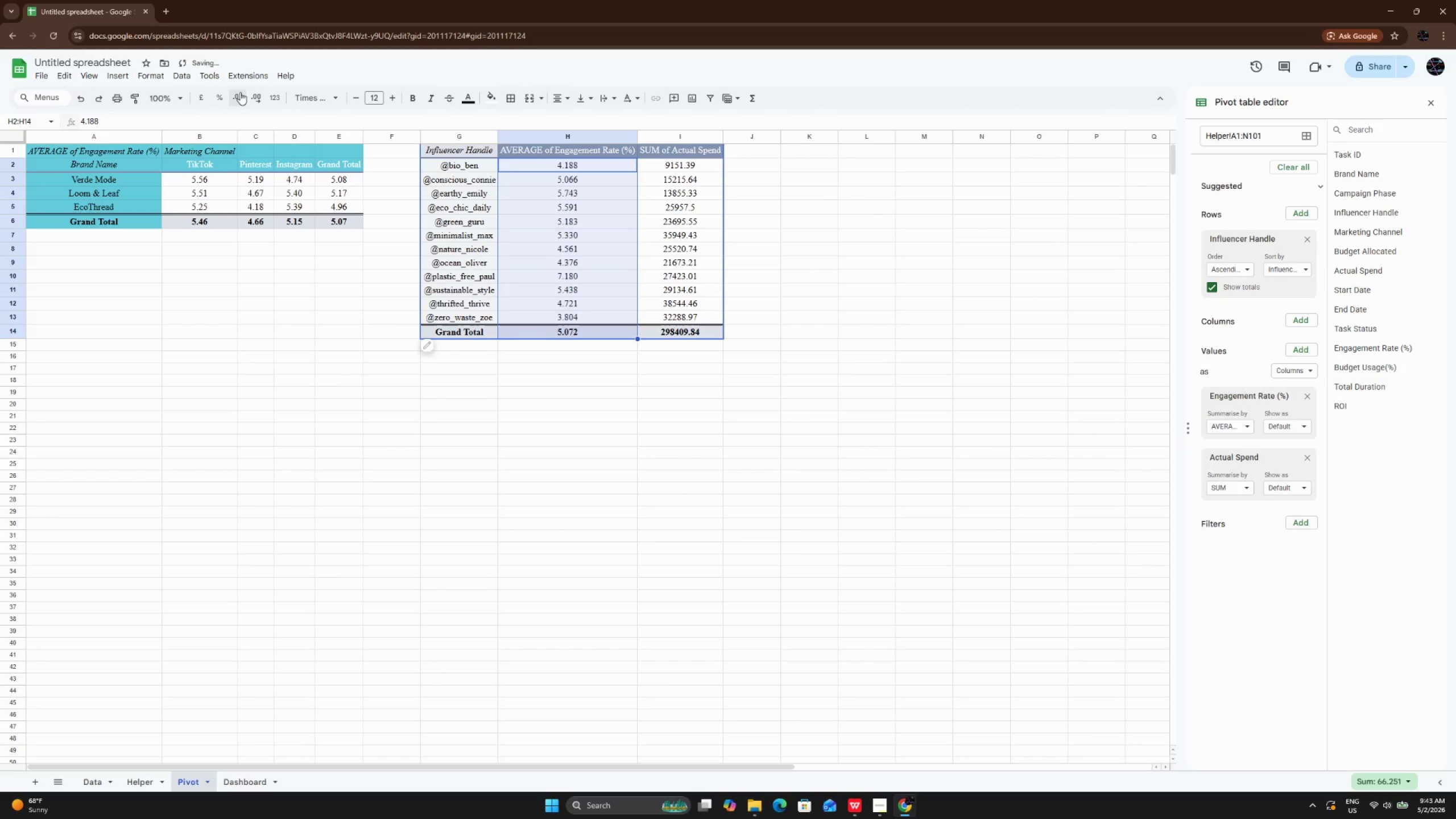 
left_click([240, 92])
 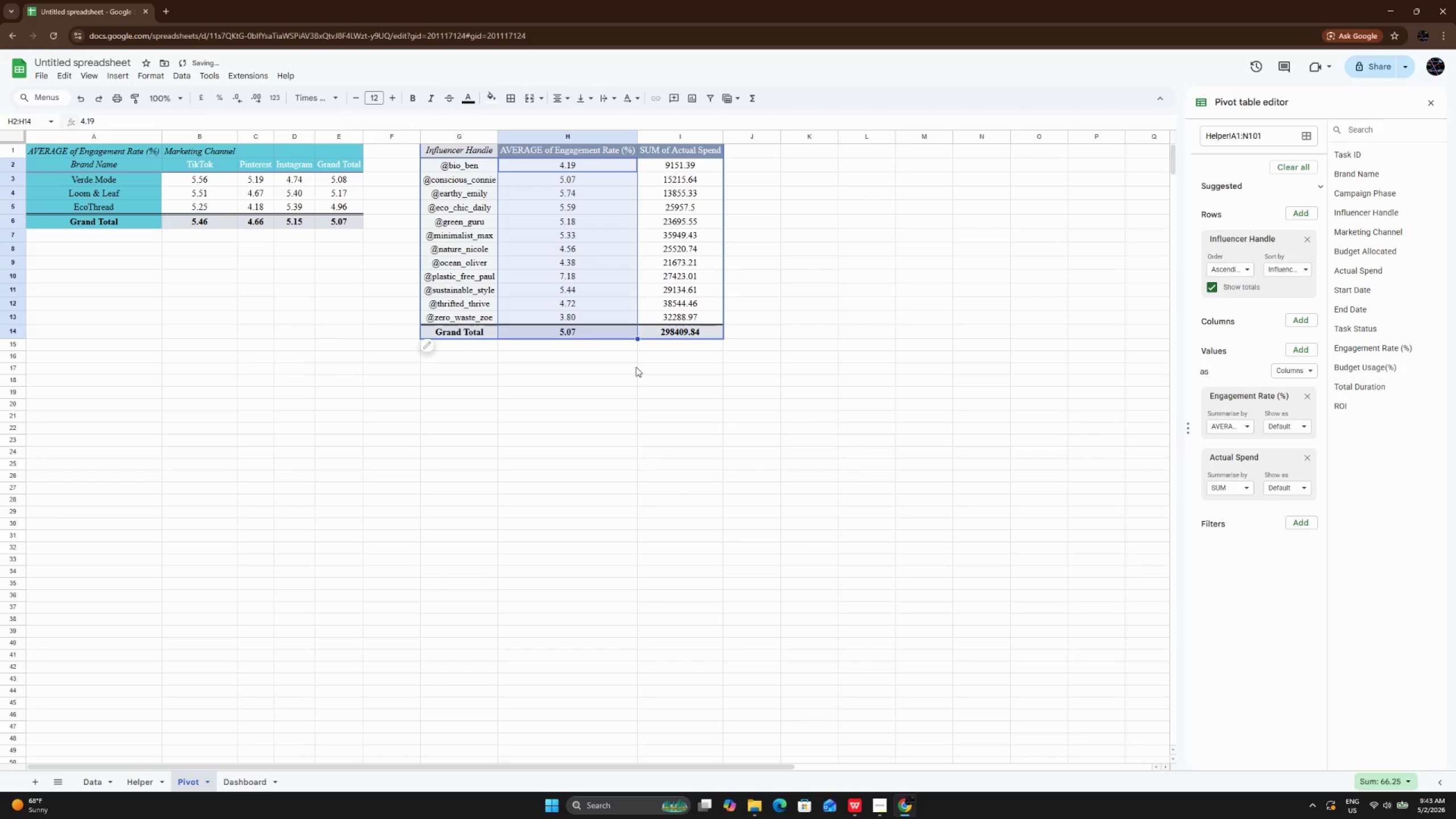 
key(Control+ControlLeft)
 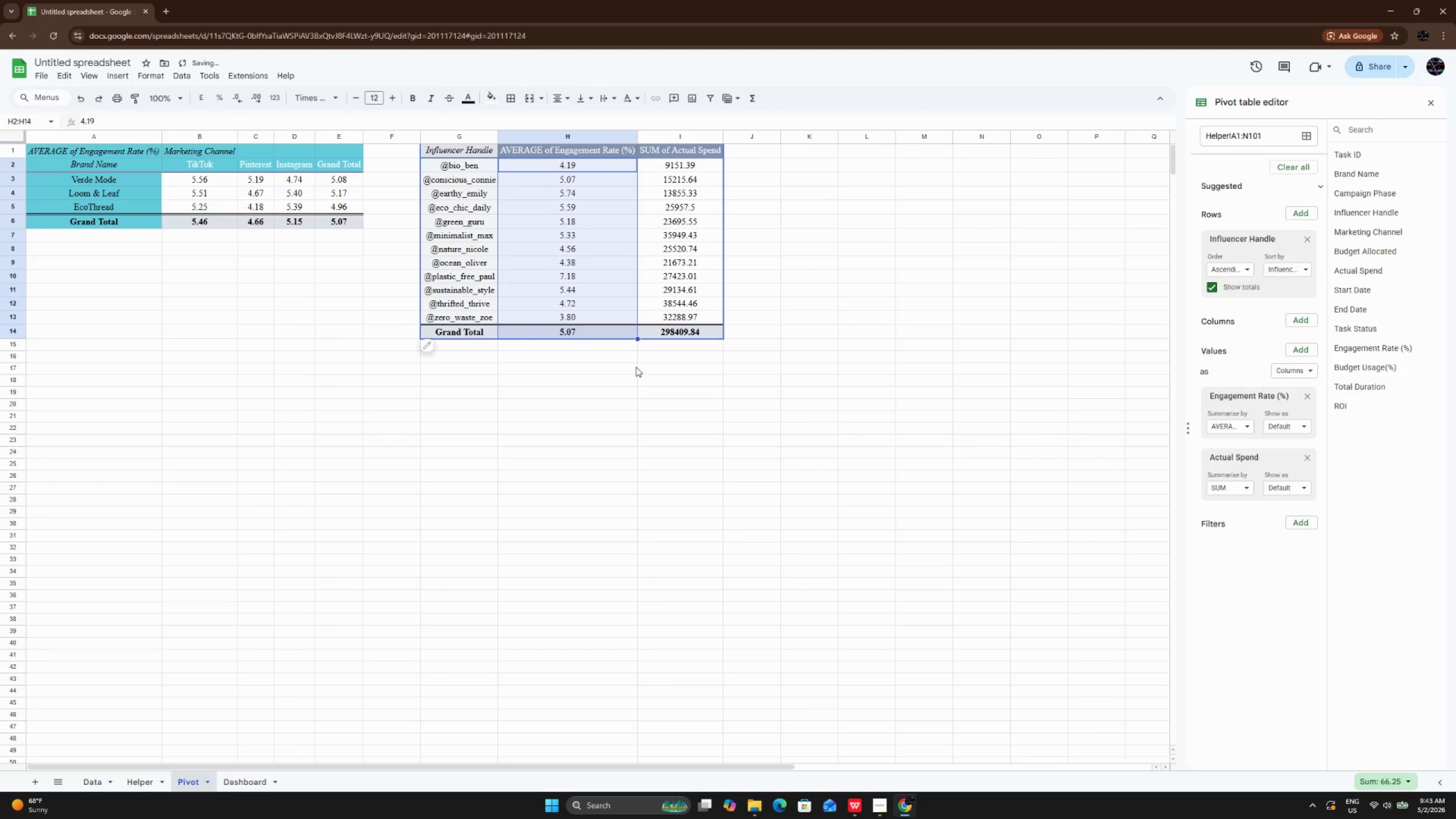 
key(Control+Z)
 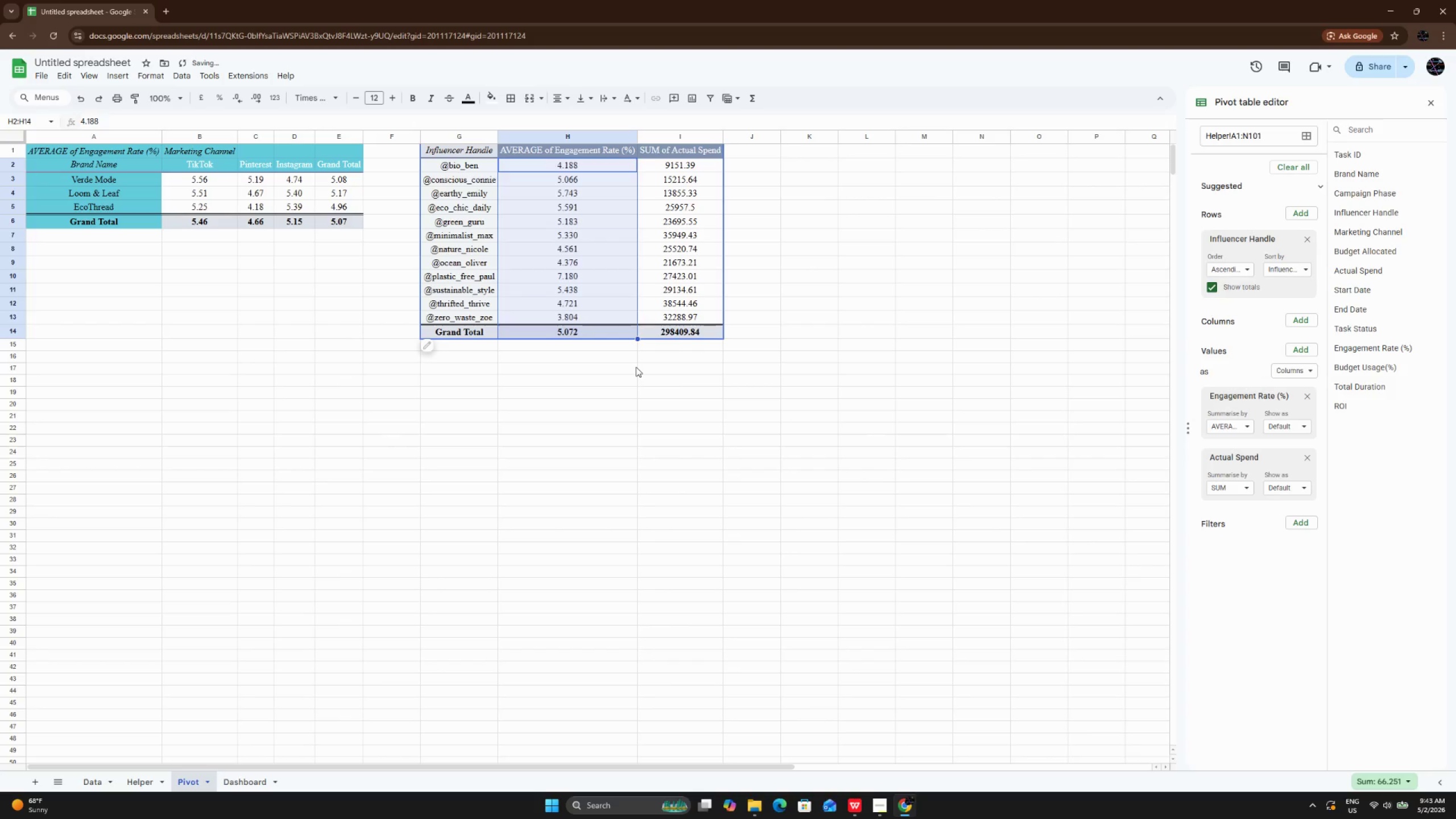 
left_click([636, 367])
 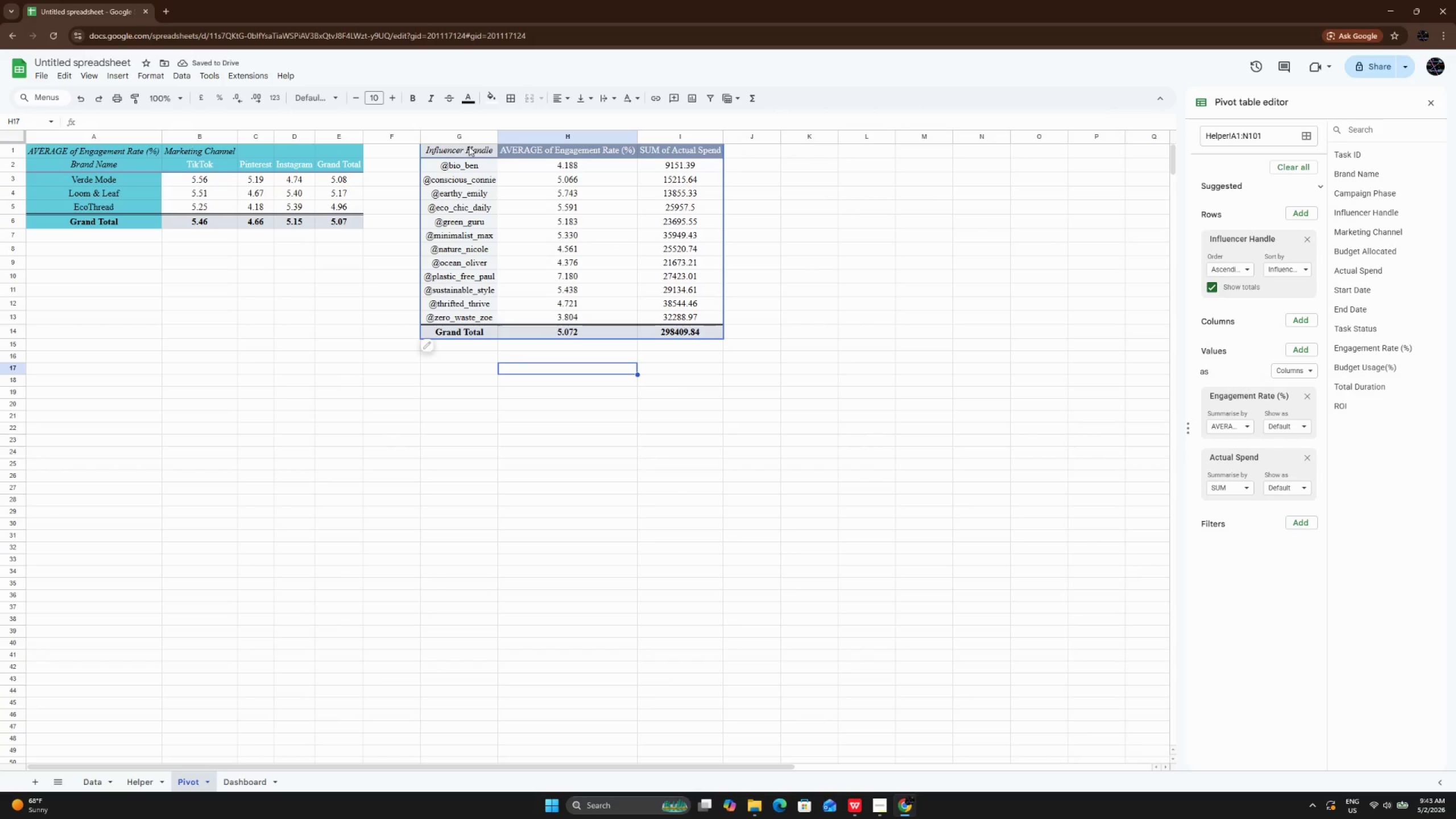 
left_click_drag(start_coordinate=[461, 150], to_coordinate=[684, 143])
 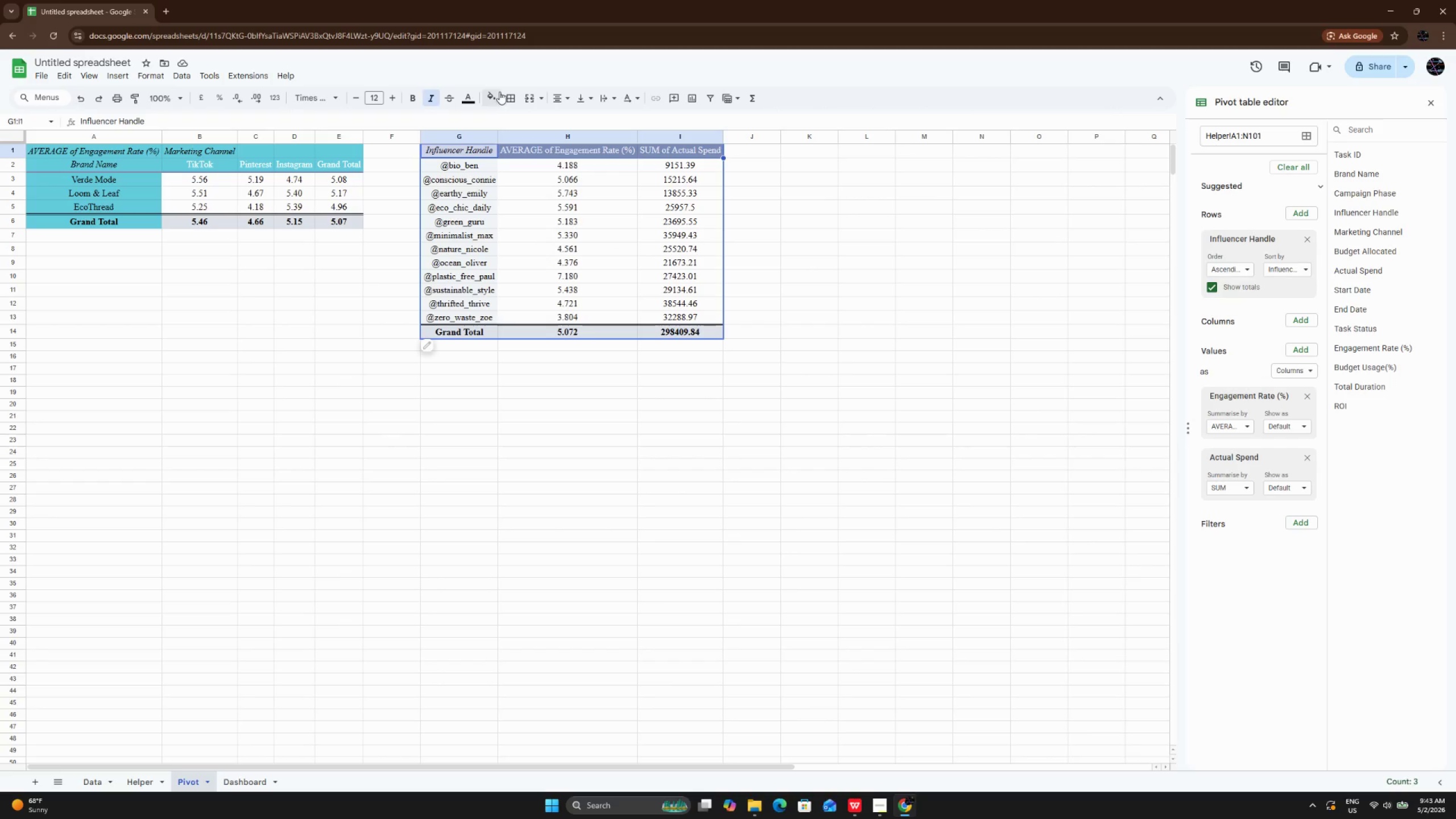 
left_click([498, 91])
 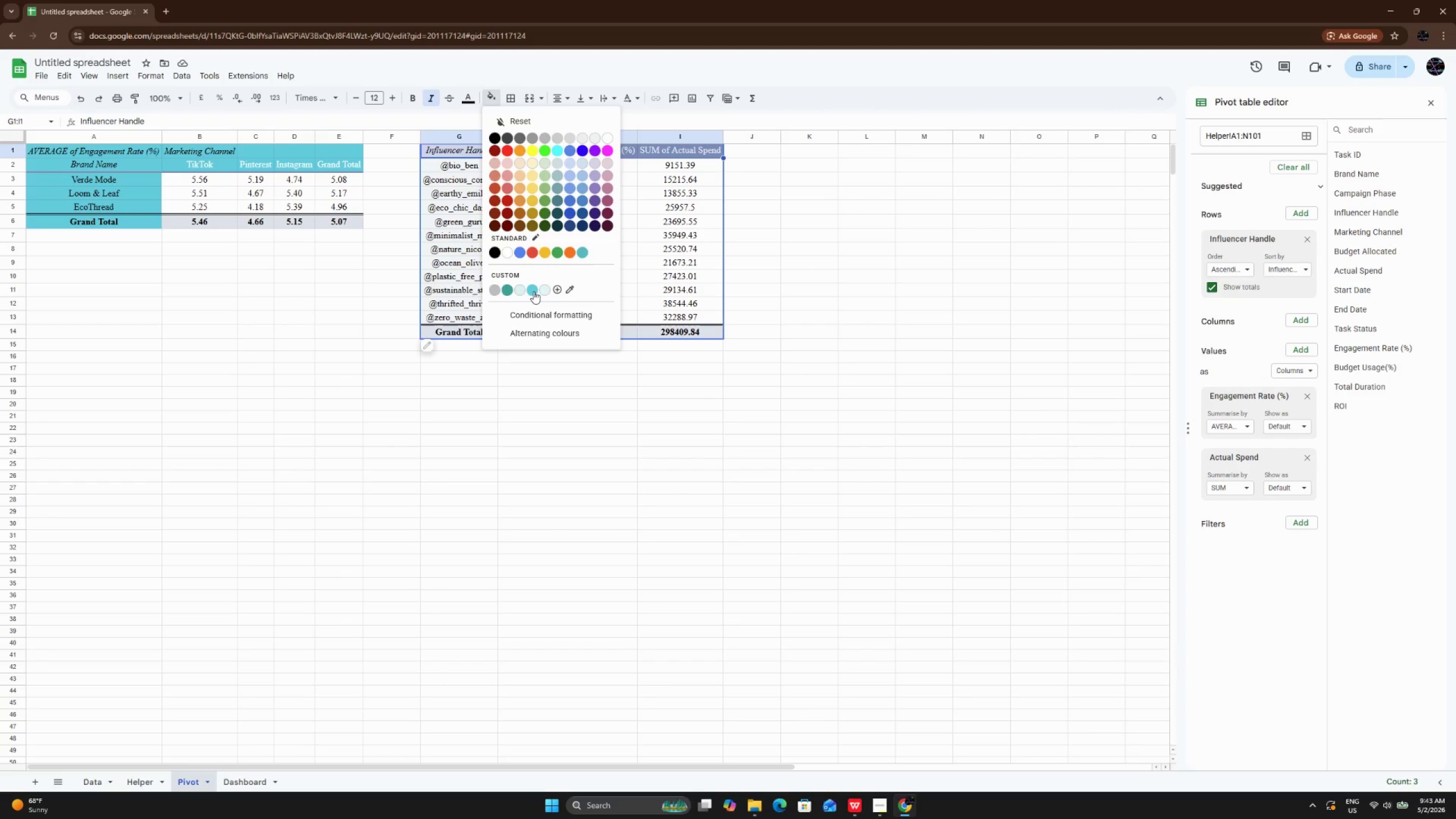 
left_click([533, 291])
 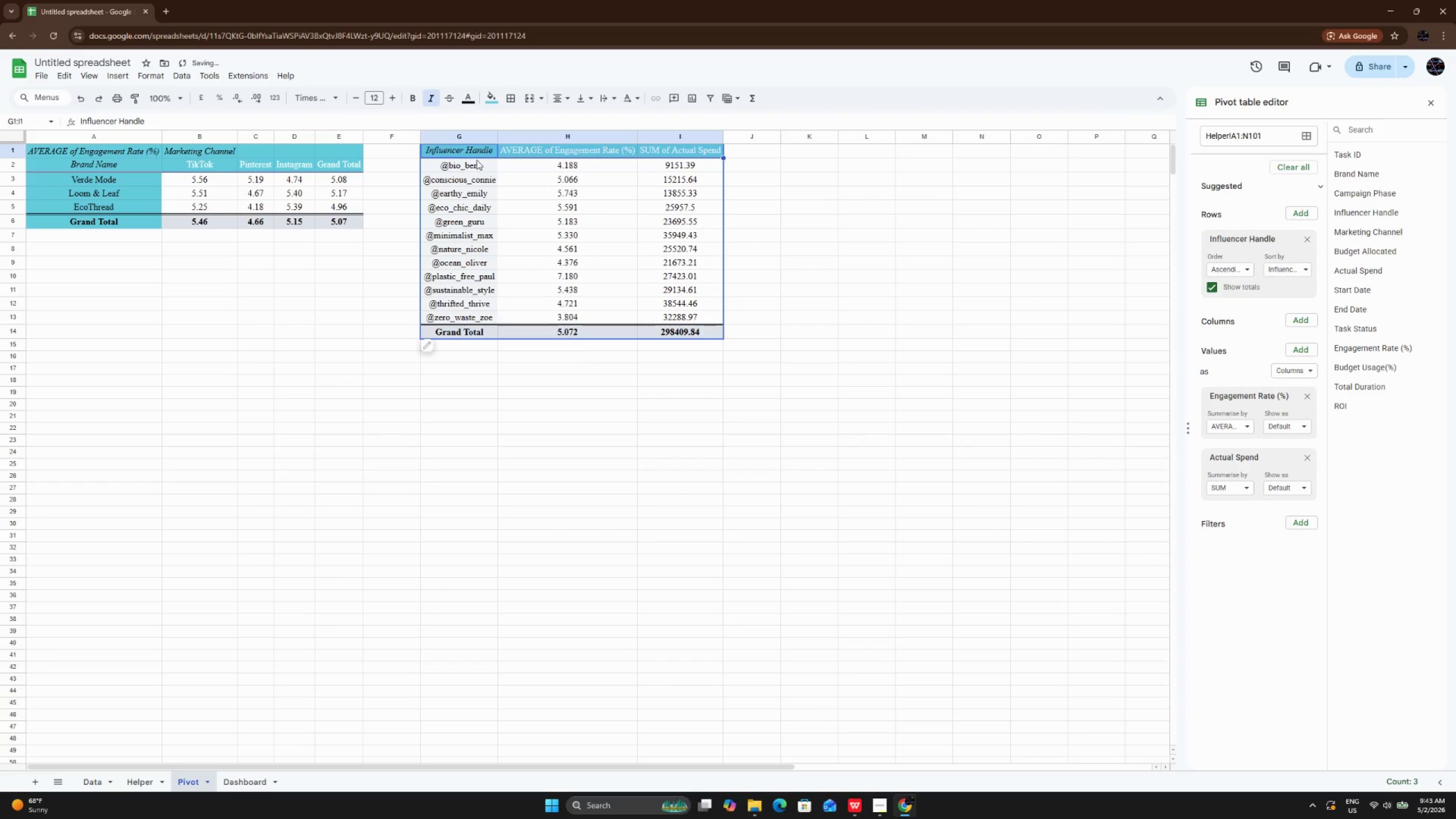 
left_click_drag(start_coordinate=[477, 160], to_coordinate=[485, 332])
 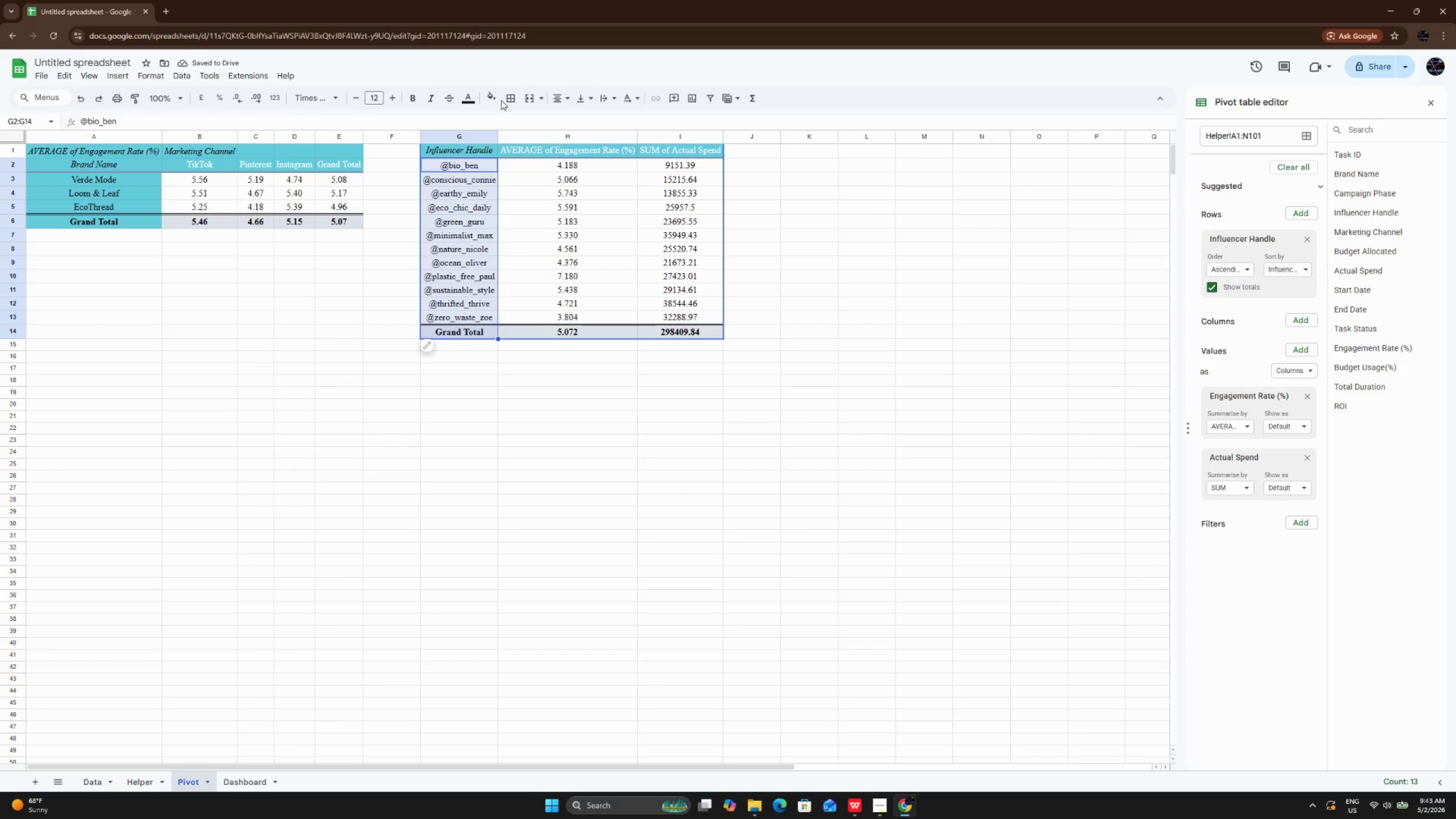 
left_click([491, 99])
 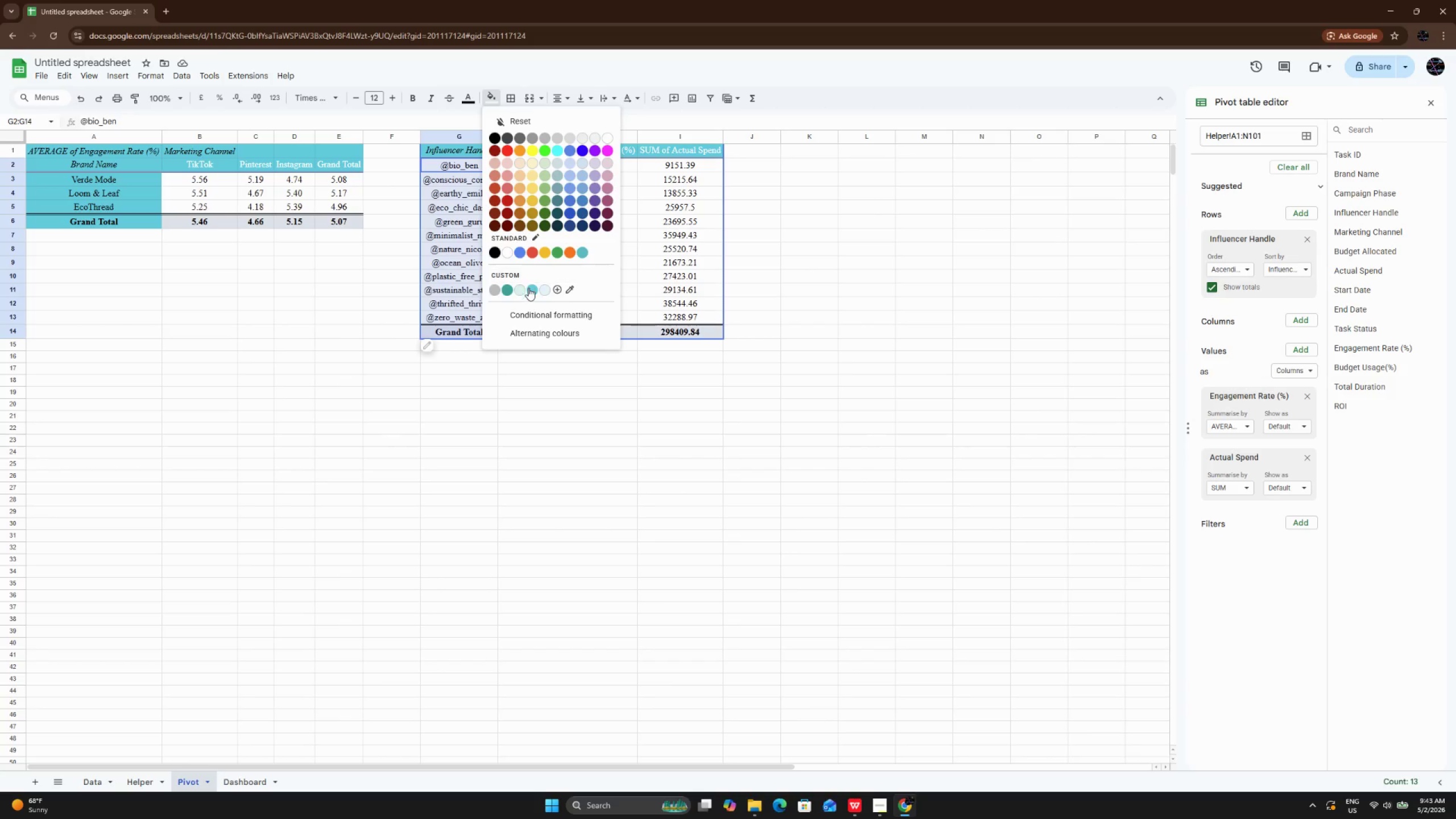 
left_click([528, 289])
 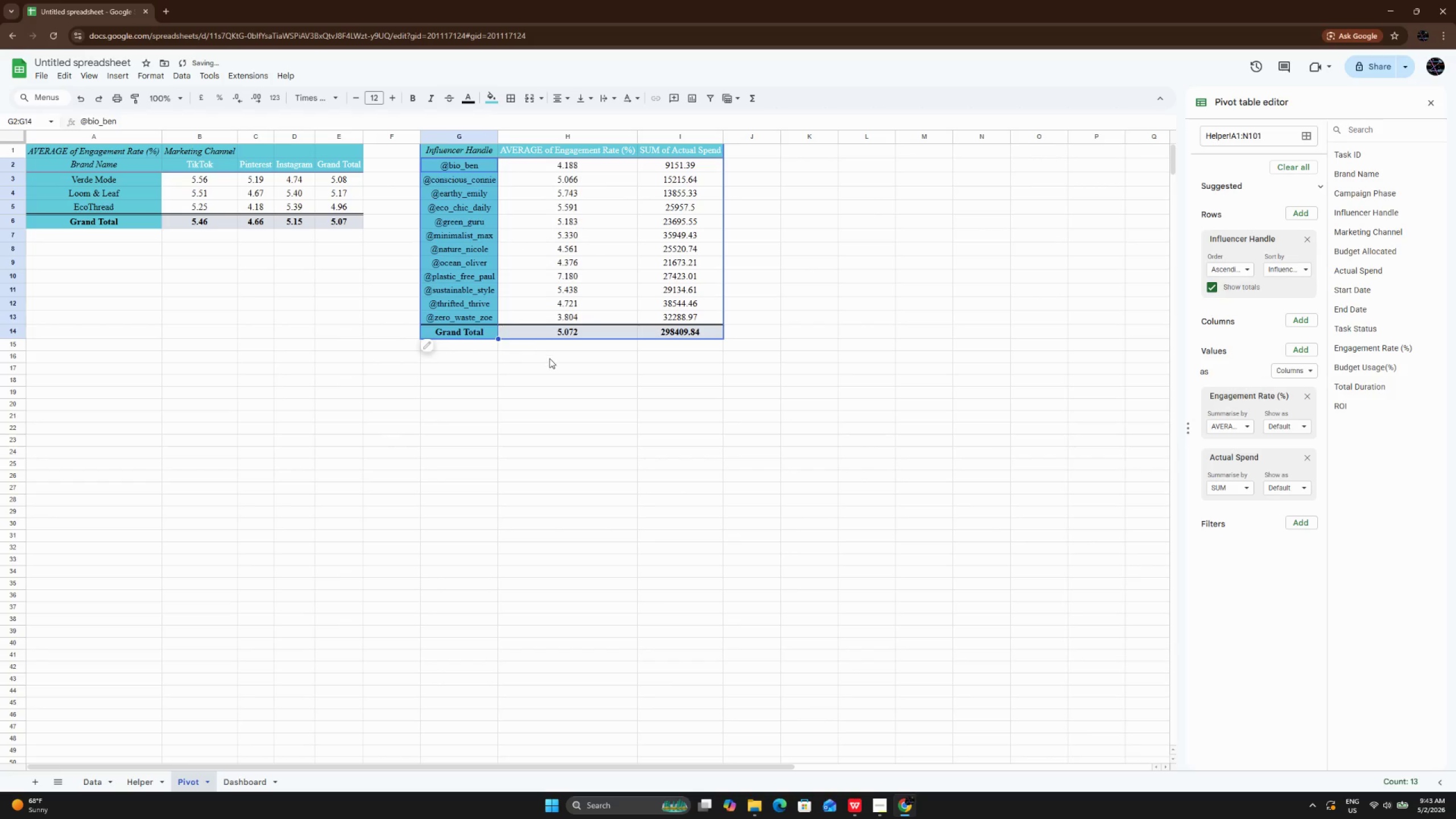 
left_click([549, 359])
 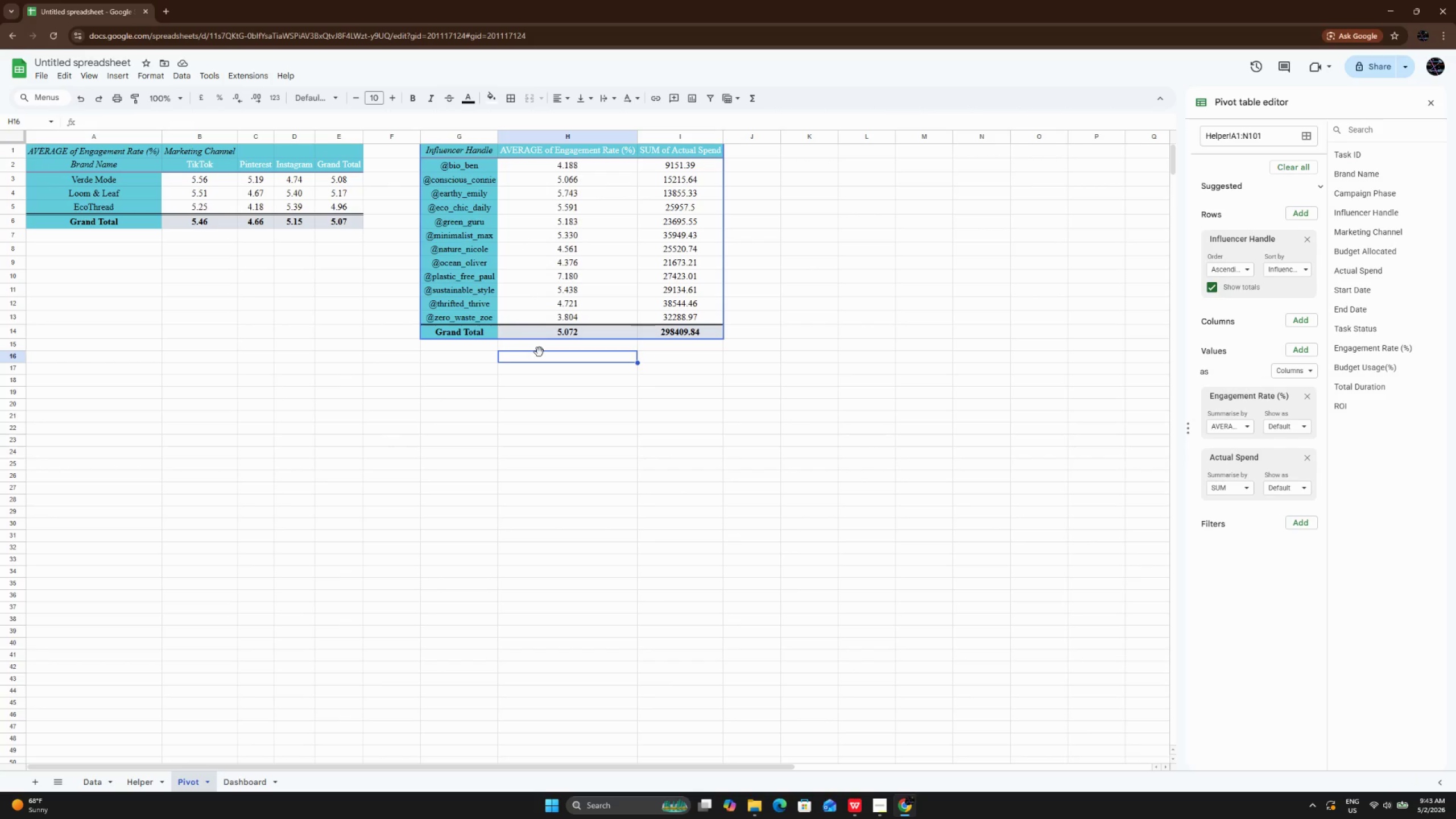 
wait(14.16)
 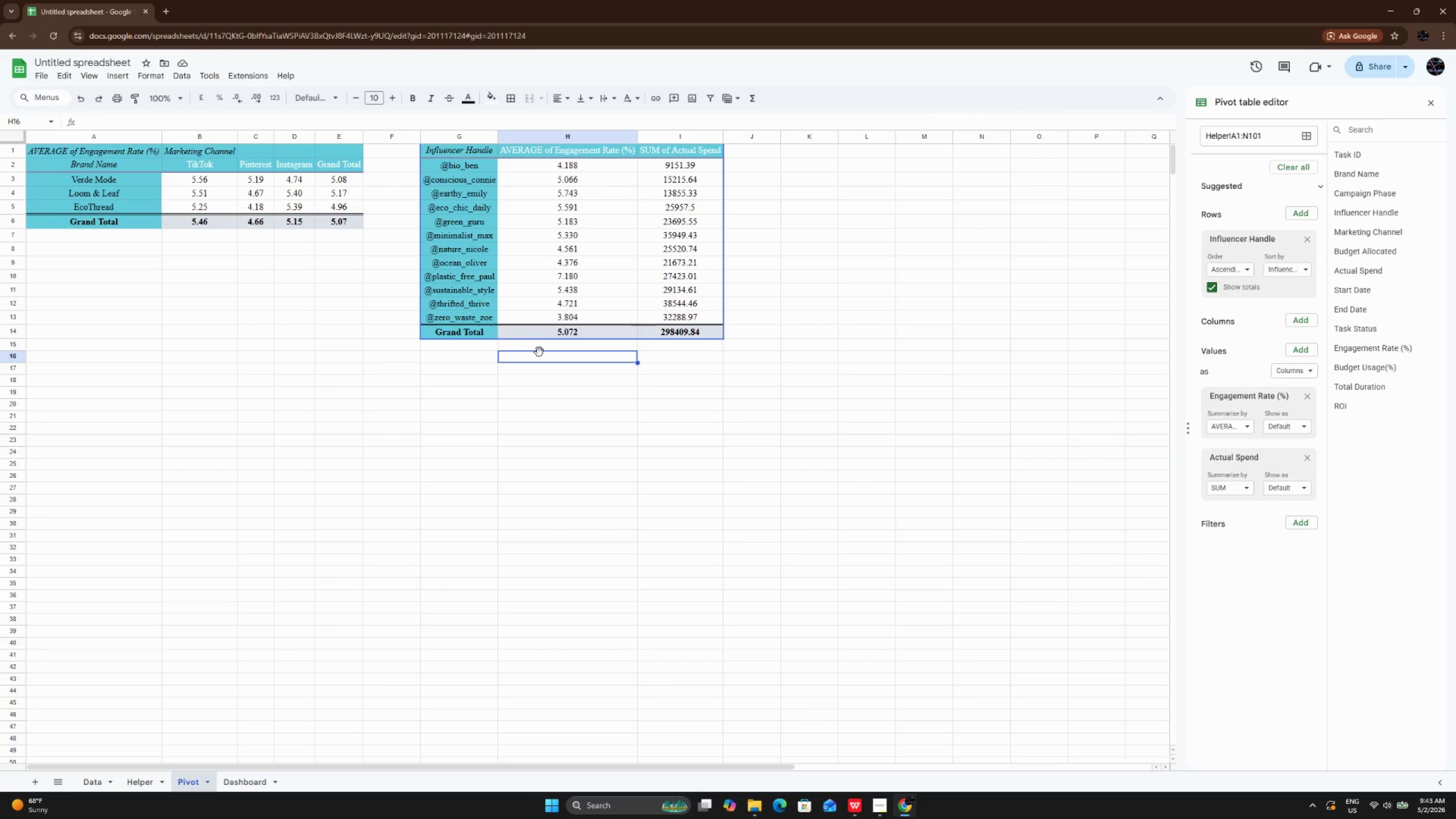 
left_click([1433, 104])
 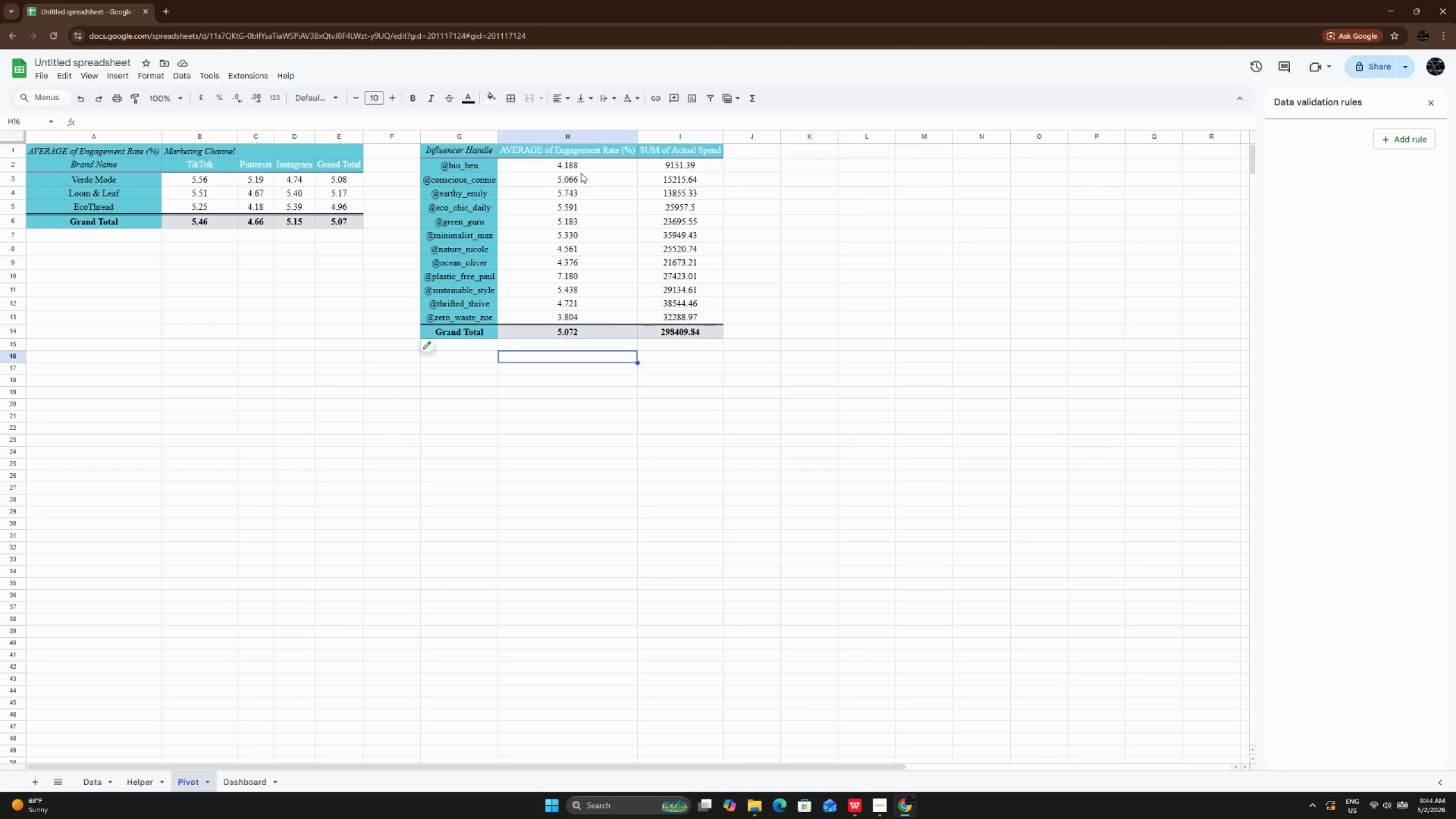 
wait(29.0)
 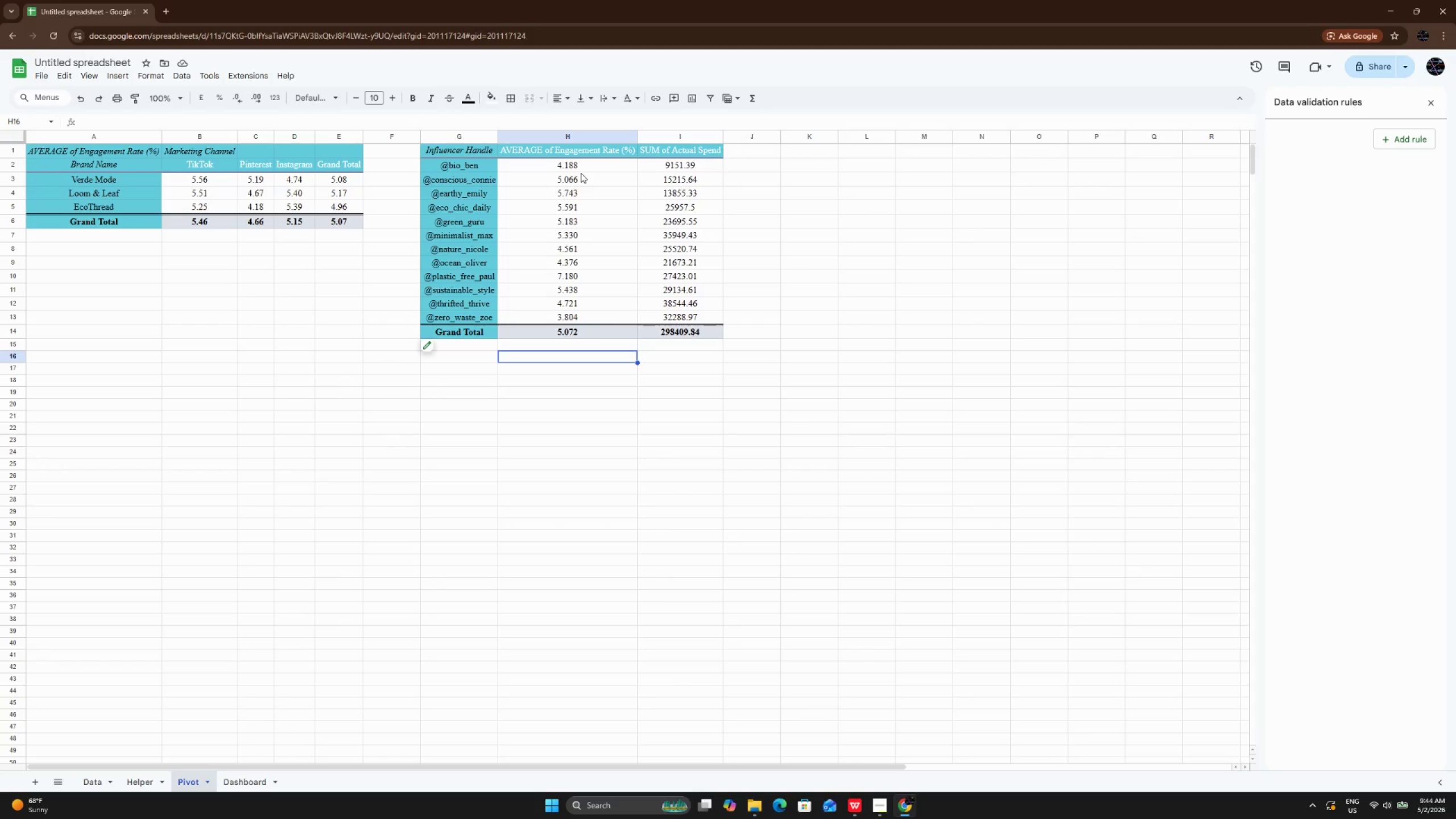 
left_click([243, 787])
 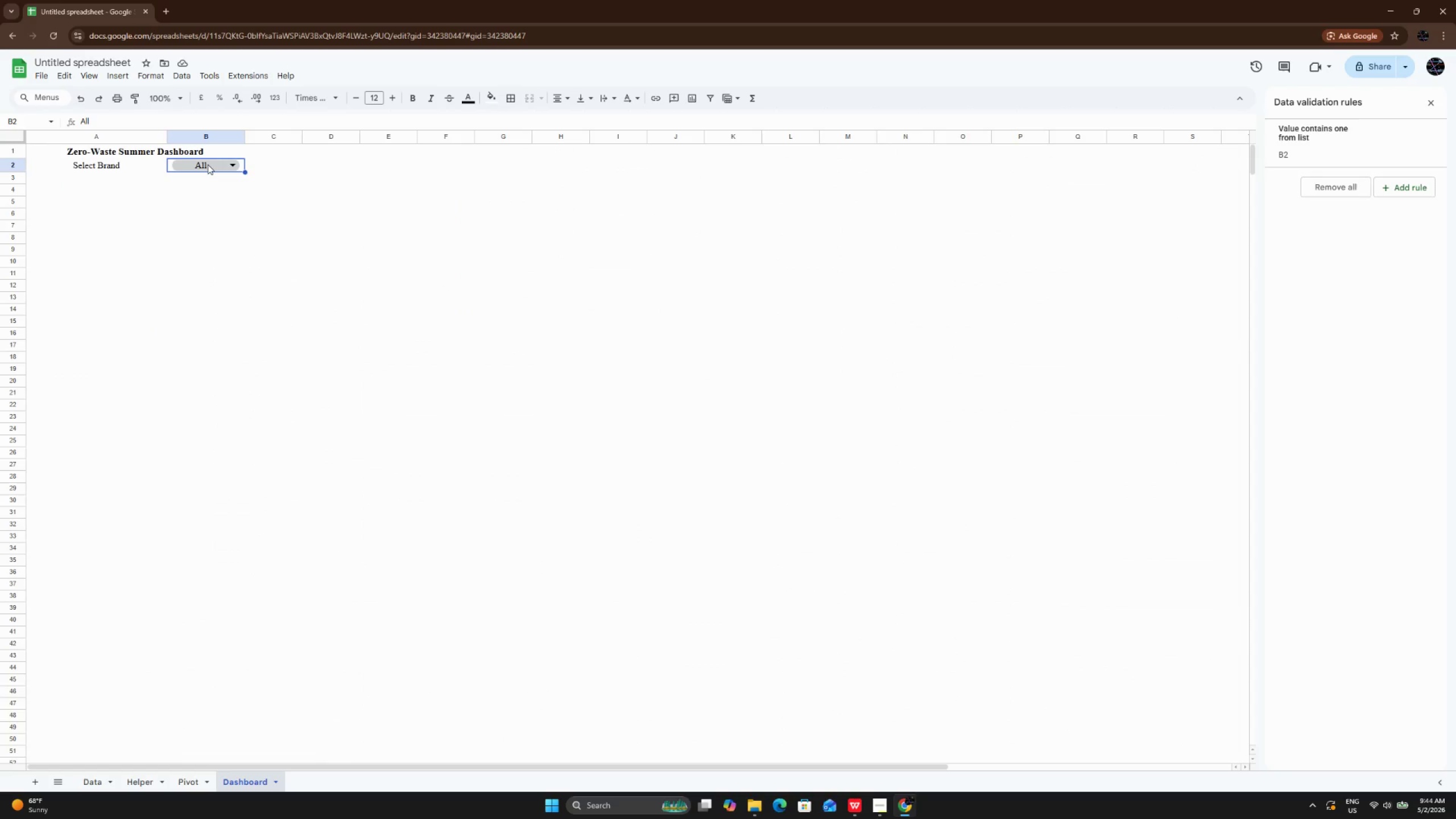 
left_click_drag(start_coordinate=[96, 154], to_coordinate=[187, 171])
 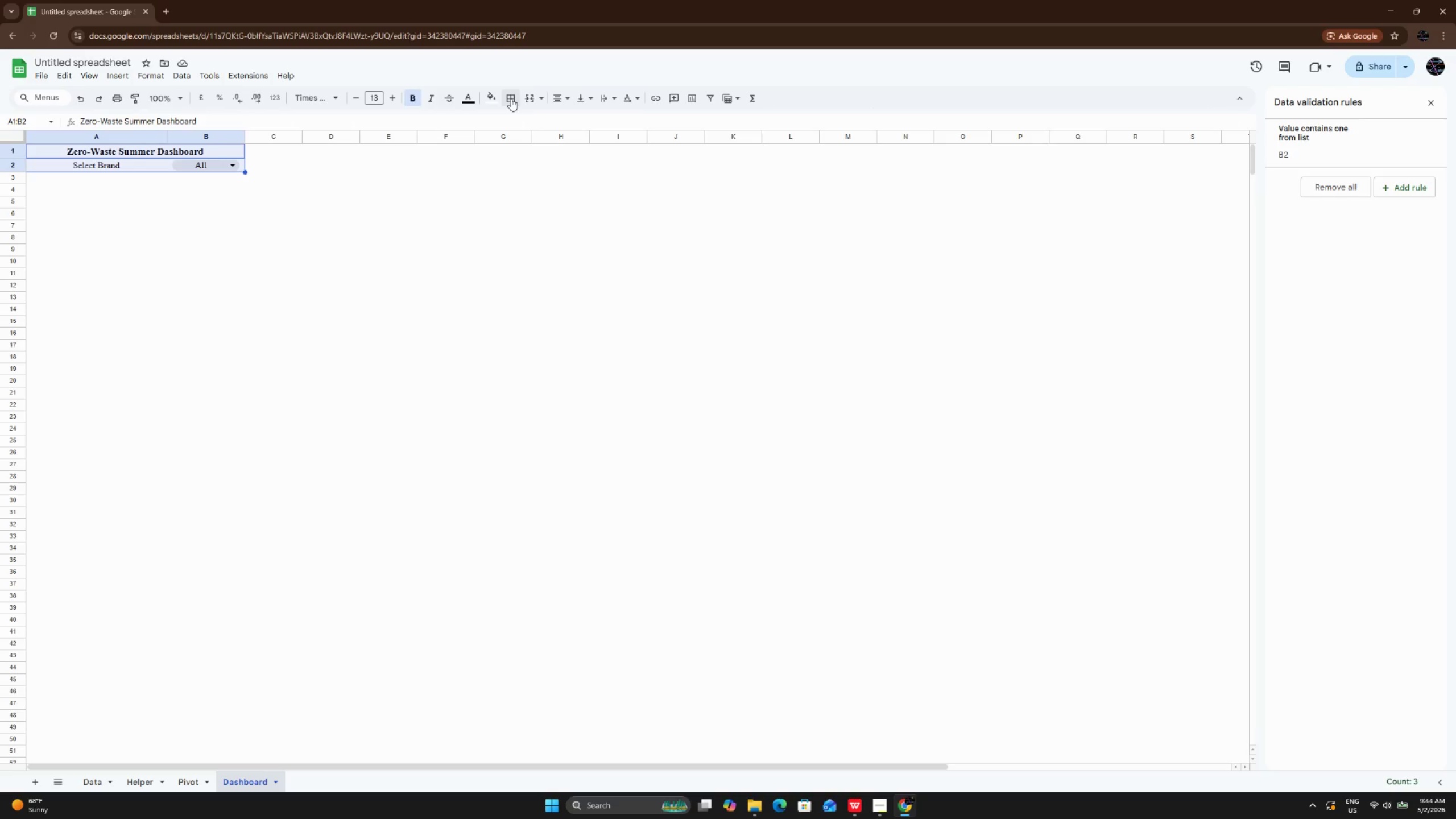 
left_click([511, 98])
 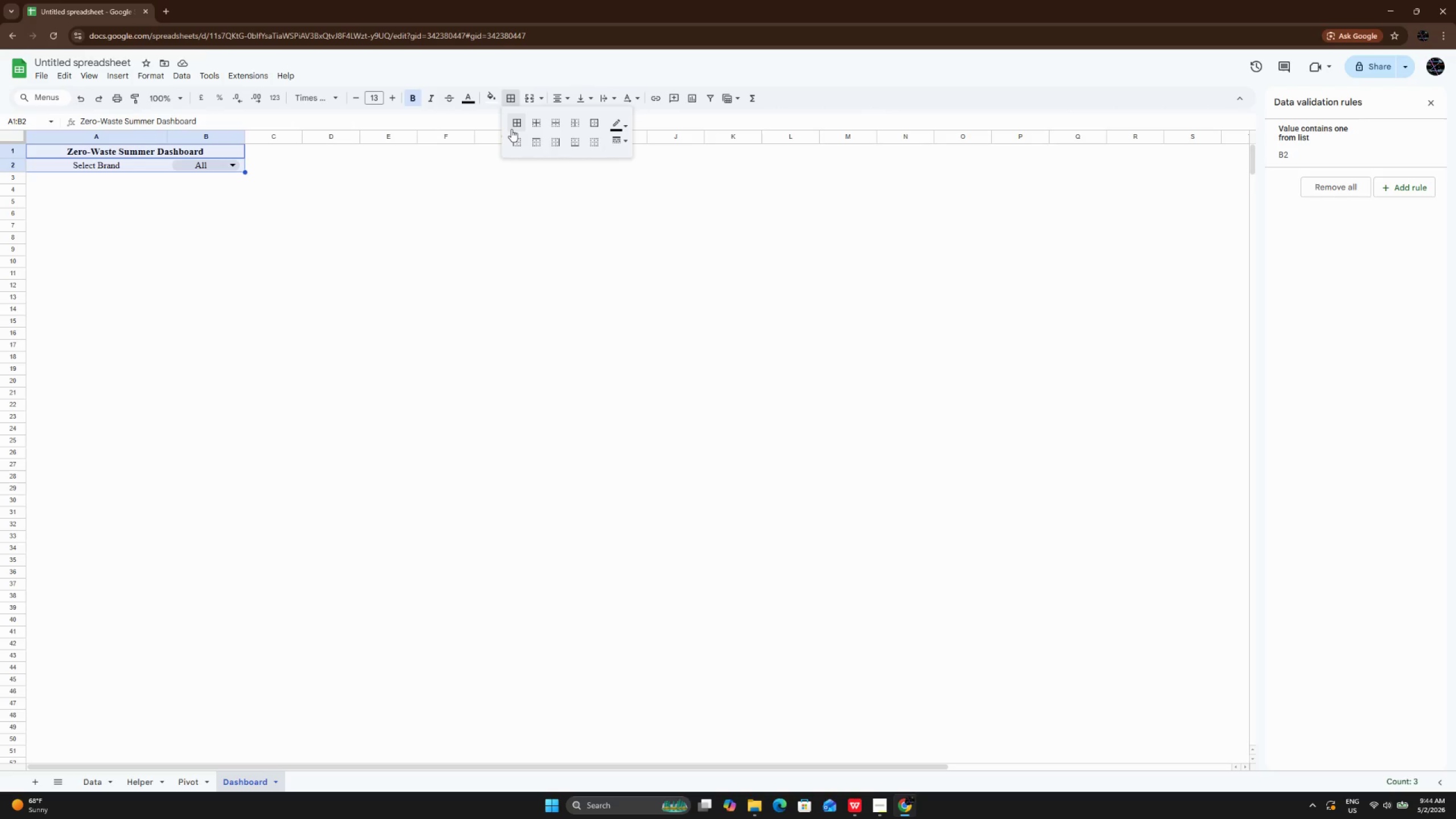 
left_click([511, 129])
 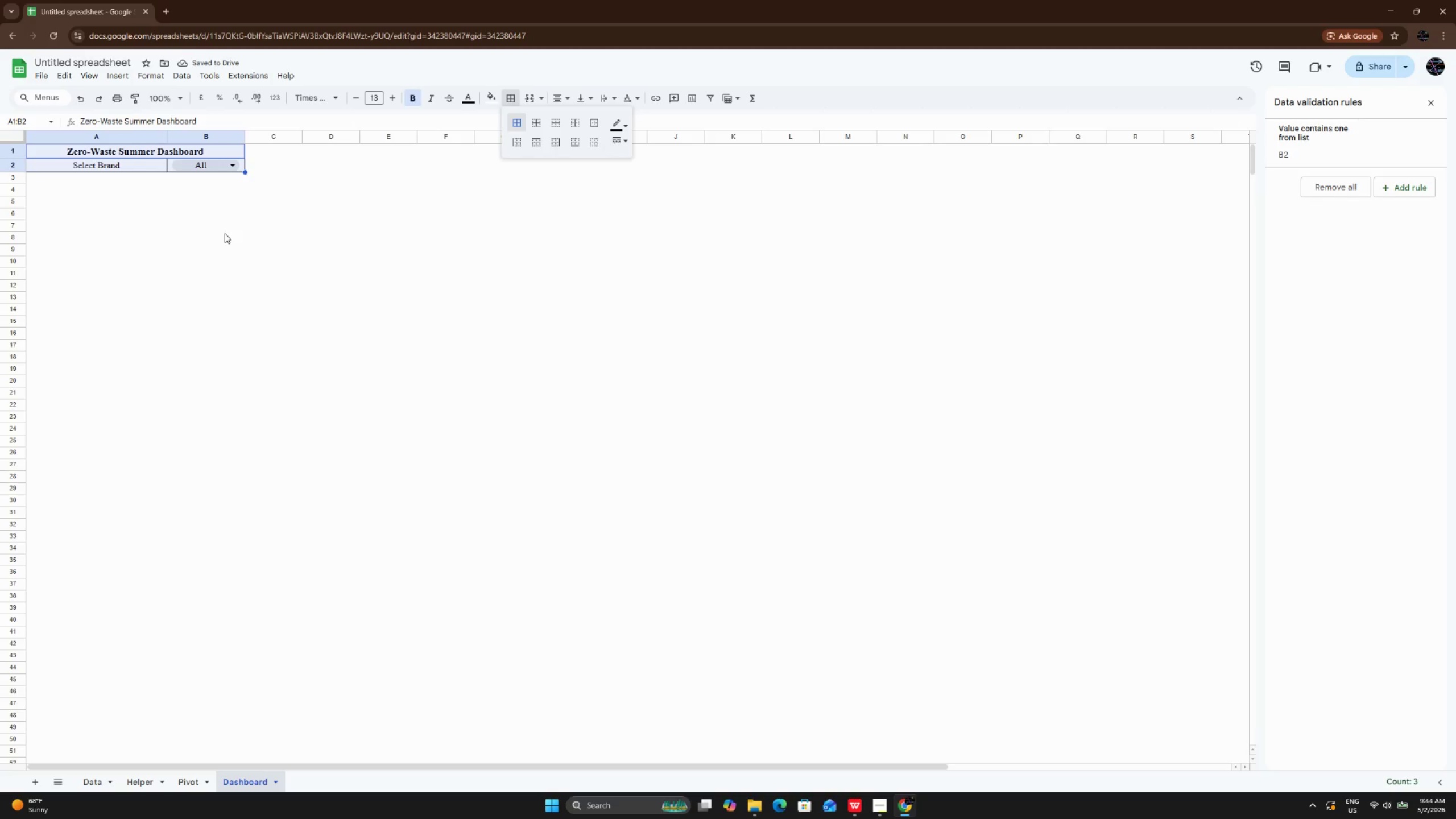 
left_click([168, 260])
 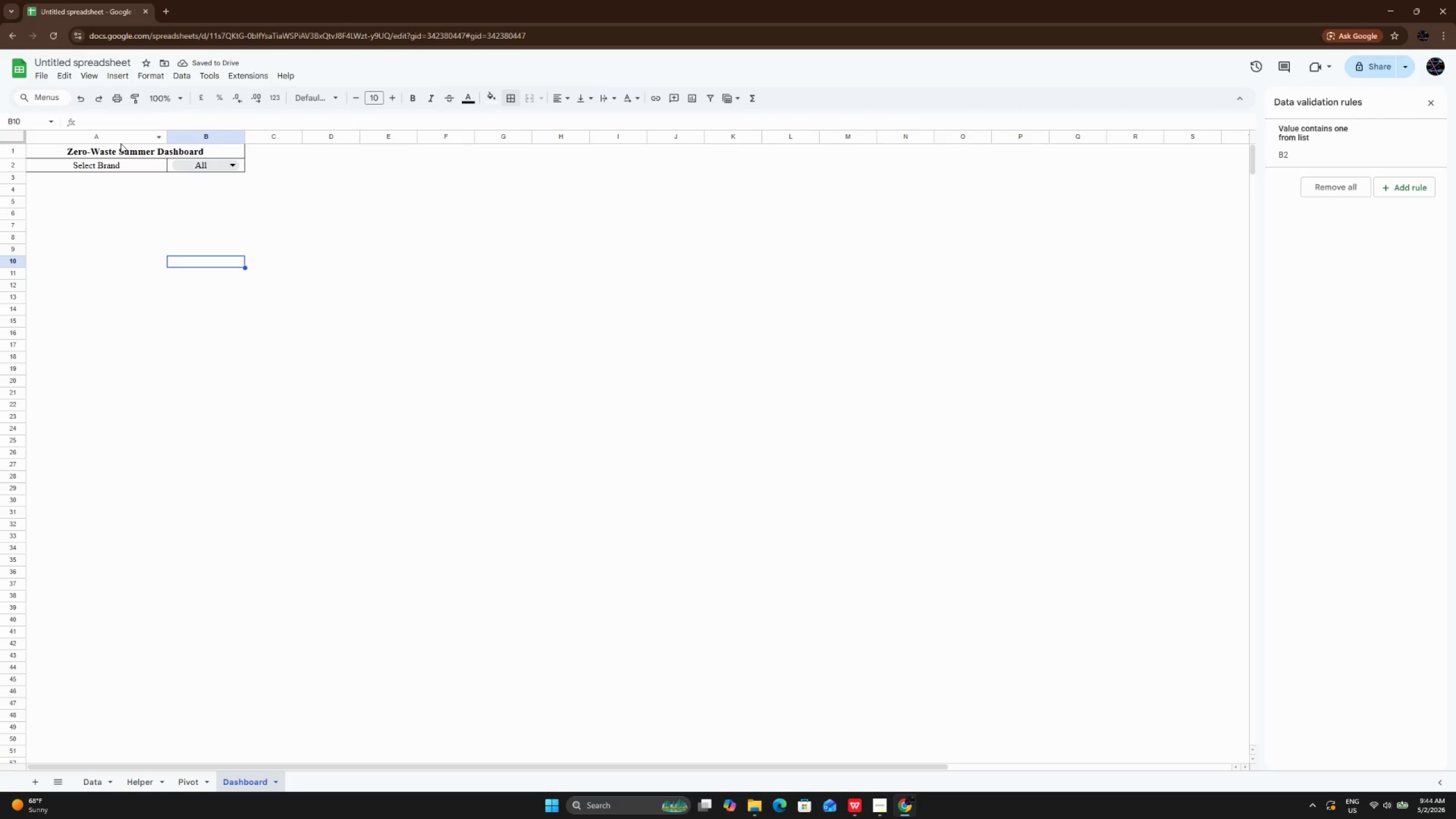 
left_click([121, 143])
 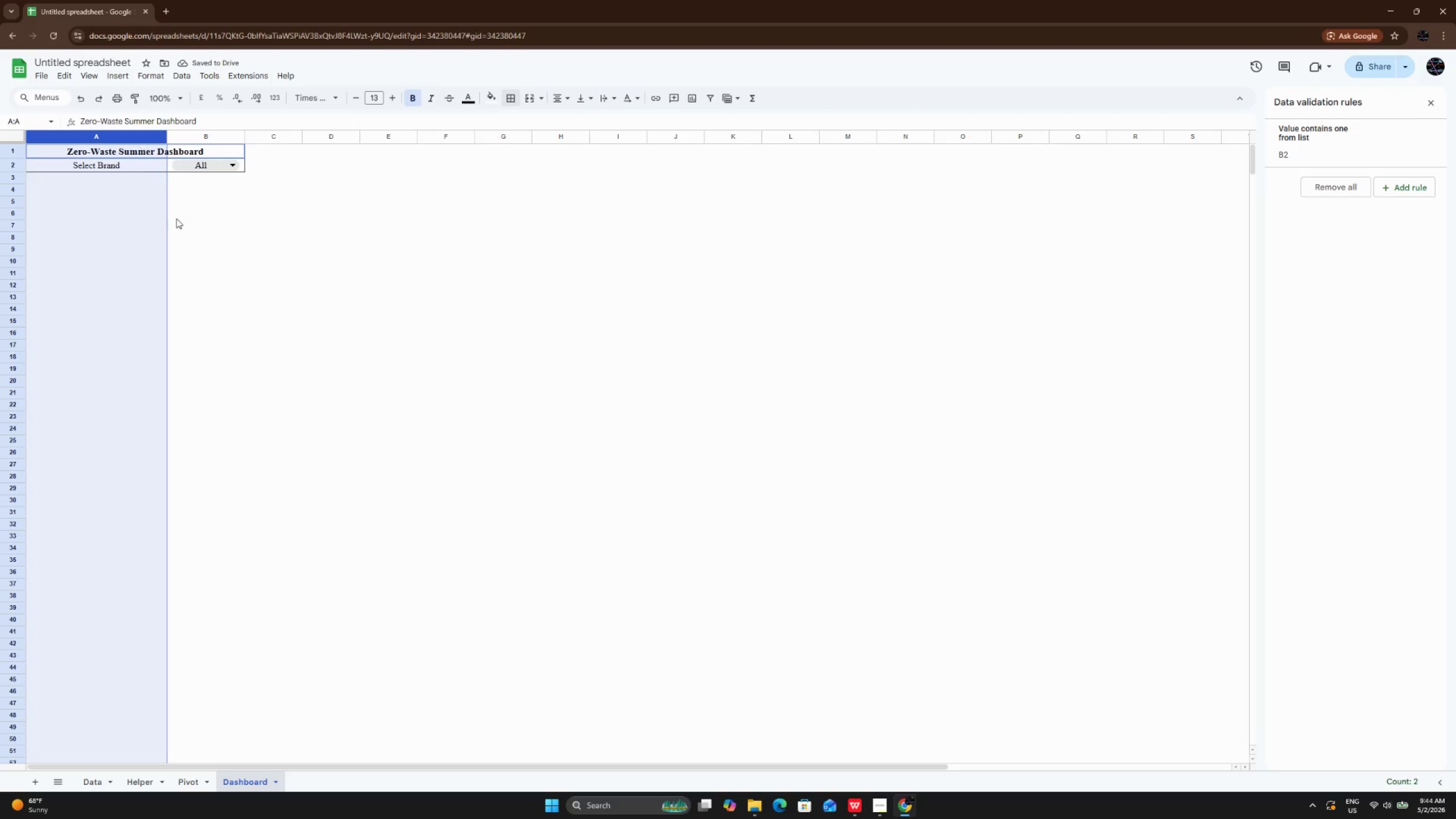 
left_click([179, 231])
 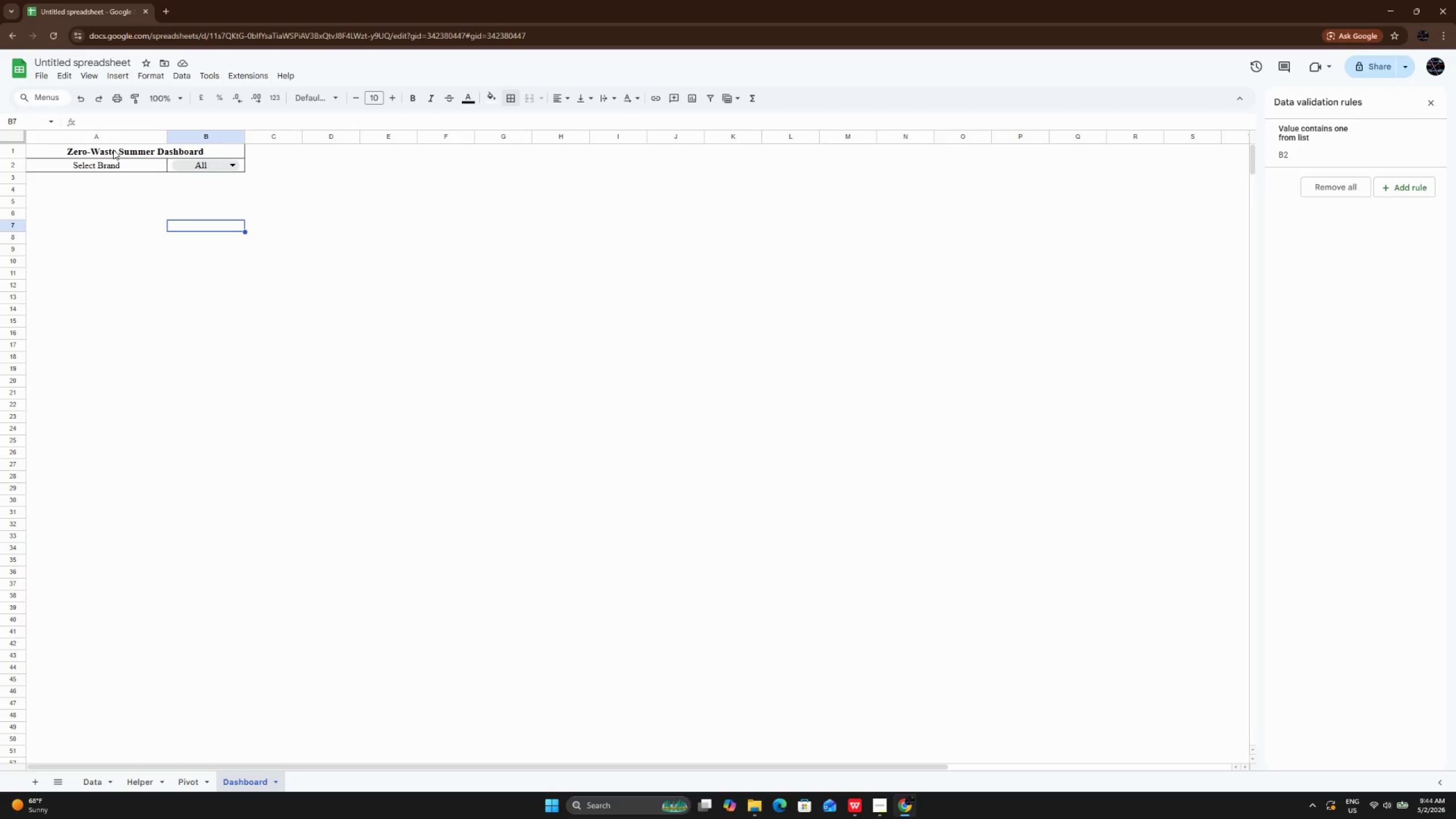 
left_click([113, 150])
 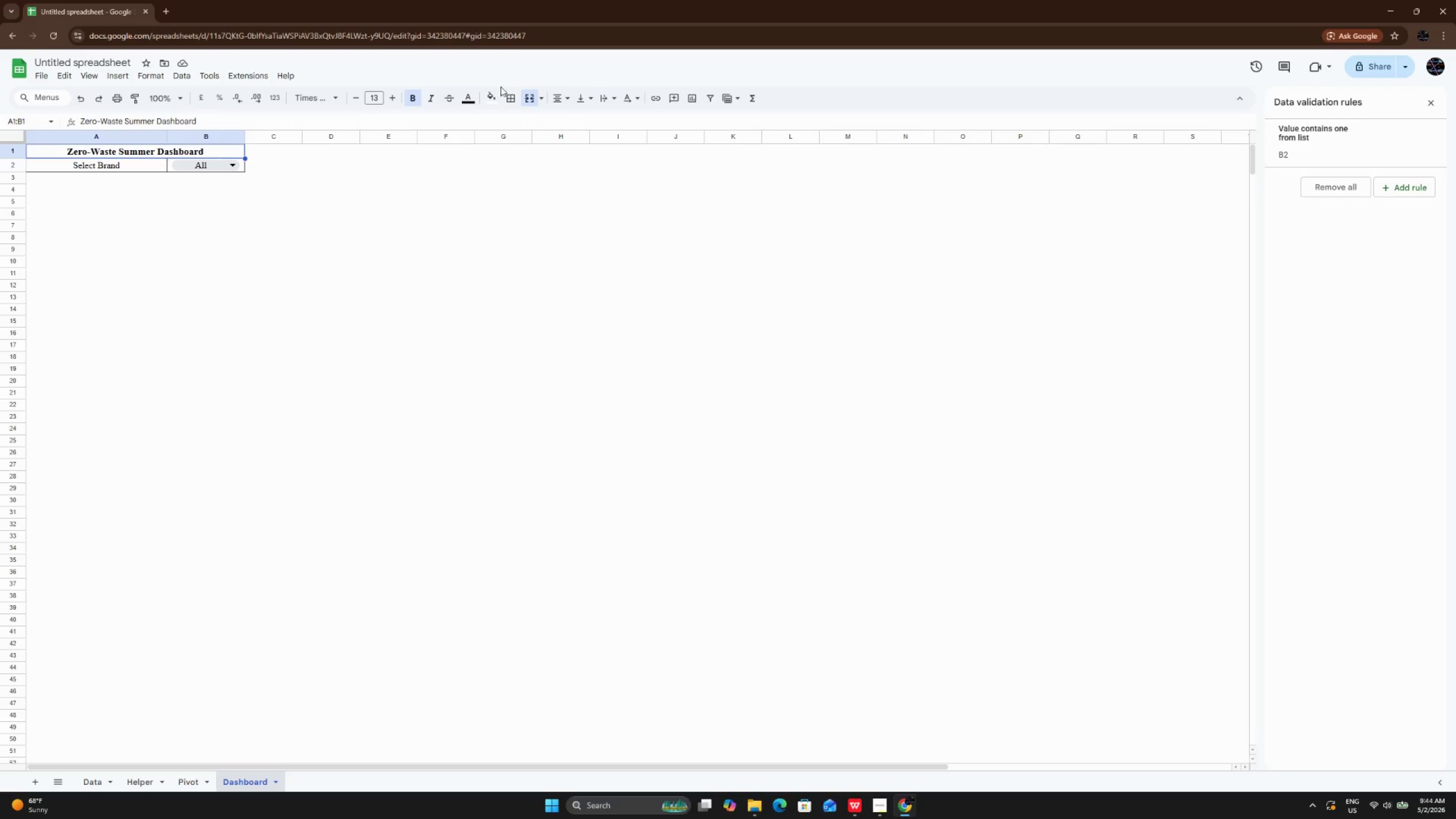 
left_click([494, 101])
 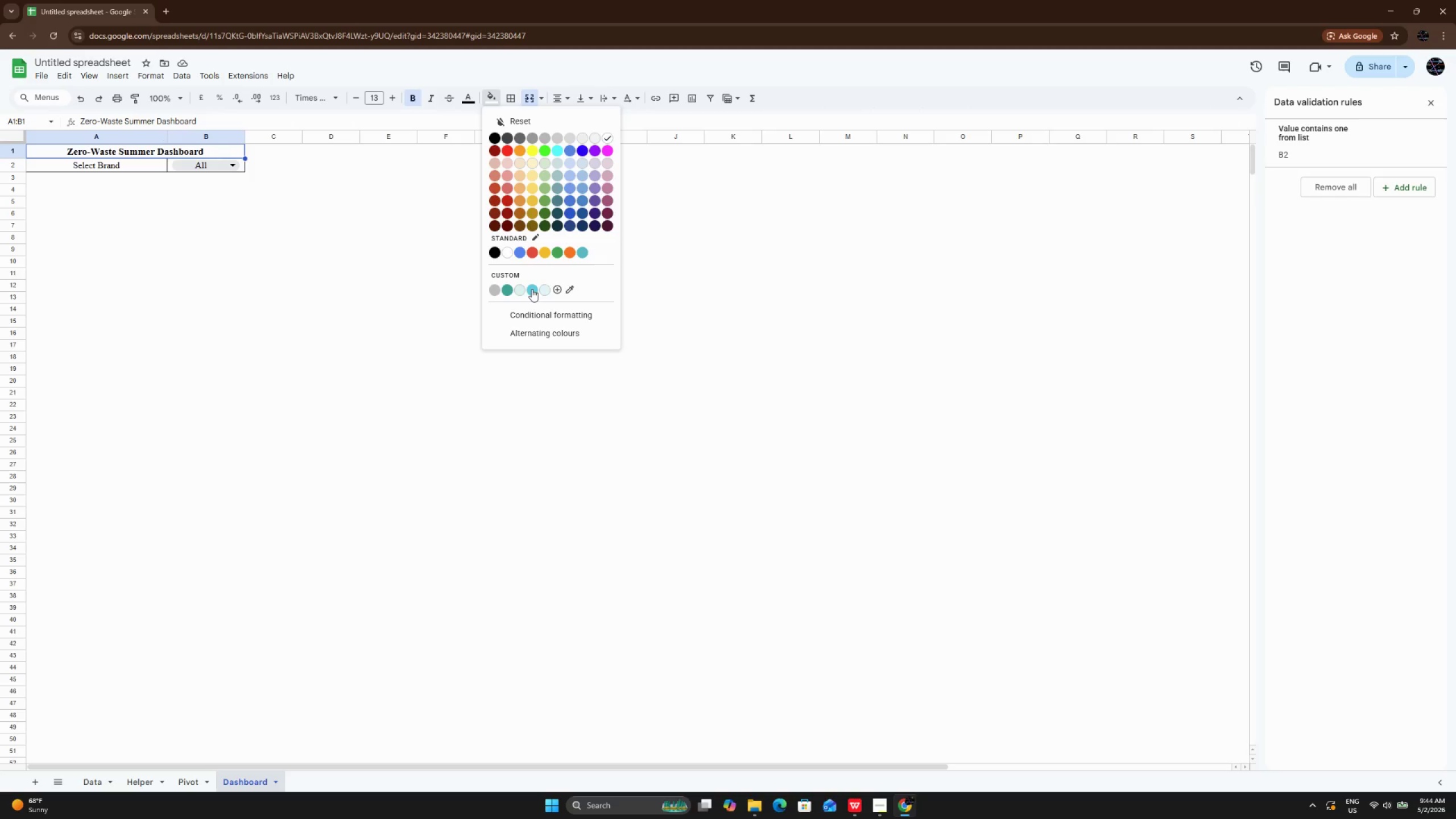 
left_click([532, 289])
 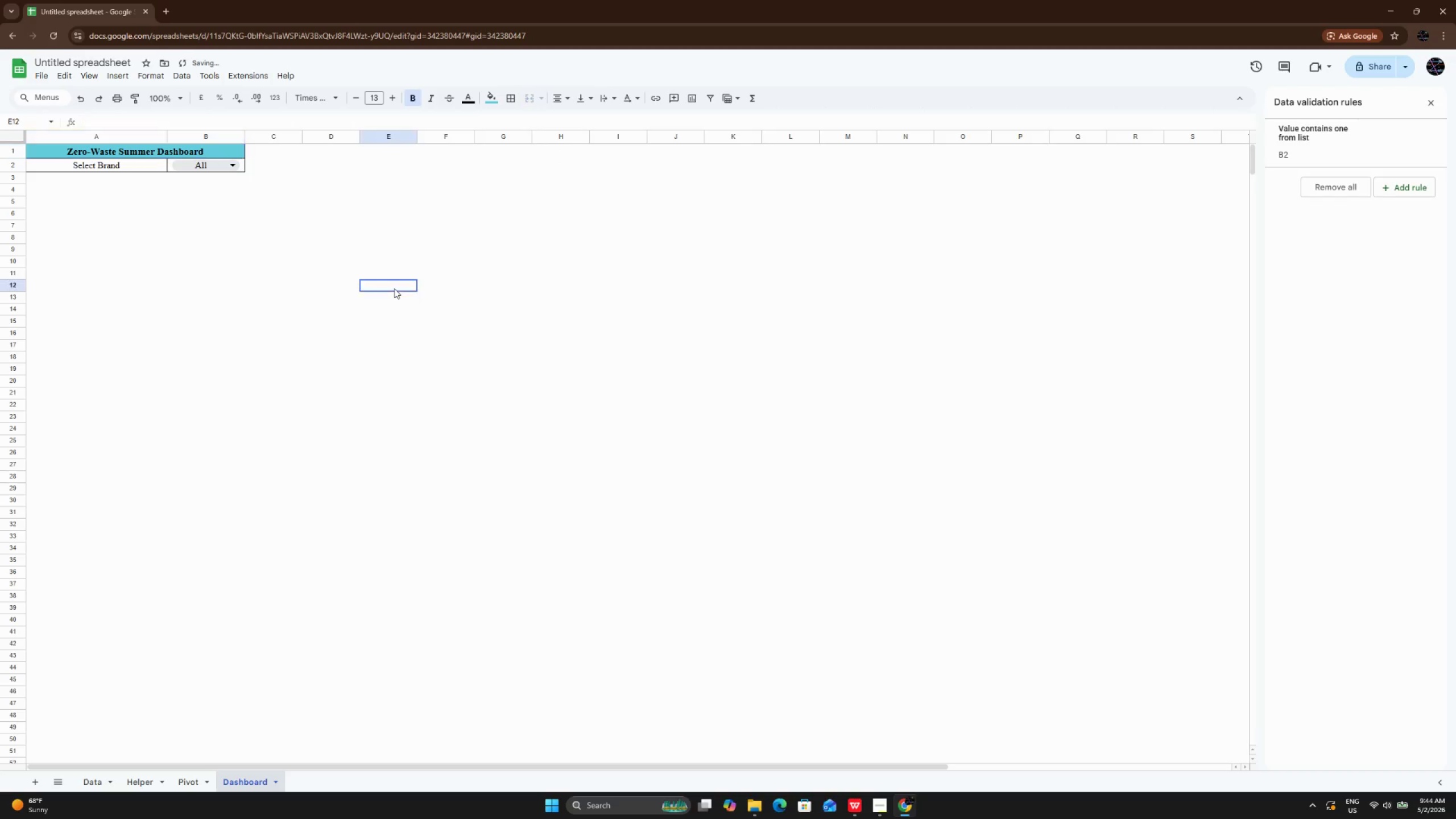 
left_click([394, 288])
 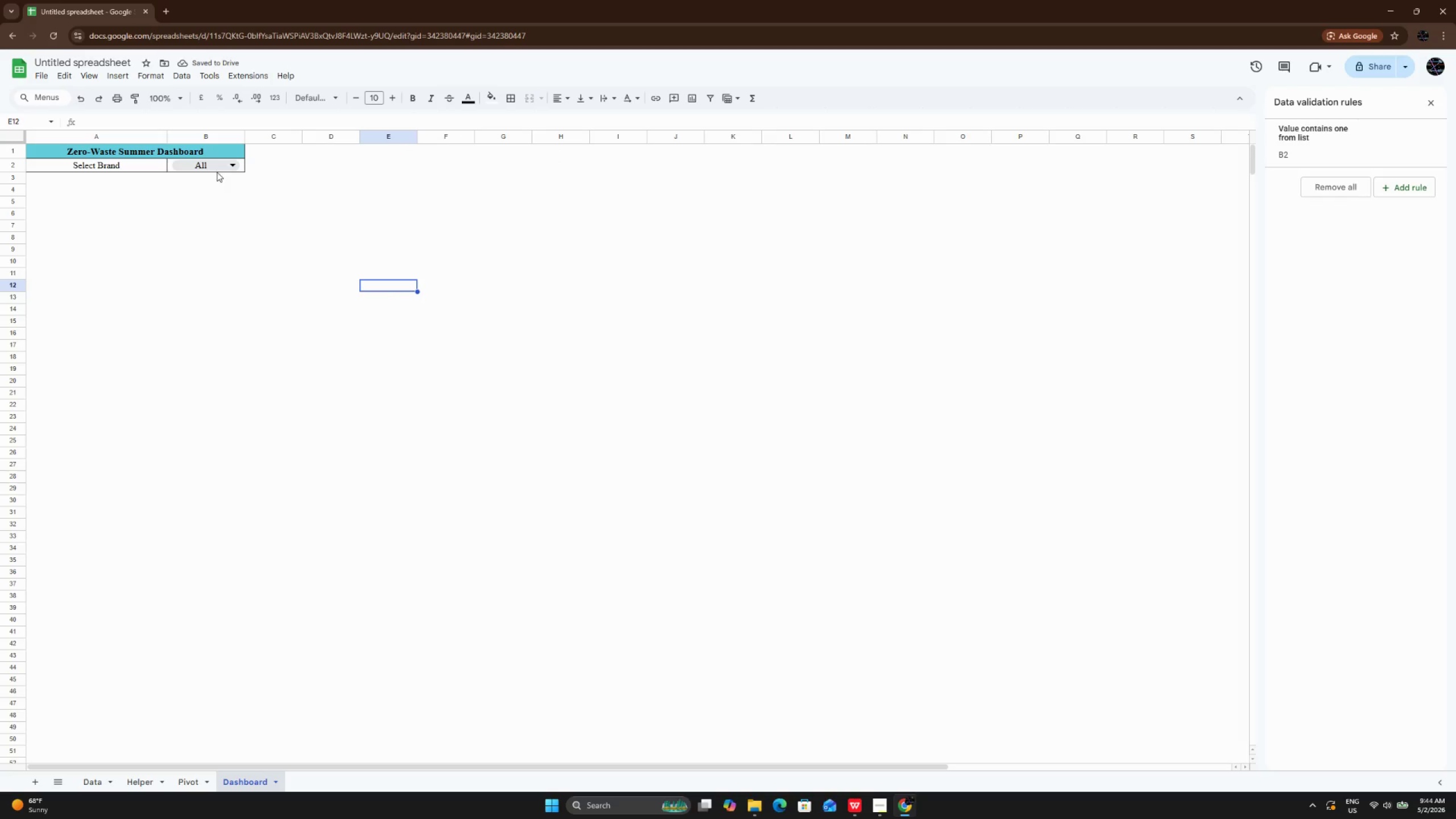 
left_click([217, 170])
 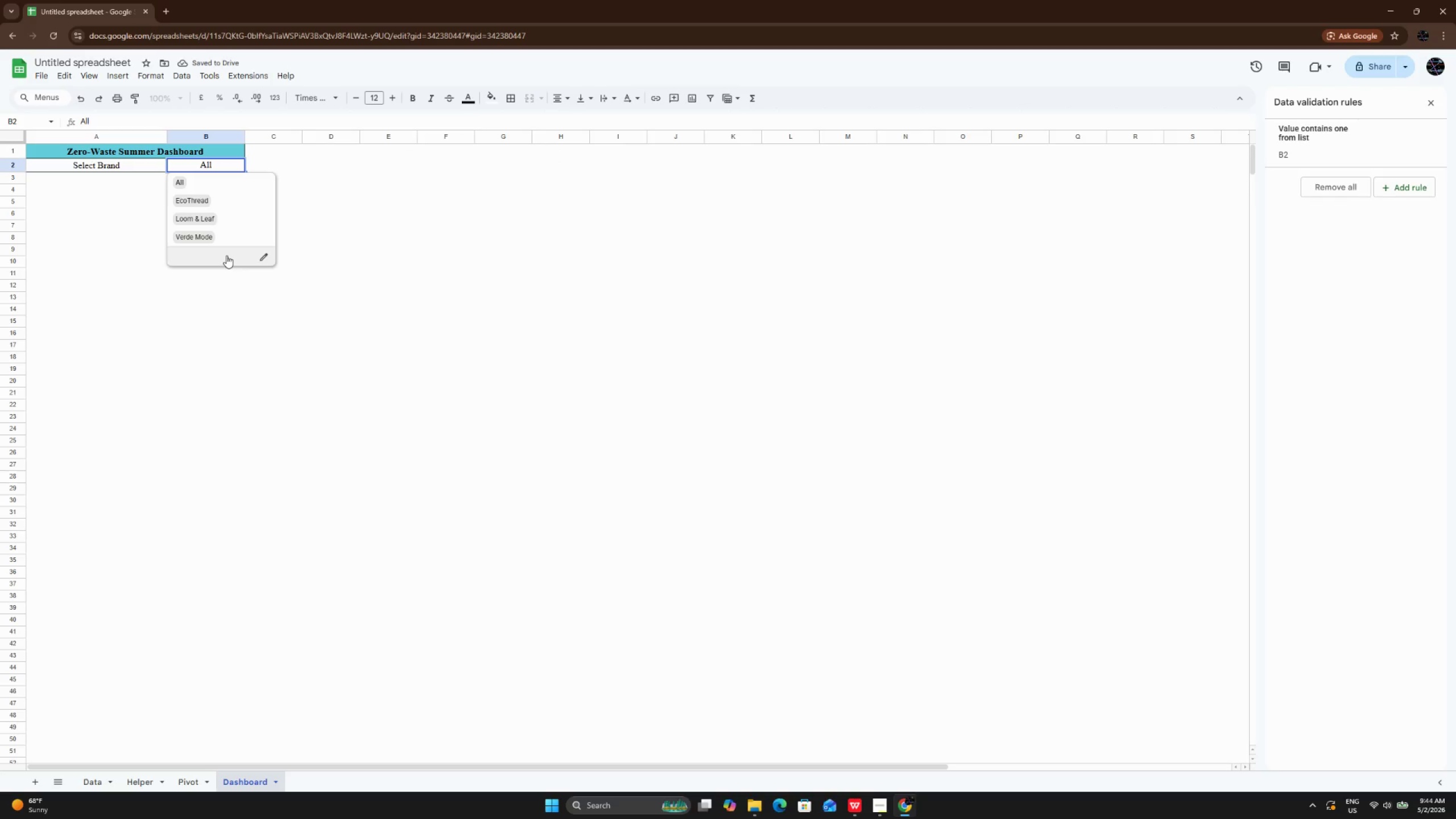 
left_click([226, 255])
 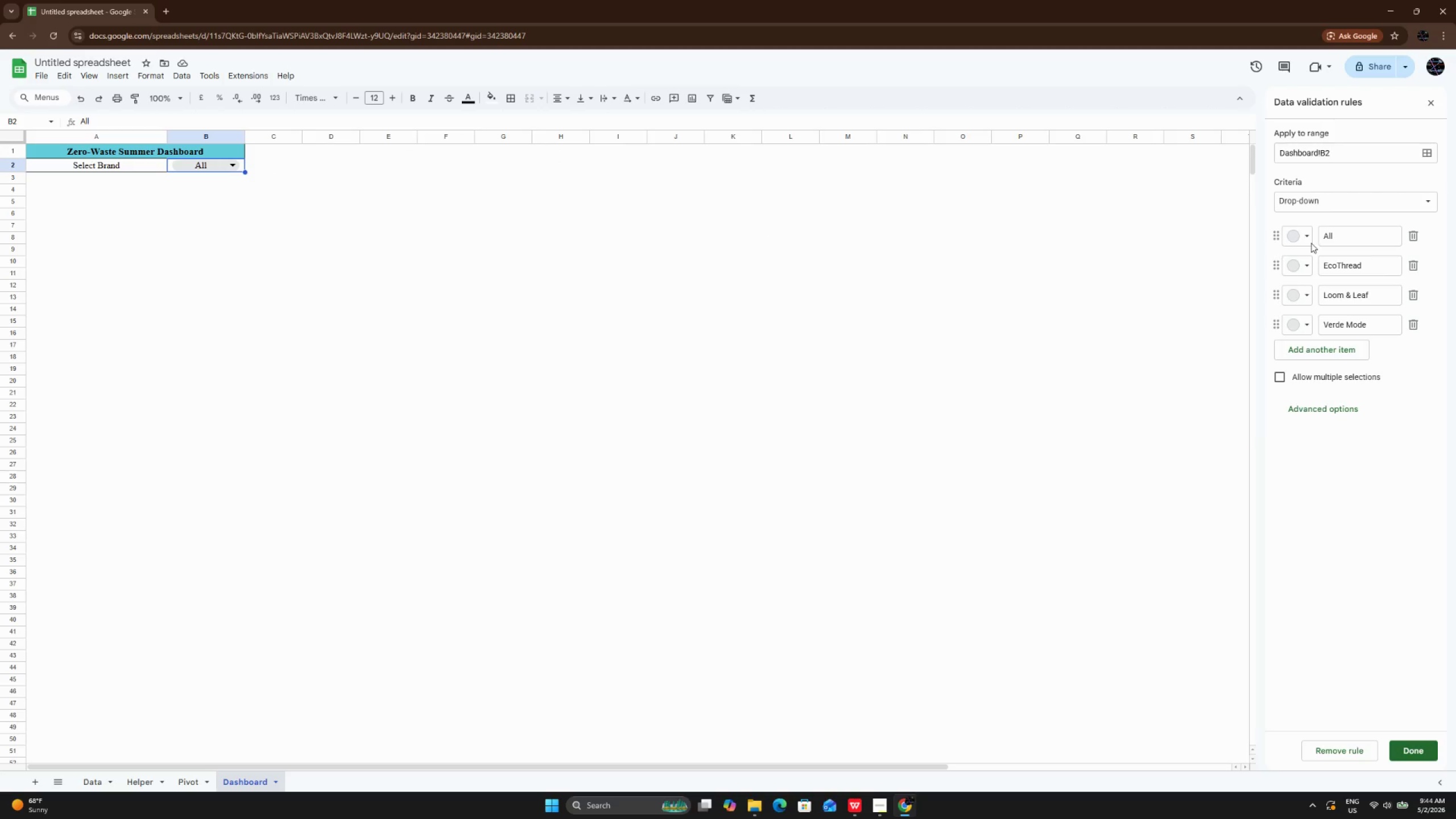 
left_click([1309, 241])
 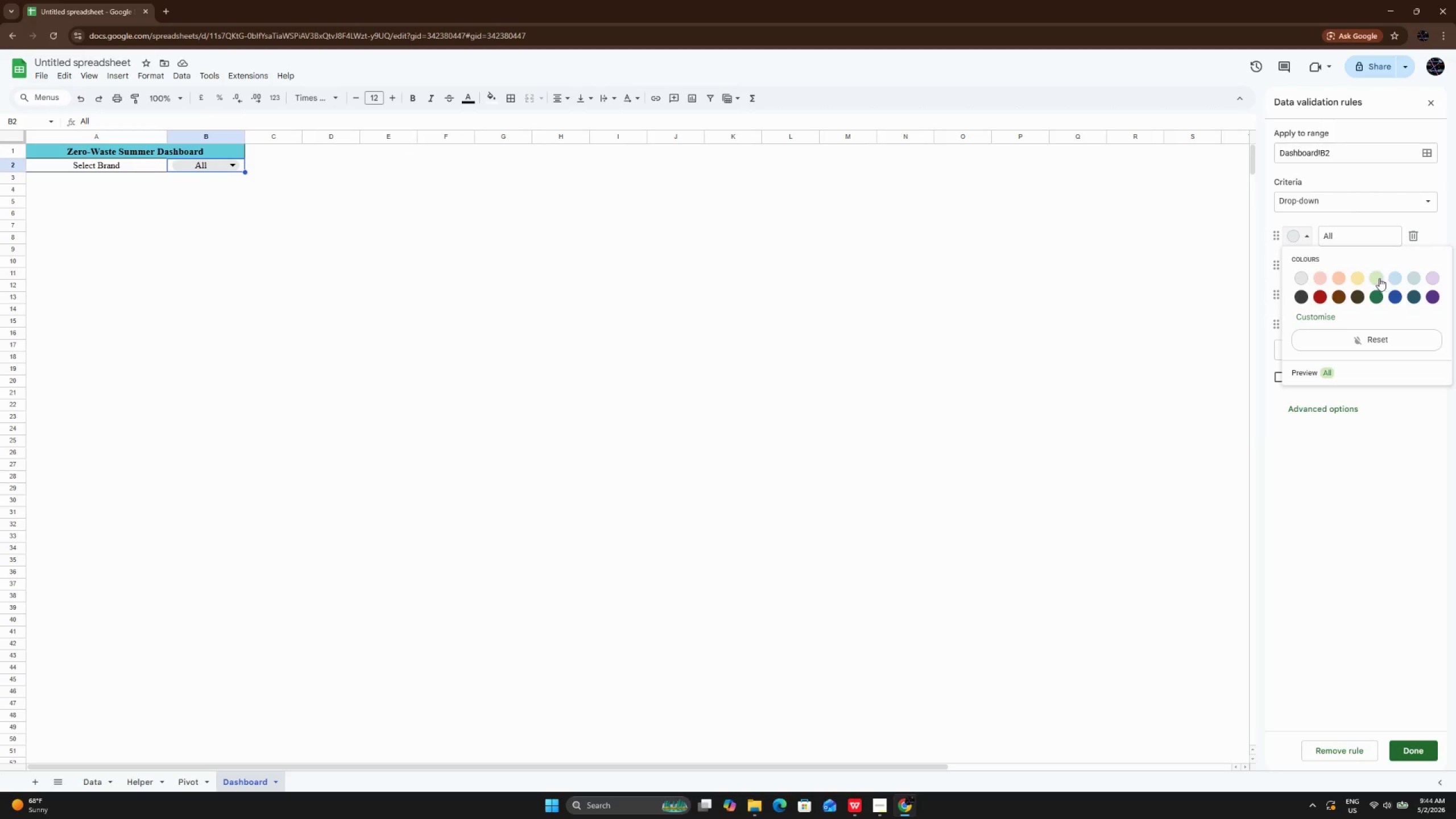 
left_click([1379, 278])
 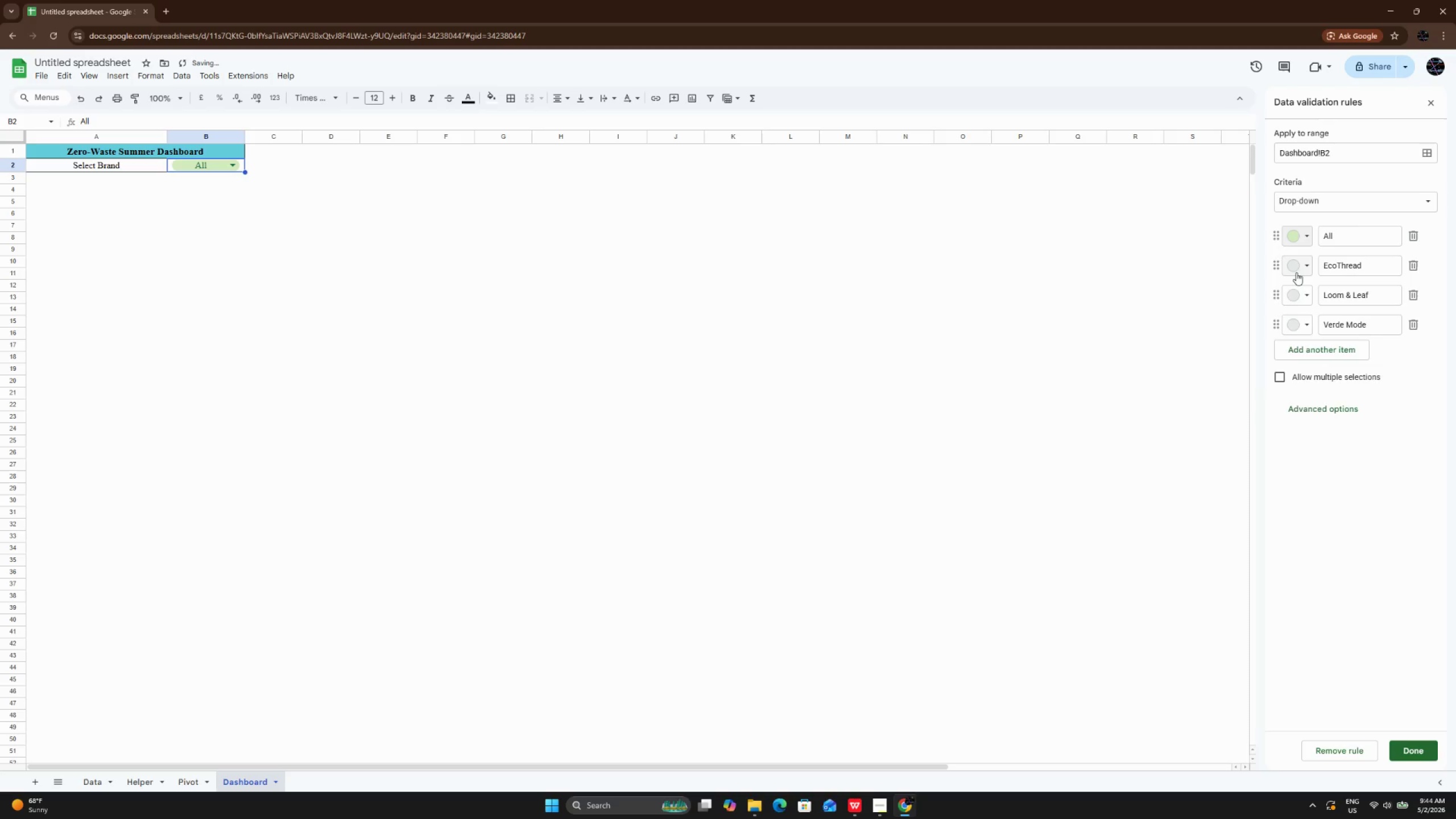 
left_click([1296, 272])
 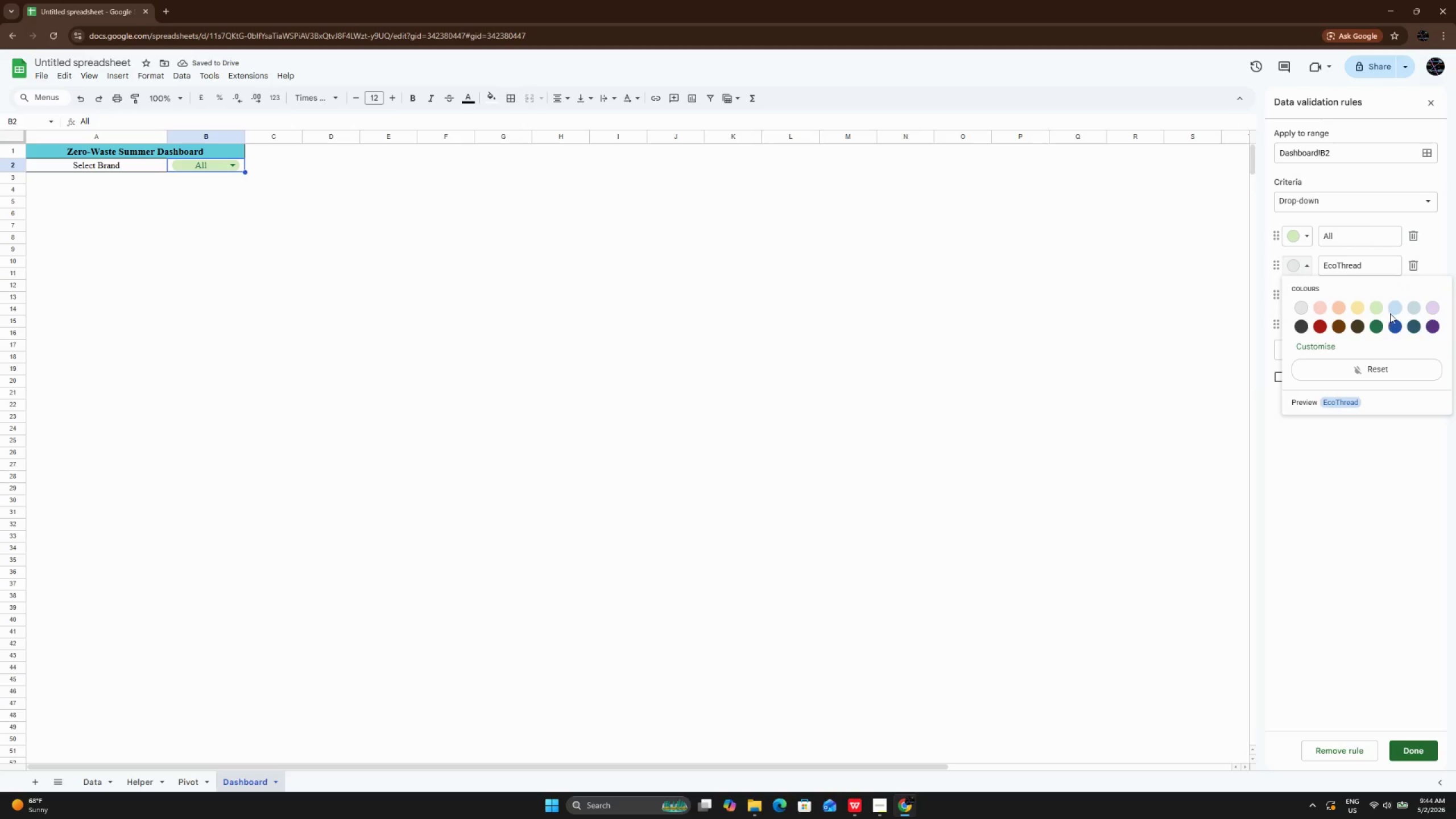 
left_click([1393, 308])
 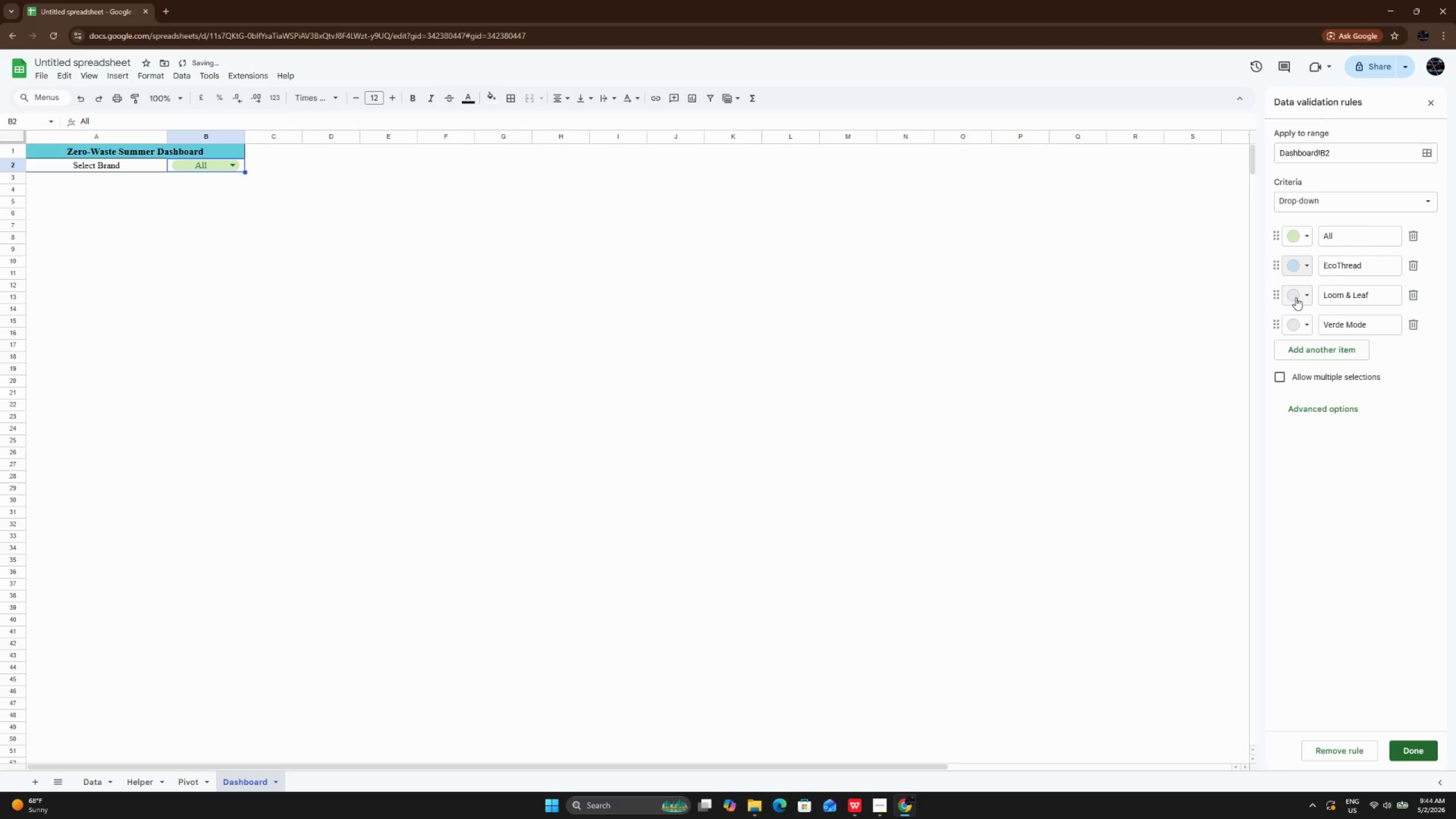 
left_click([1296, 297])
 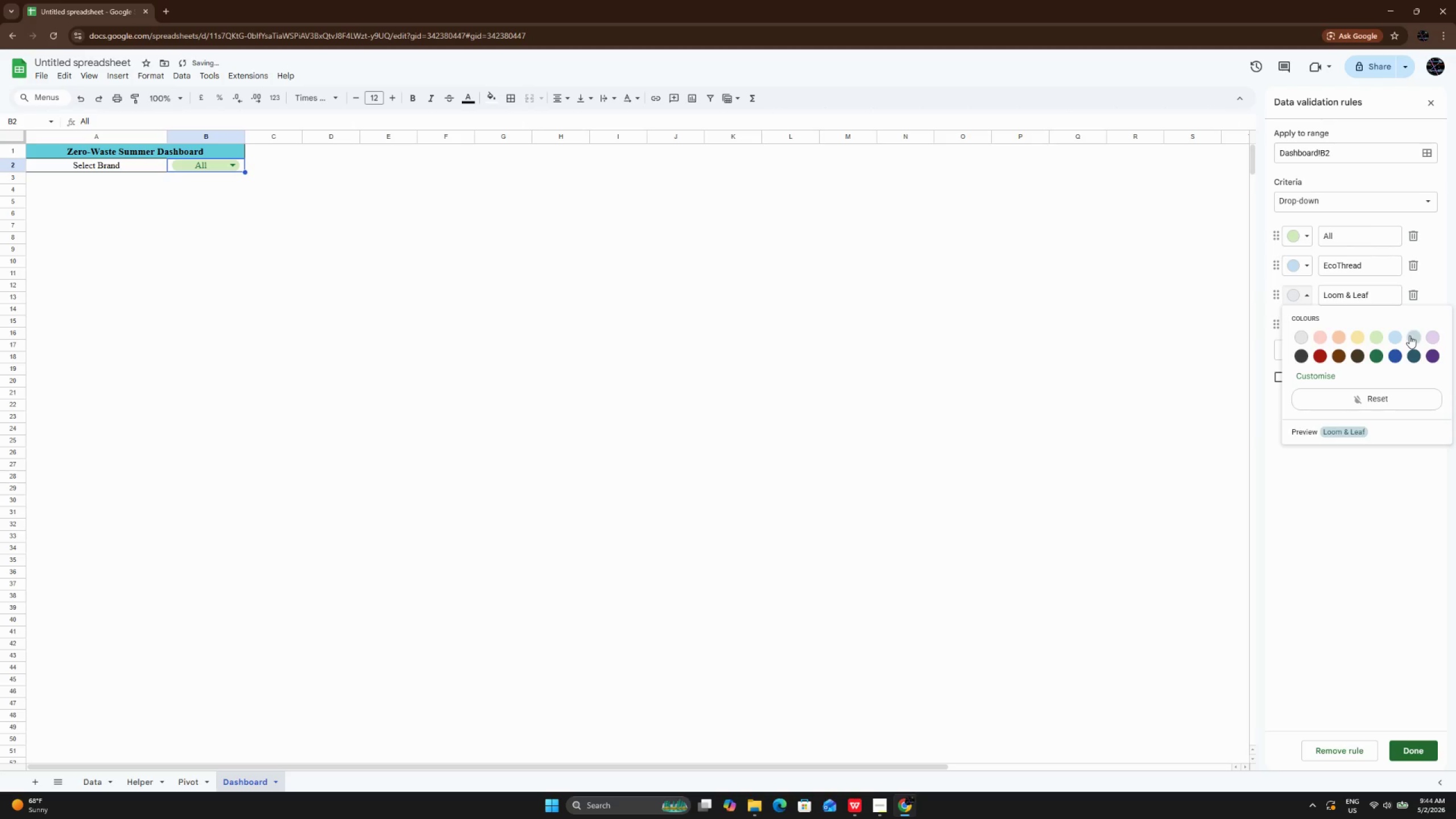 
left_click([1409, 336])
 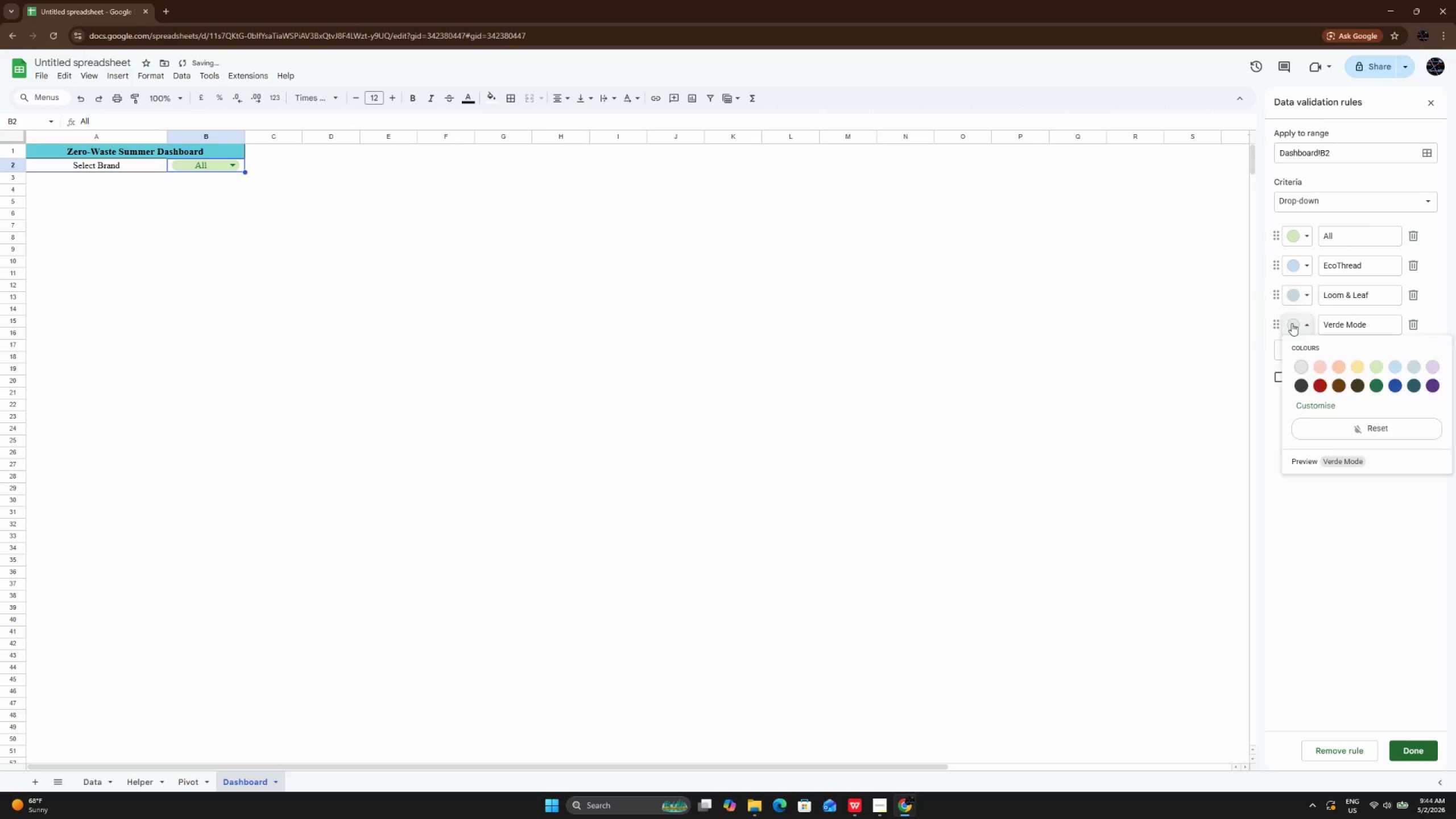 
left_click([1292, 323])
 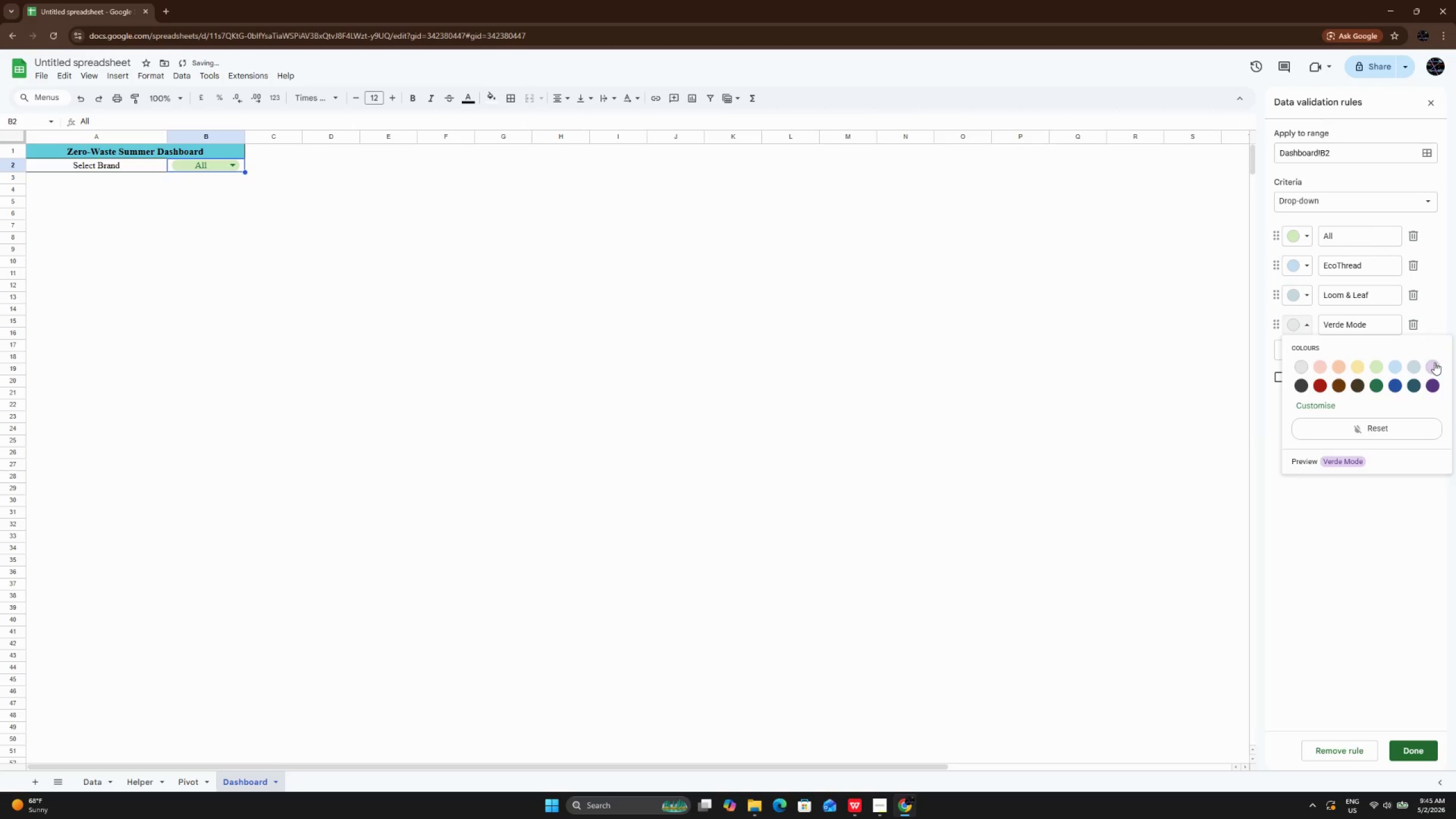 
left_click([1434, 362])
 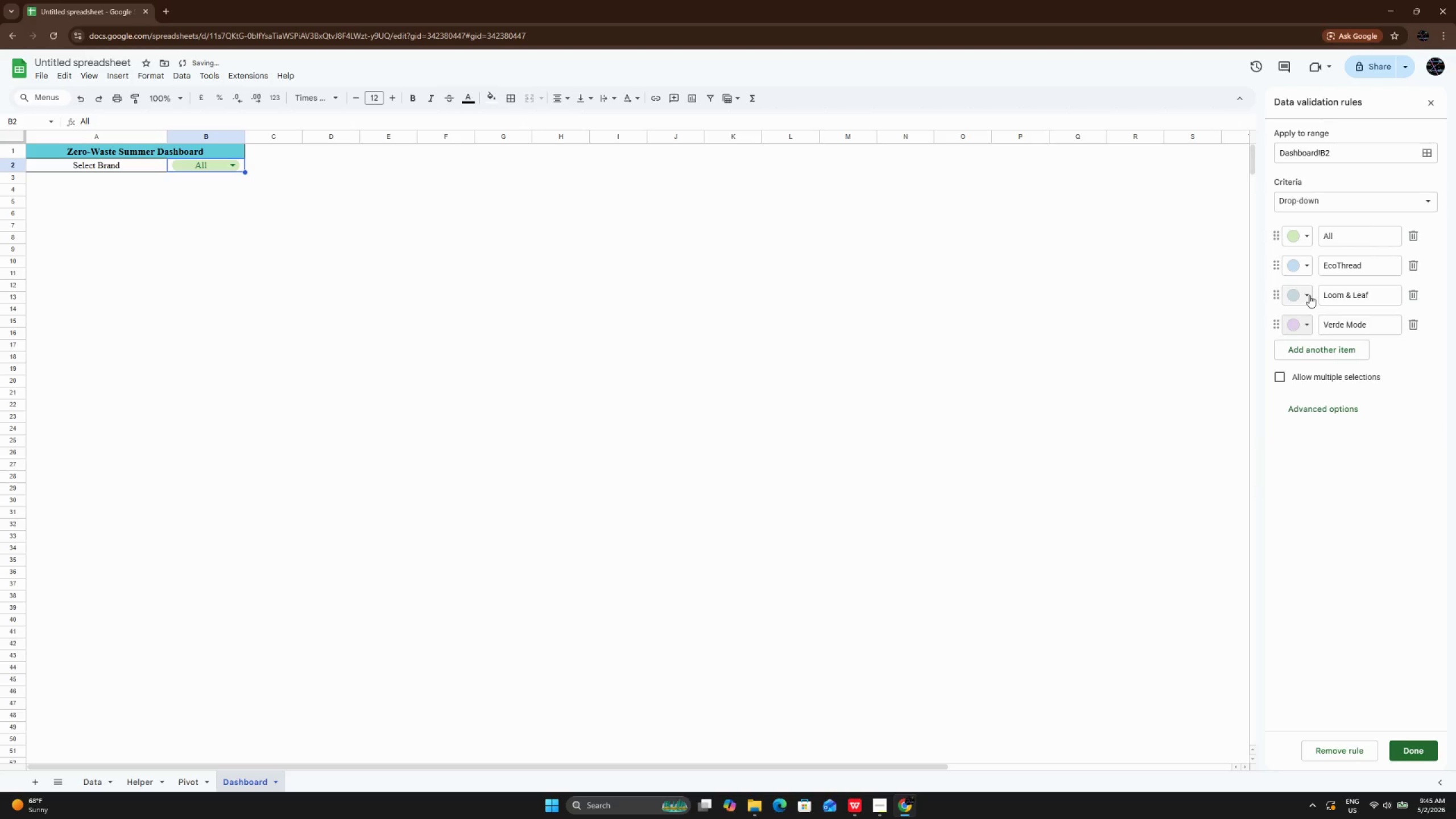 
left_click([1309, 295])
 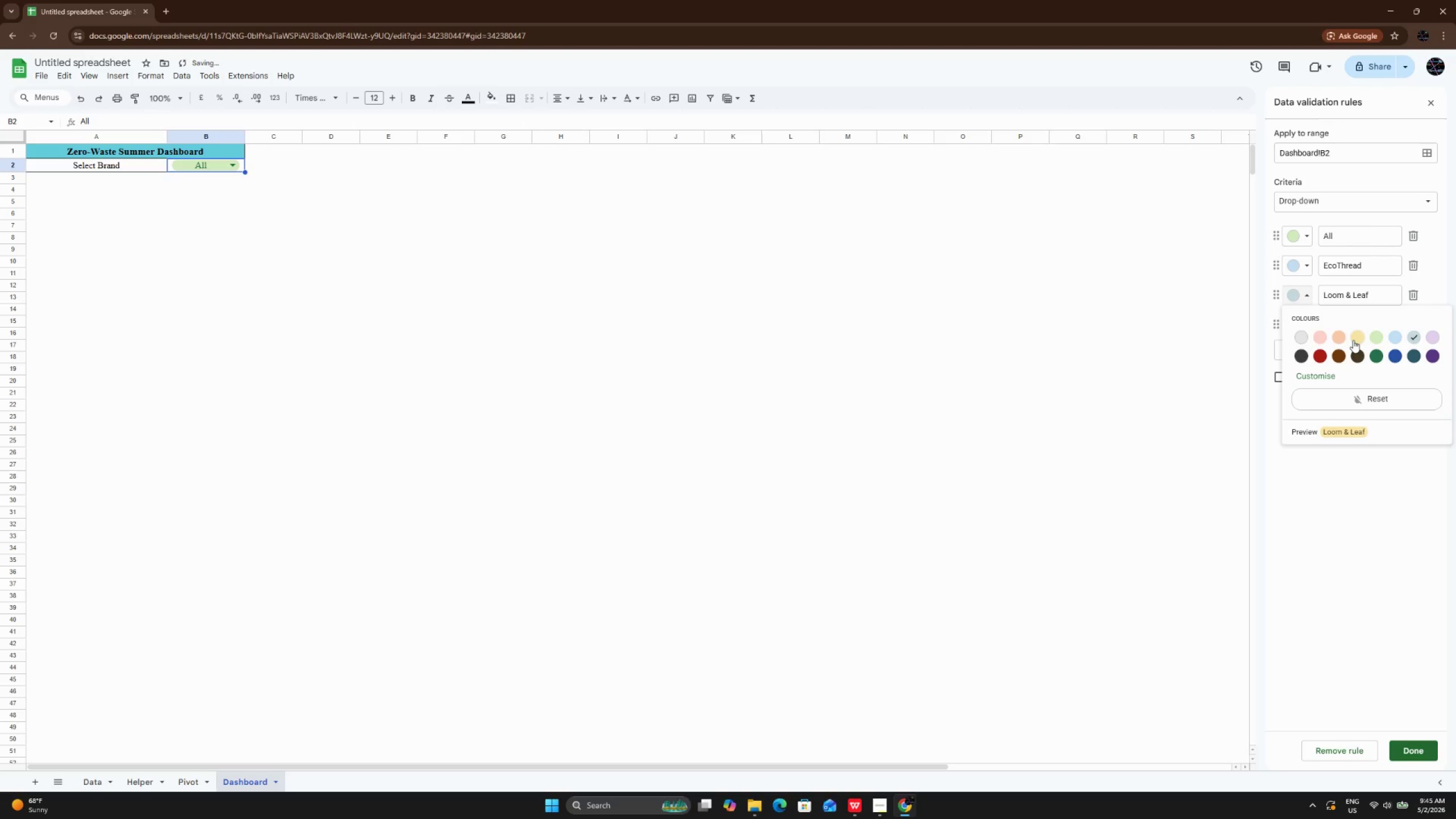 
left_click([1353, 340])
 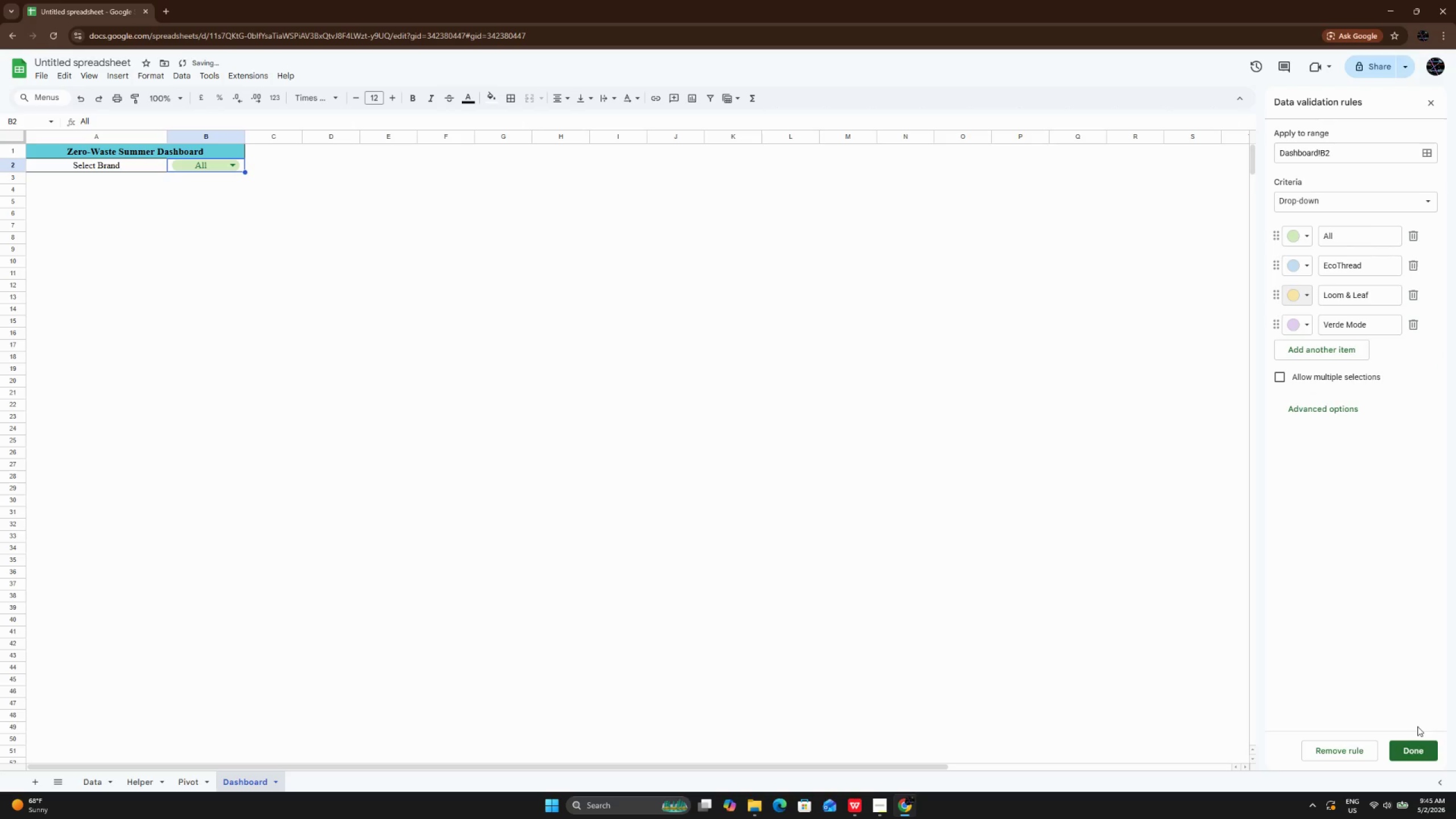 
left_click([1408, 752])
 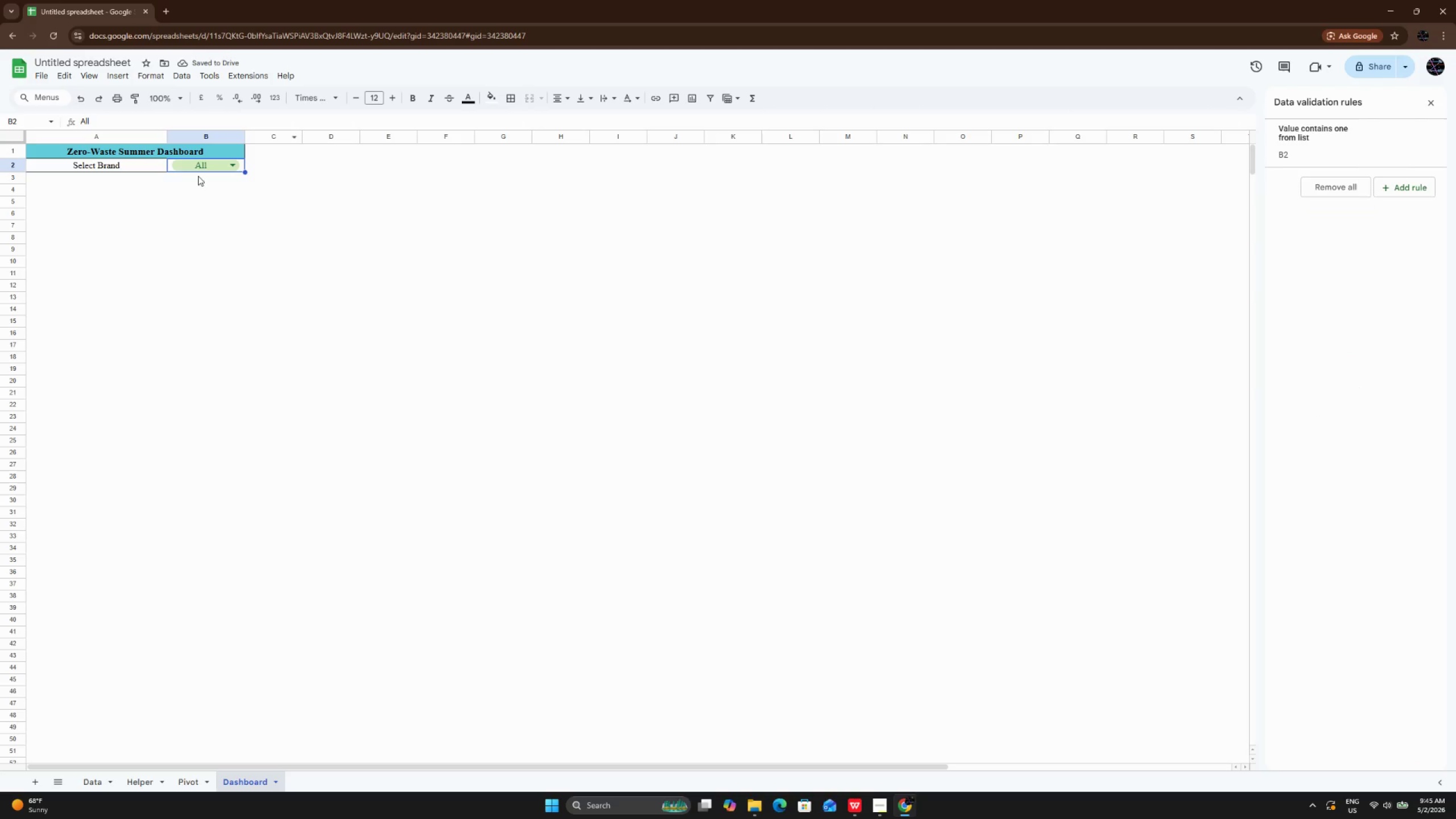 
left_click([200, 171])
 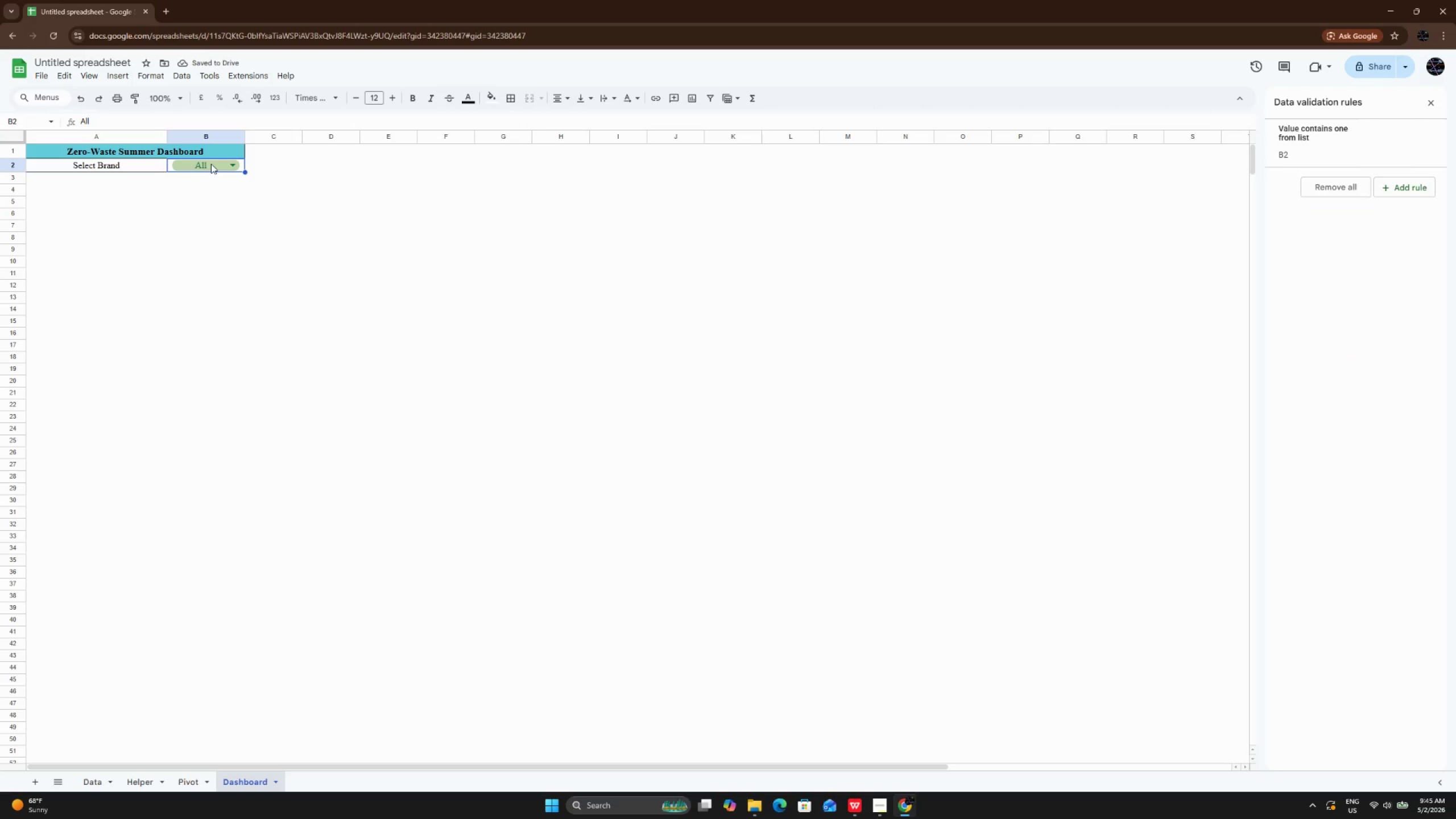 
left_click([211, 164])
 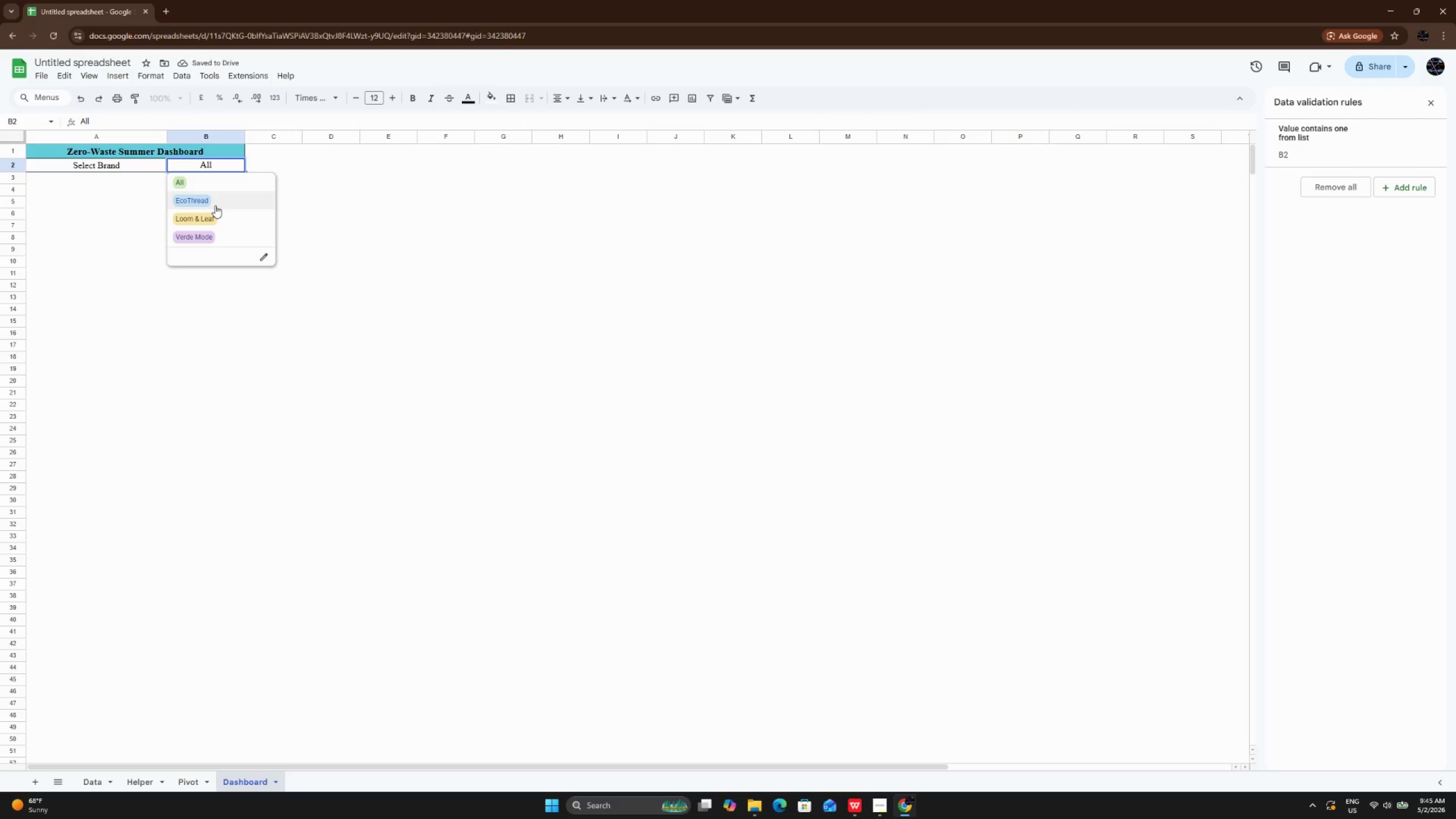 
left_click([215, 205])
 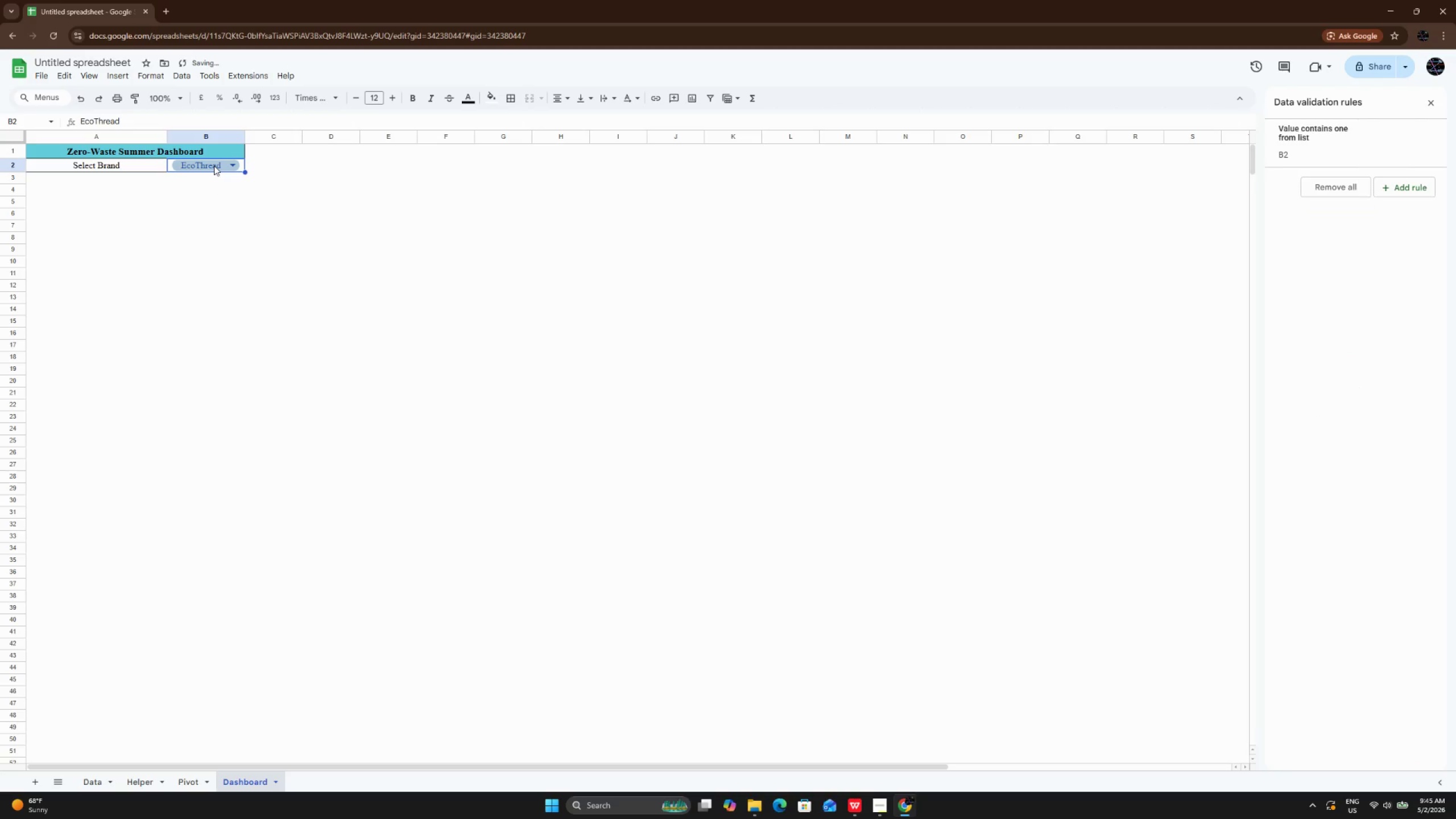 
left_click([214, 166])
 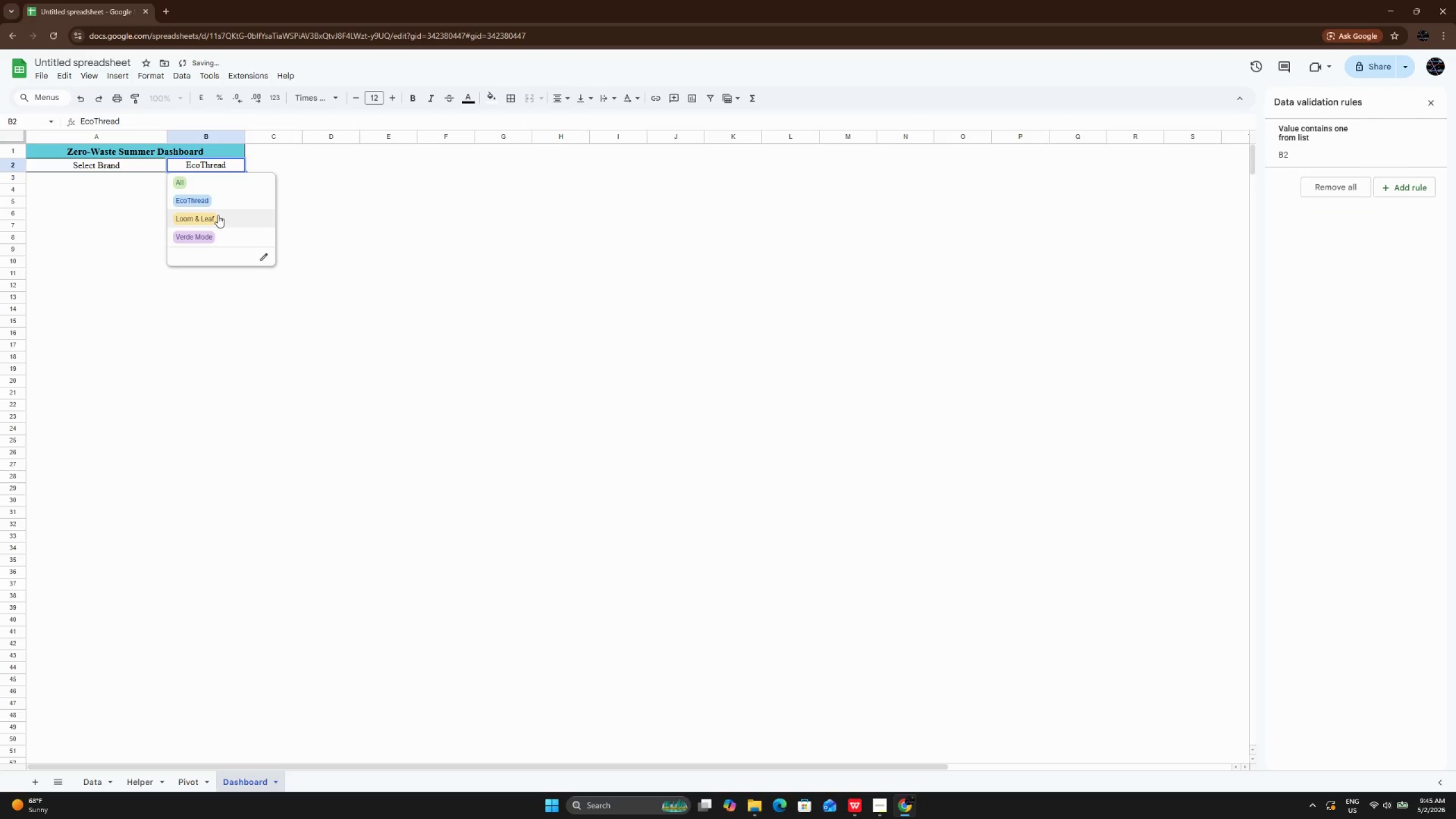 
left_click([218, 215])
 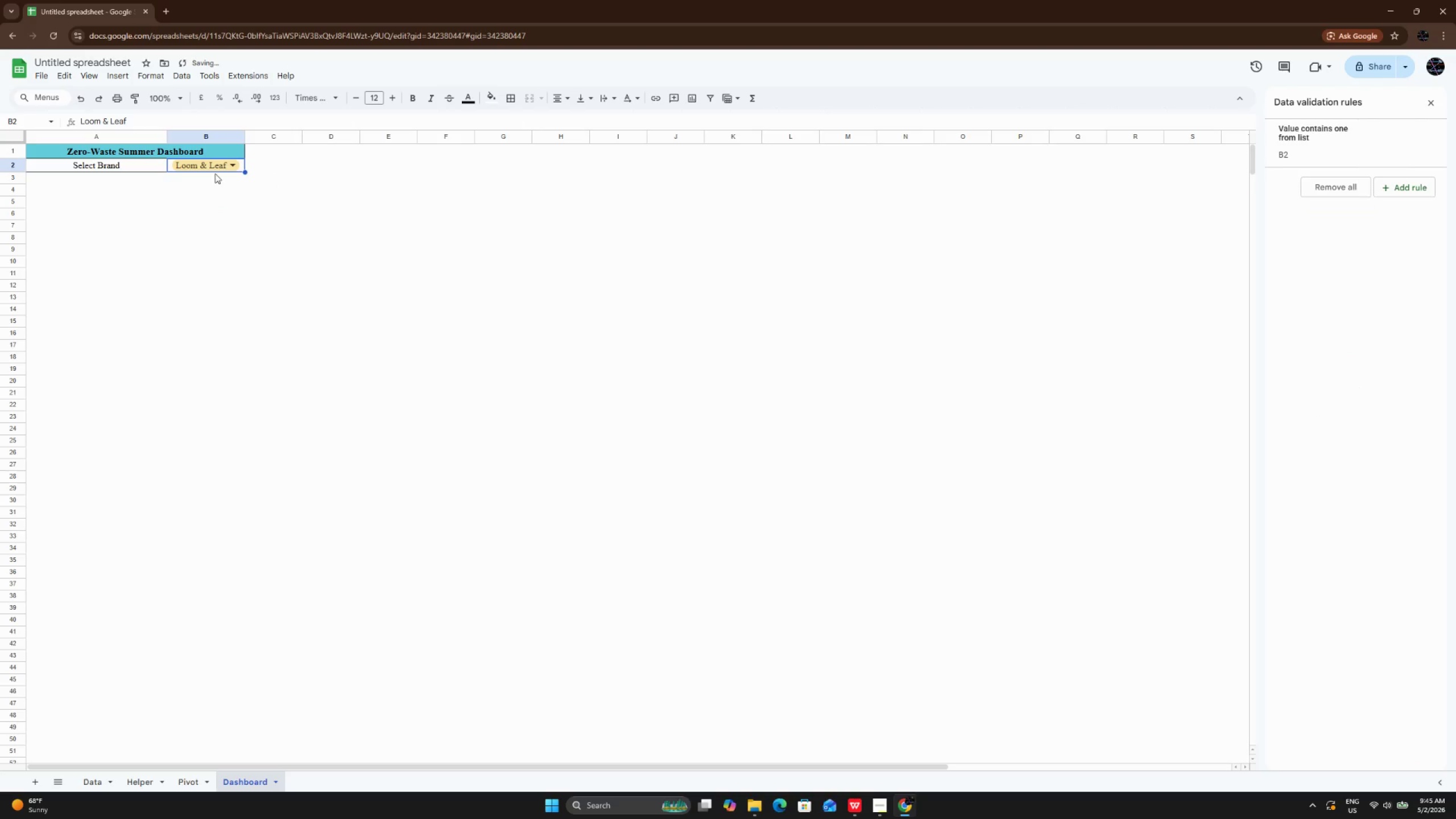 
left_click([215, 171])
 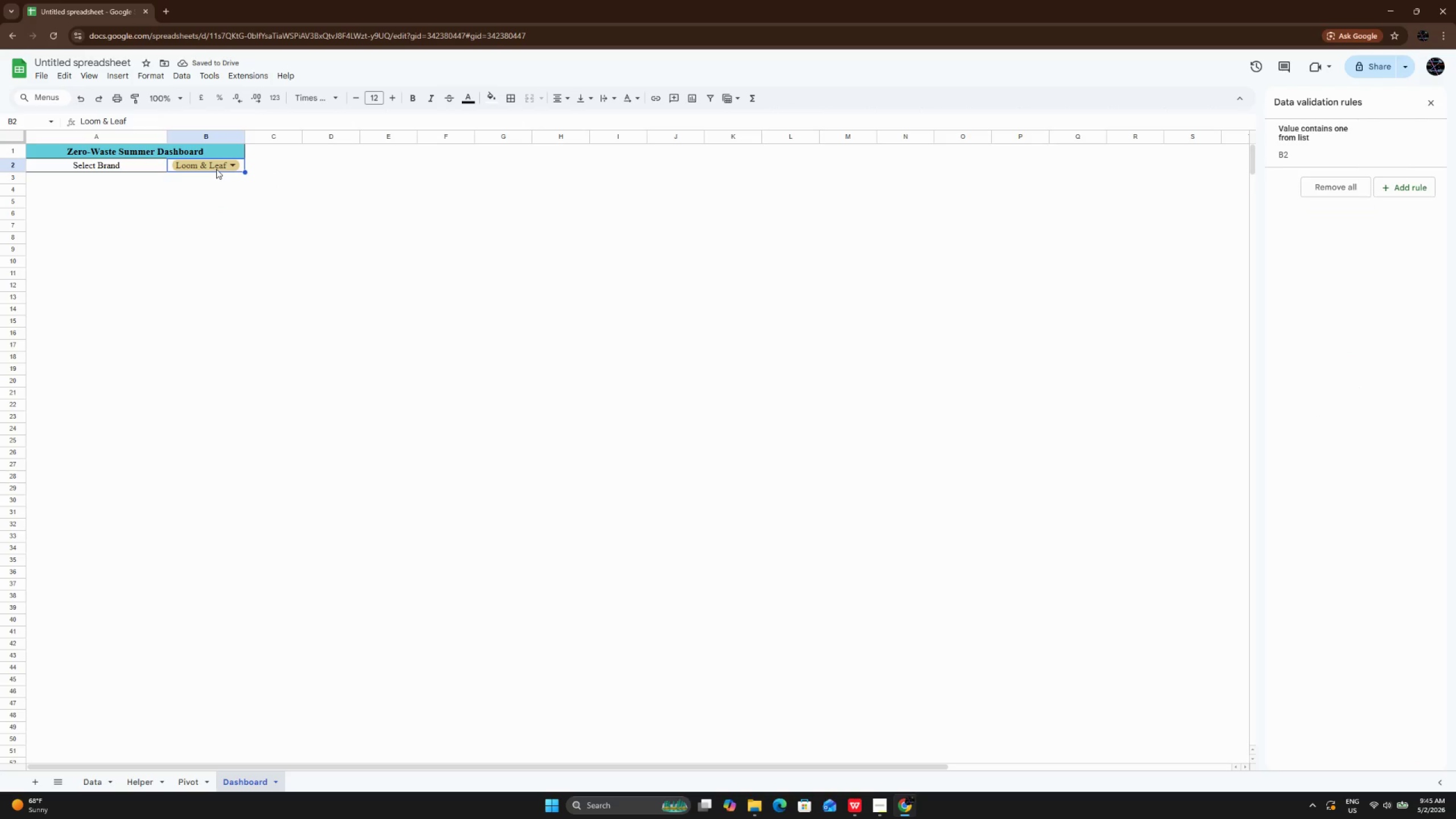 
left_click([216, 169])
 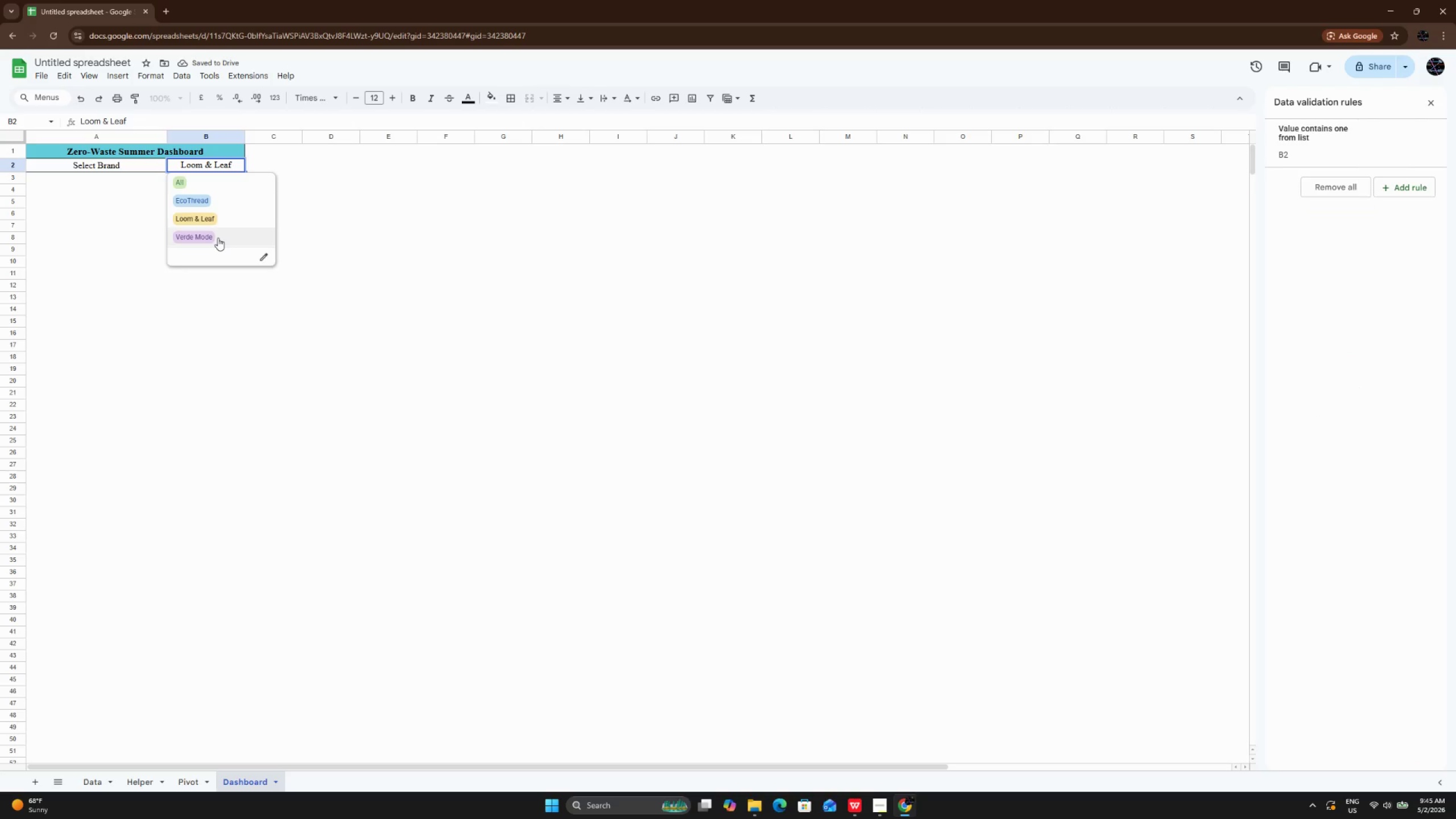 
left_click([218, 238])
 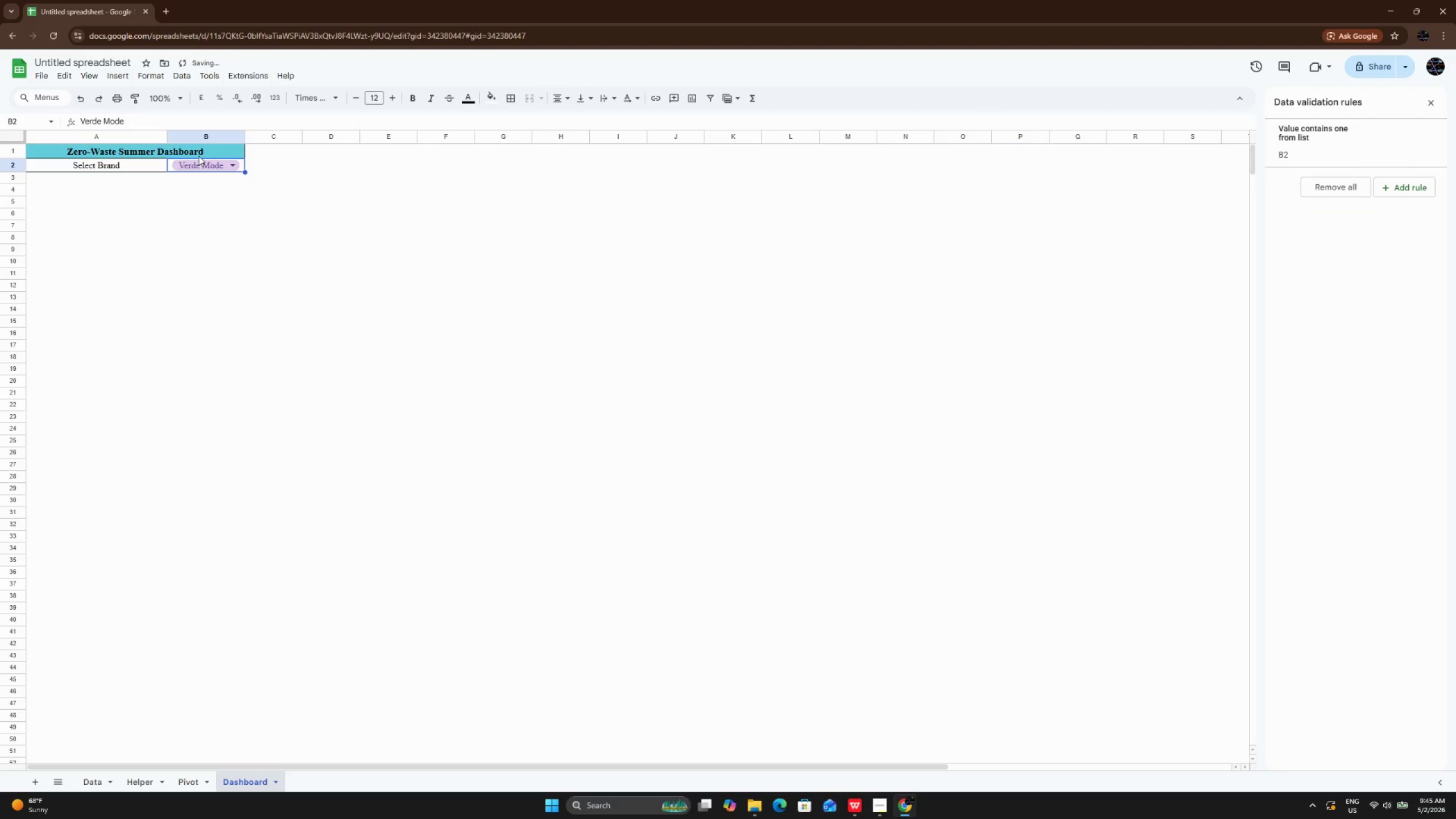 
left_click([198, 156])
 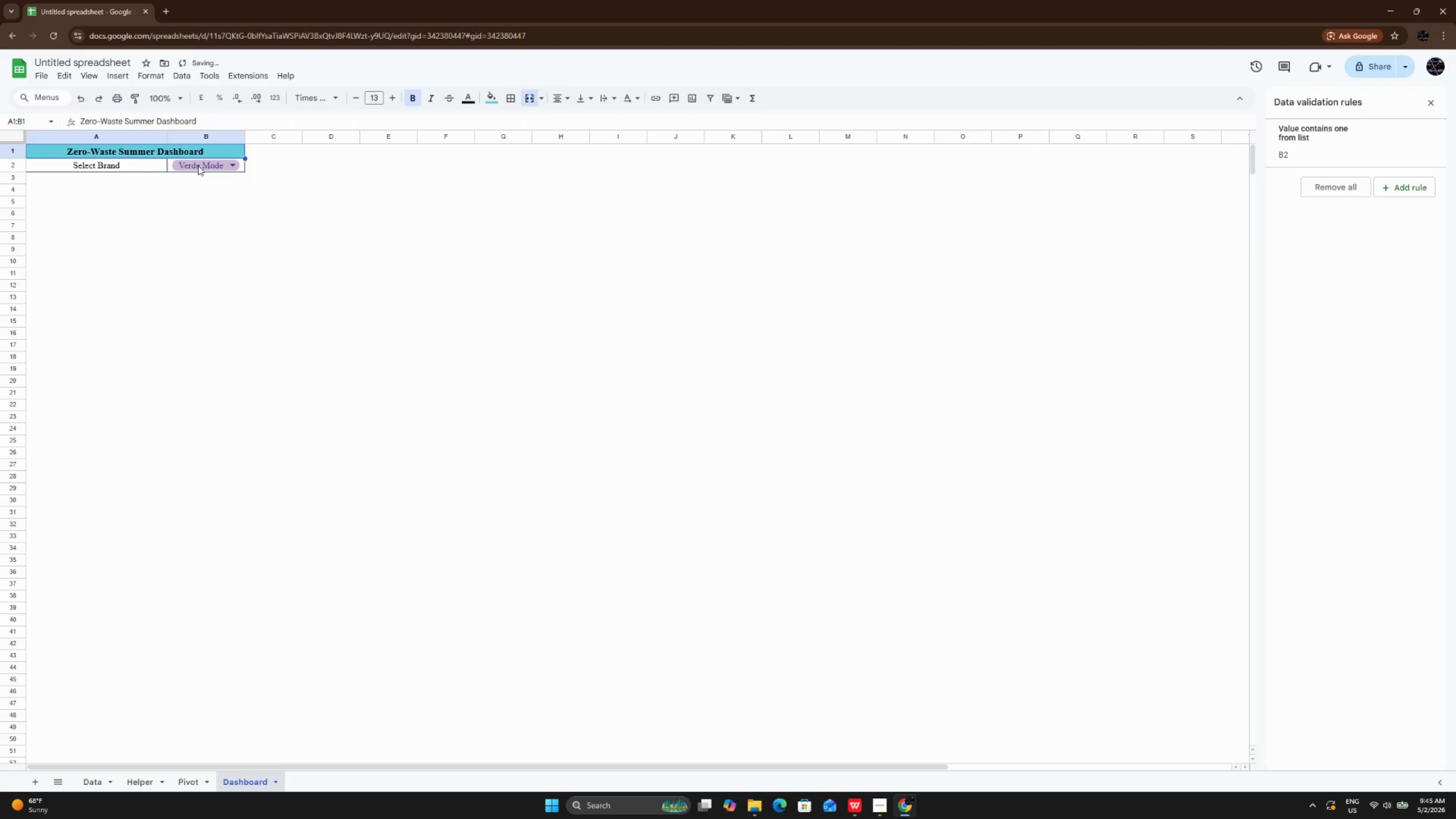 
left_click([198, 166])
 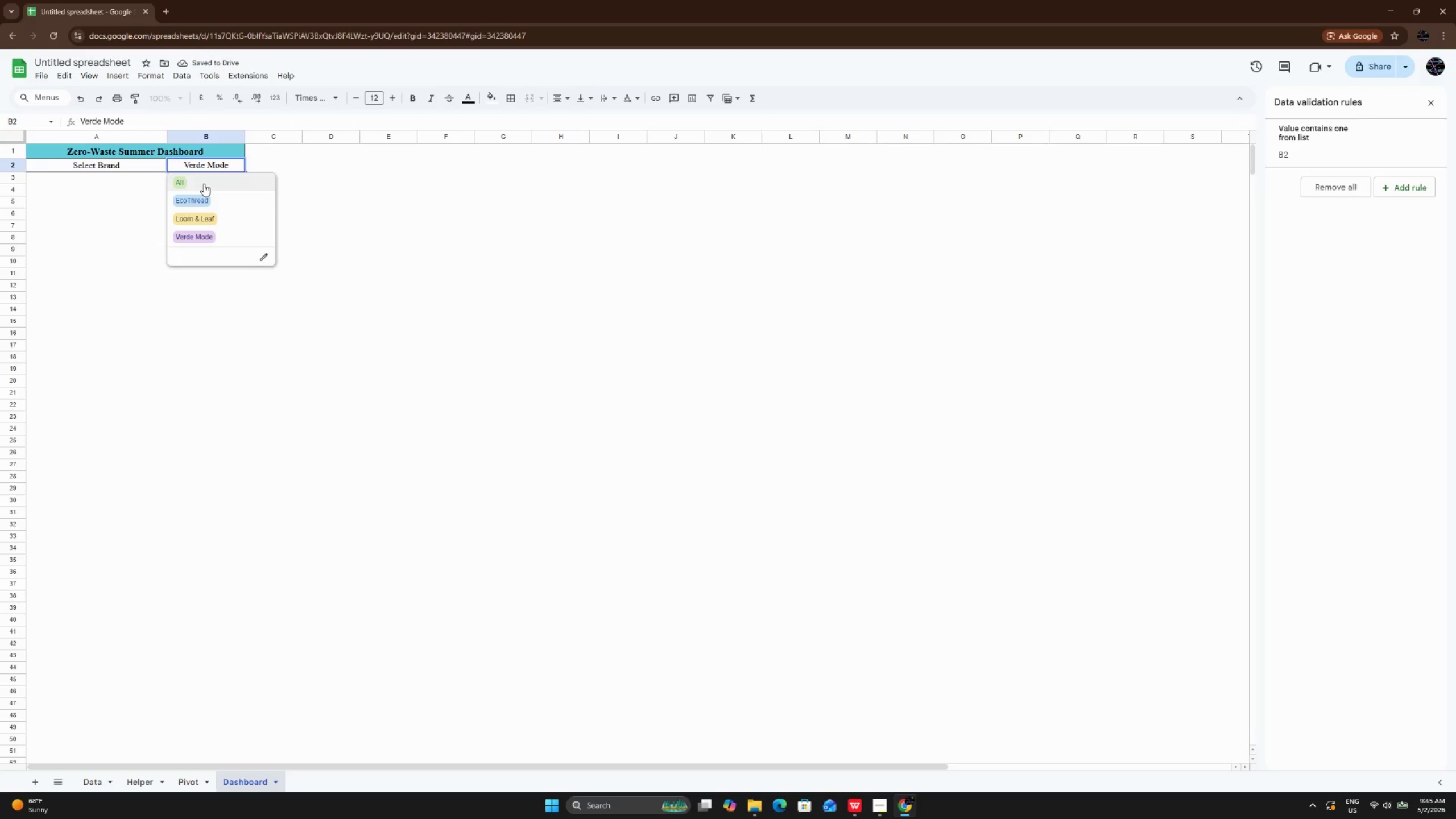 
left_click([204, 184])
 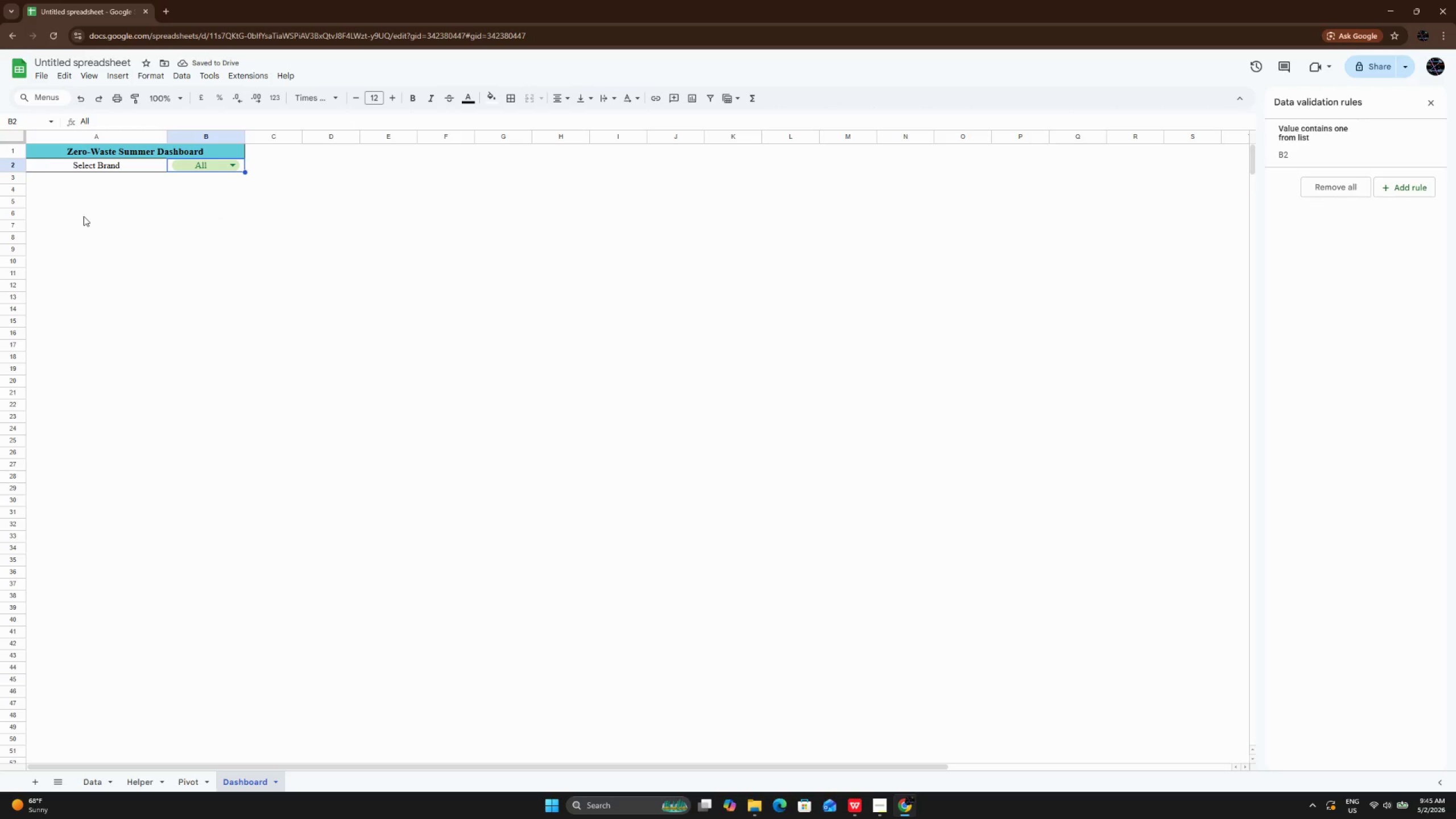 
wait(5.66)
 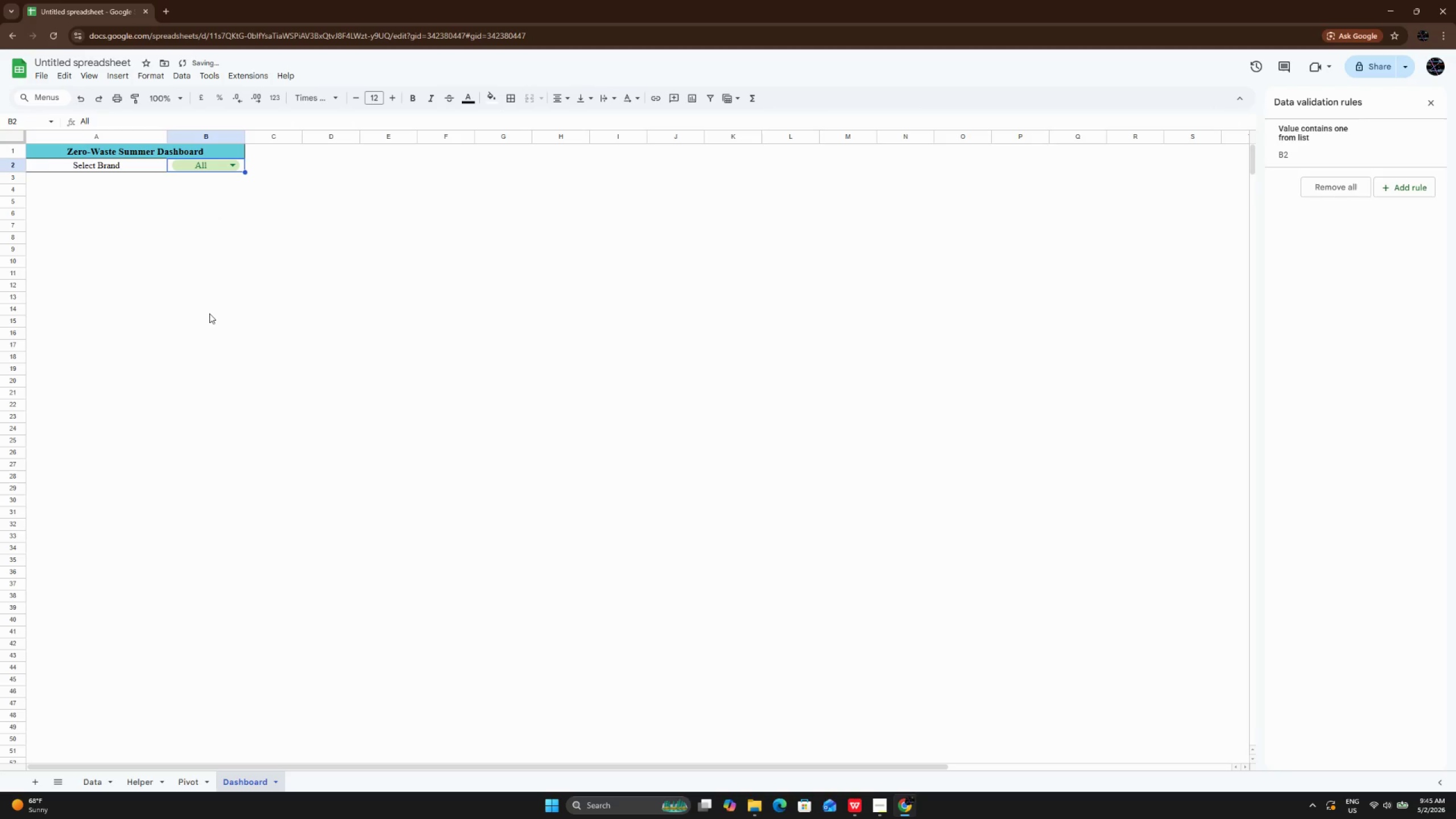 
left_click([76, 198])
 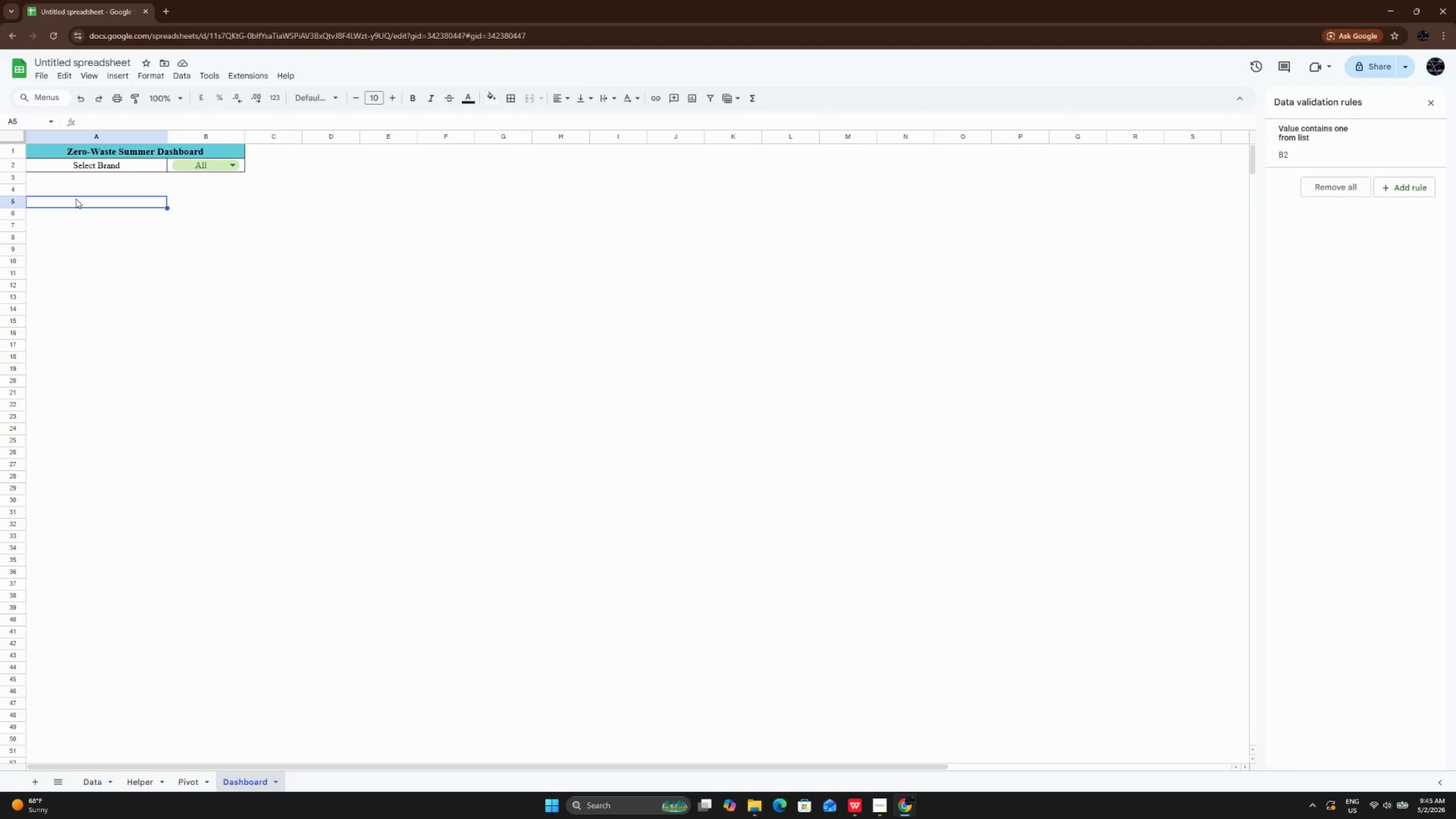 
double_click([76, 198])
 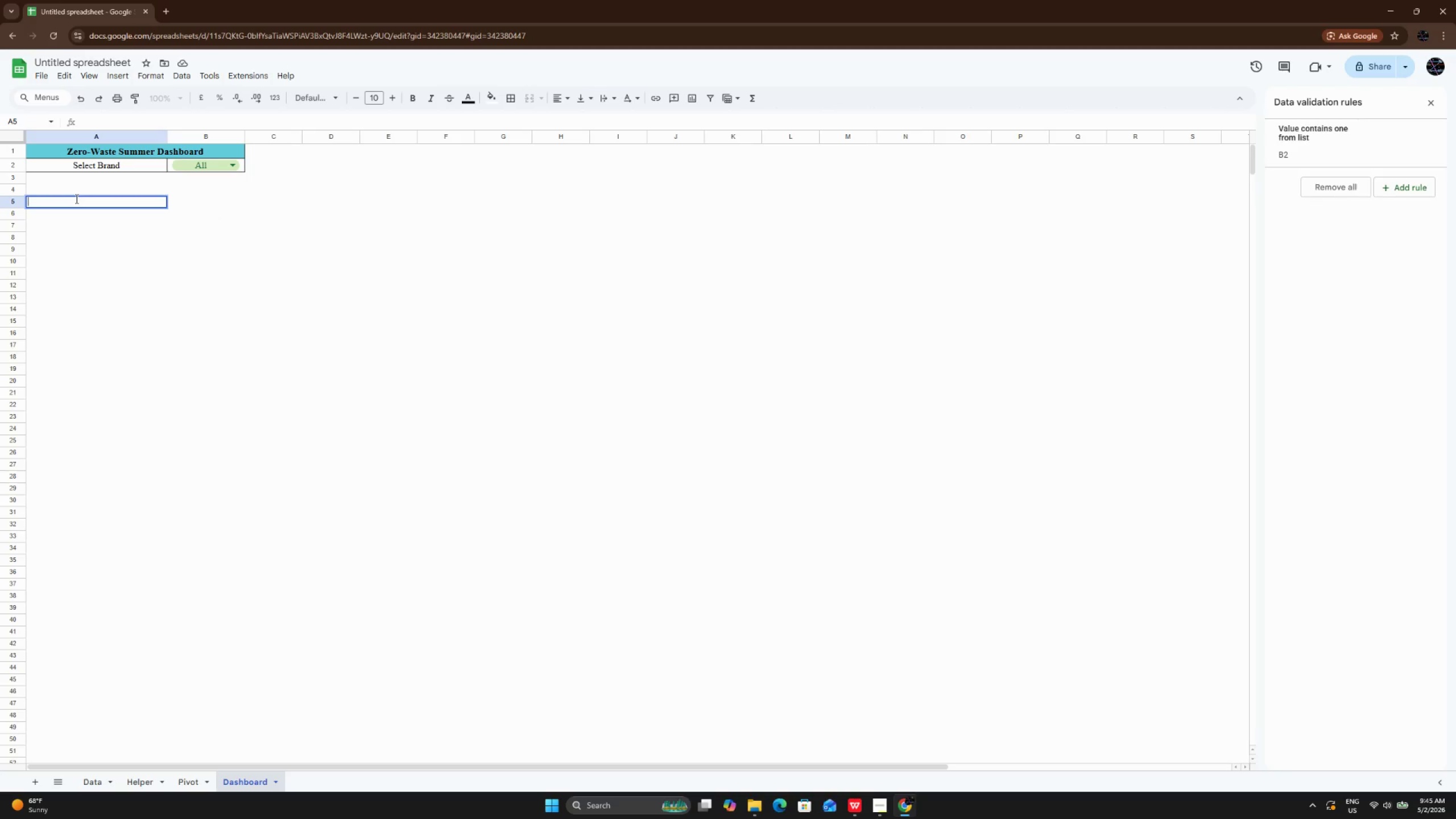 
type(Status)
 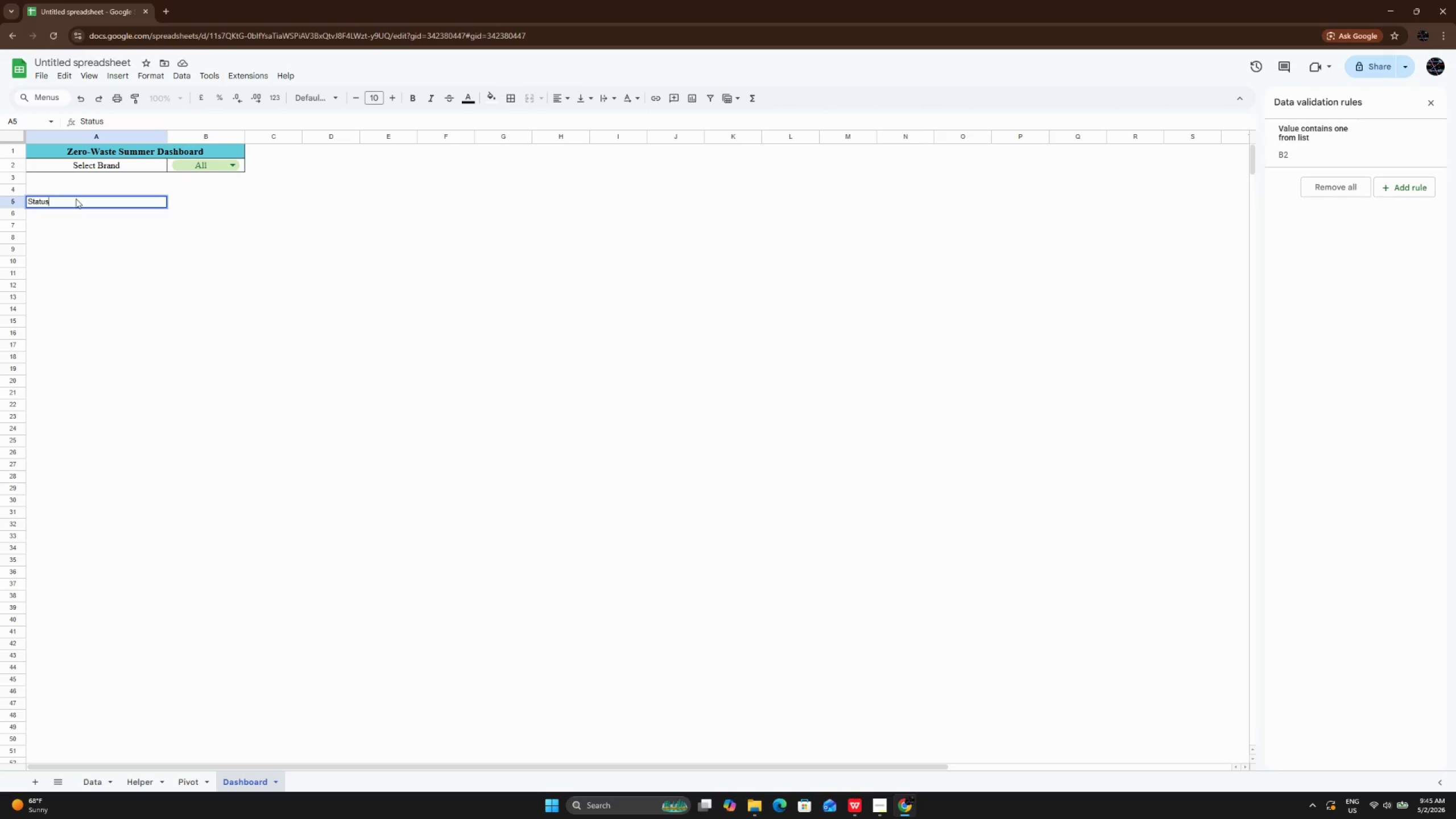 
key(Enter)
 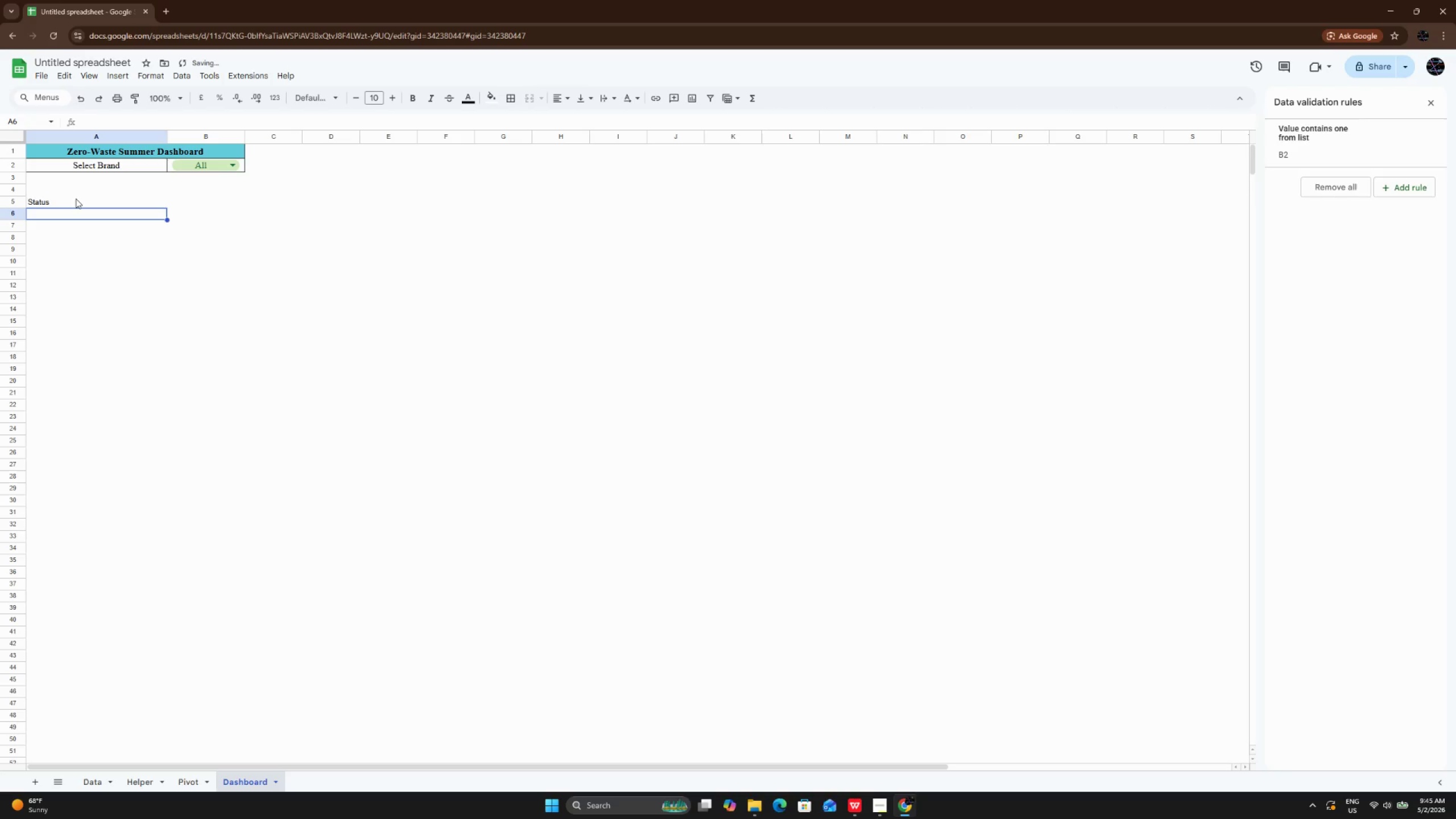 
key(ArrowUp)
 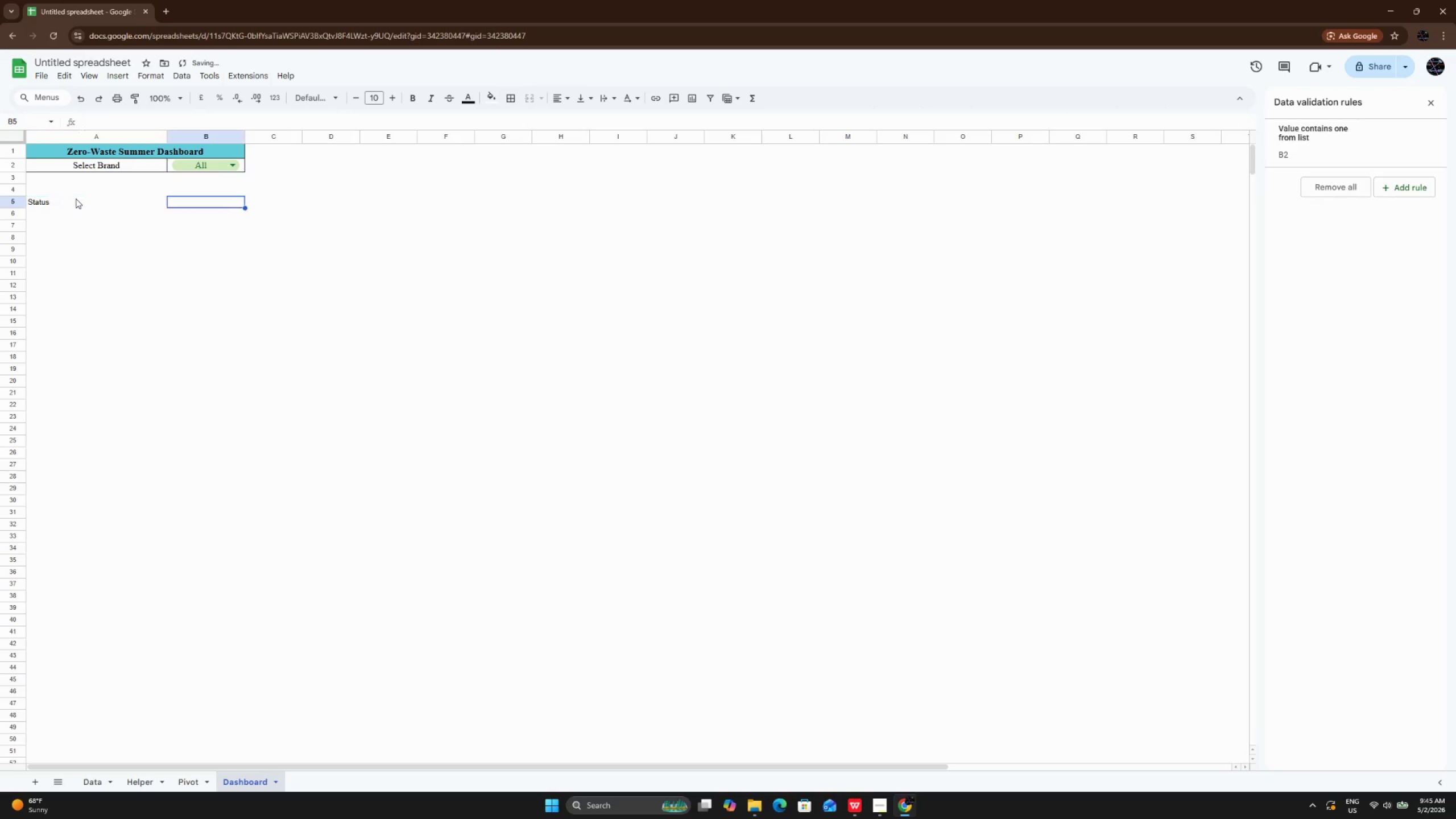 
key(ArrowRight)
 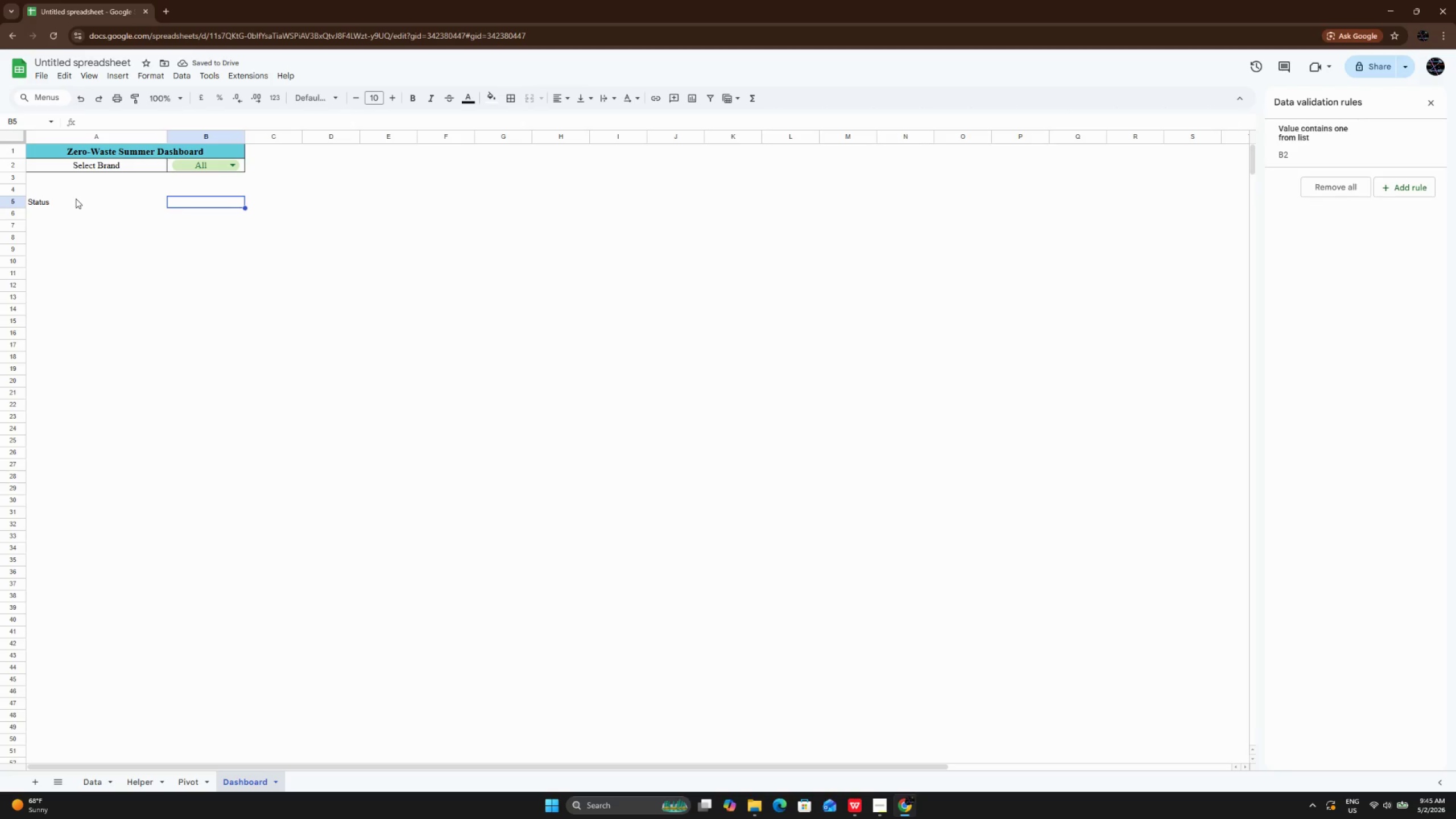 
key(Enter)
 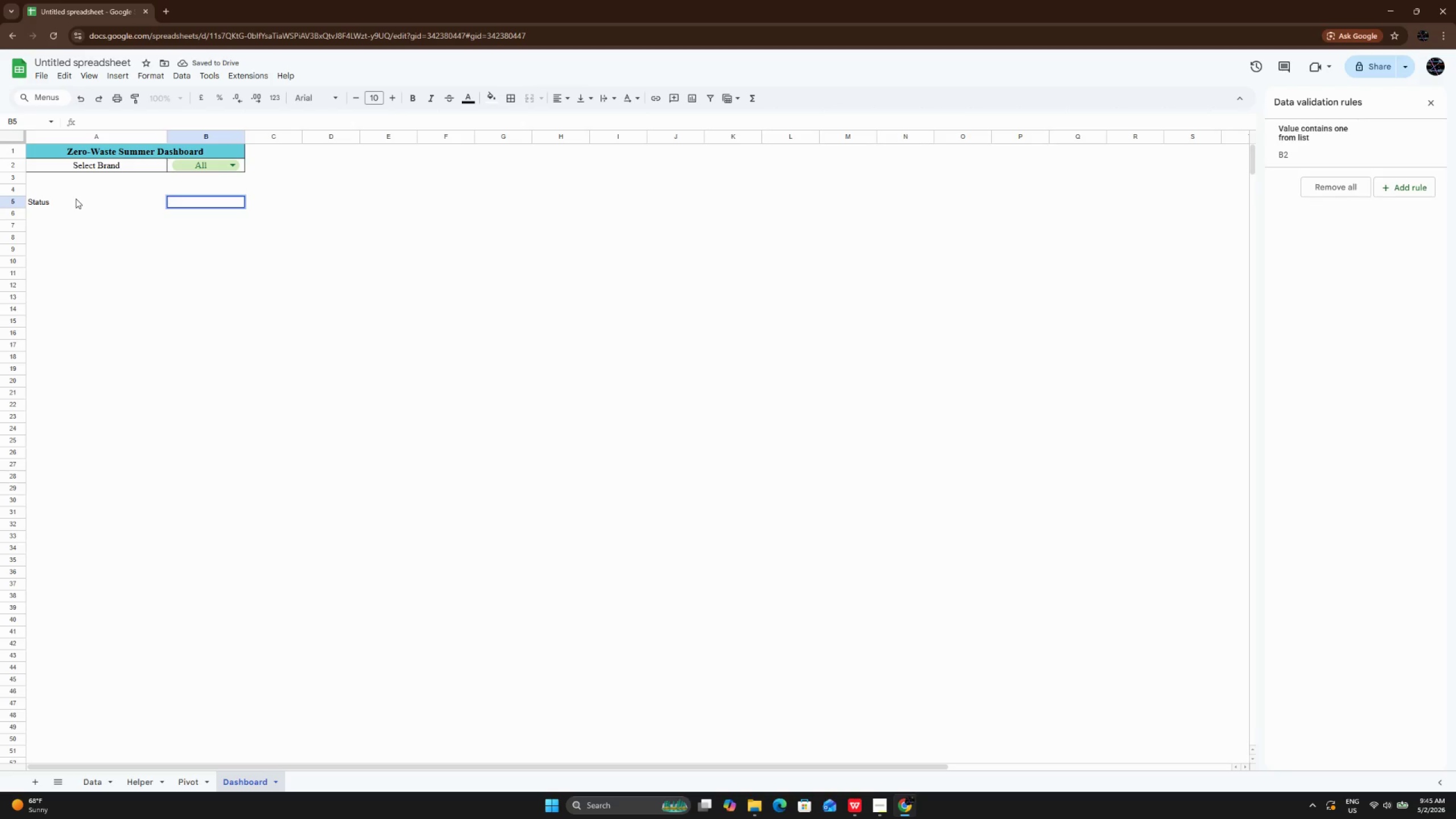 
type(Count)
 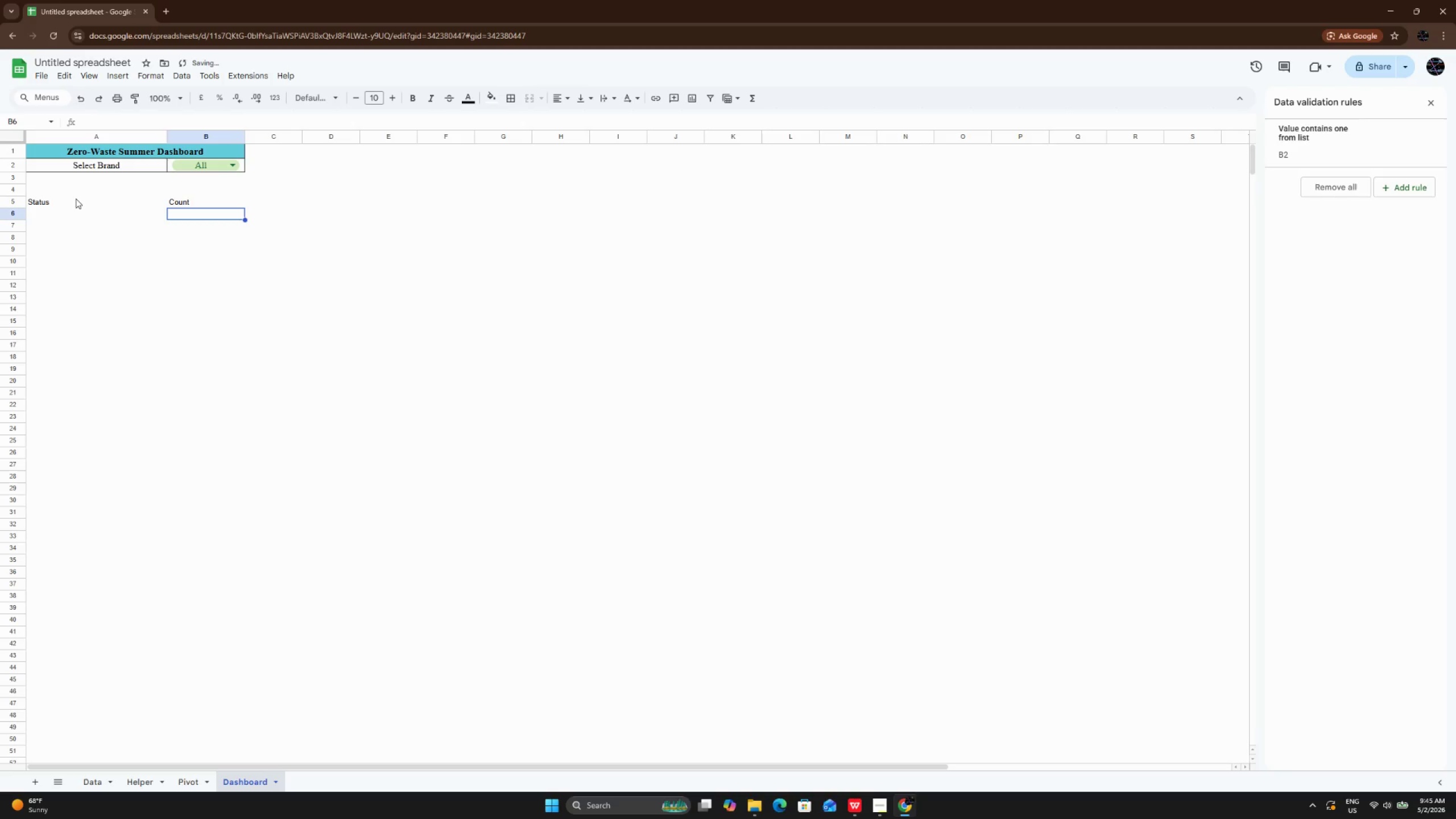 
key(Enter)
 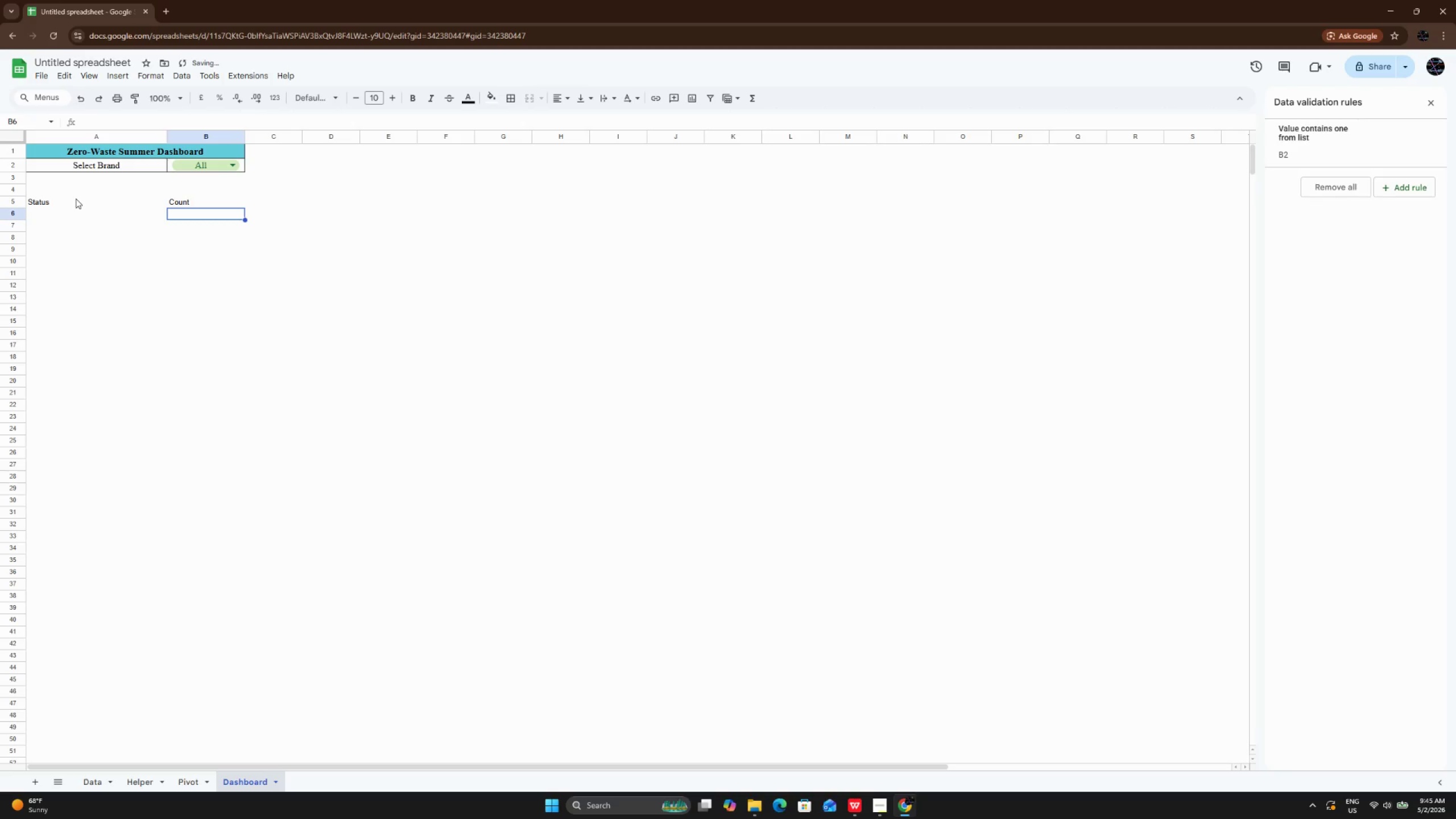 
left_click([76, 198])
 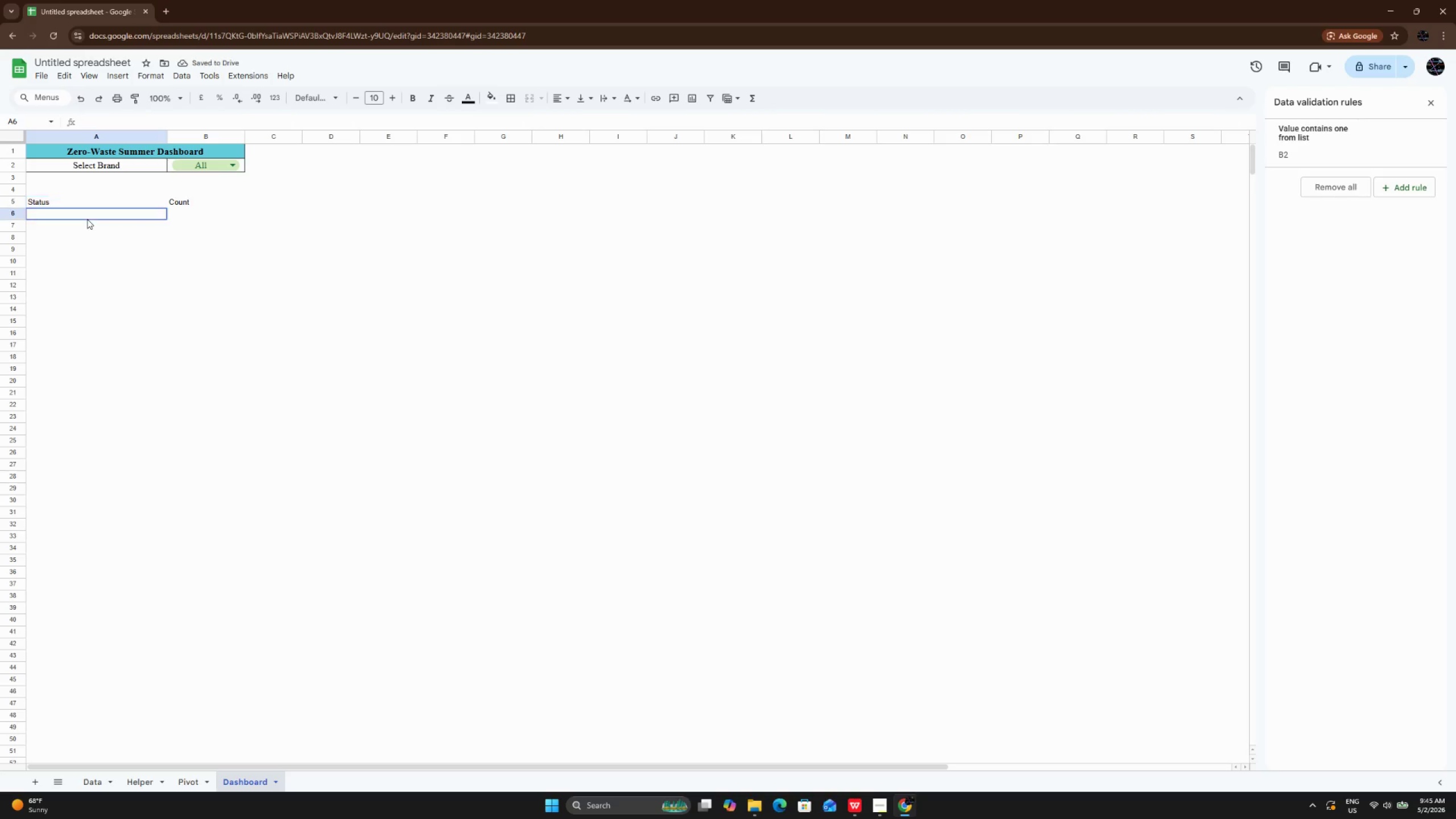 
double_click([87, 219])
 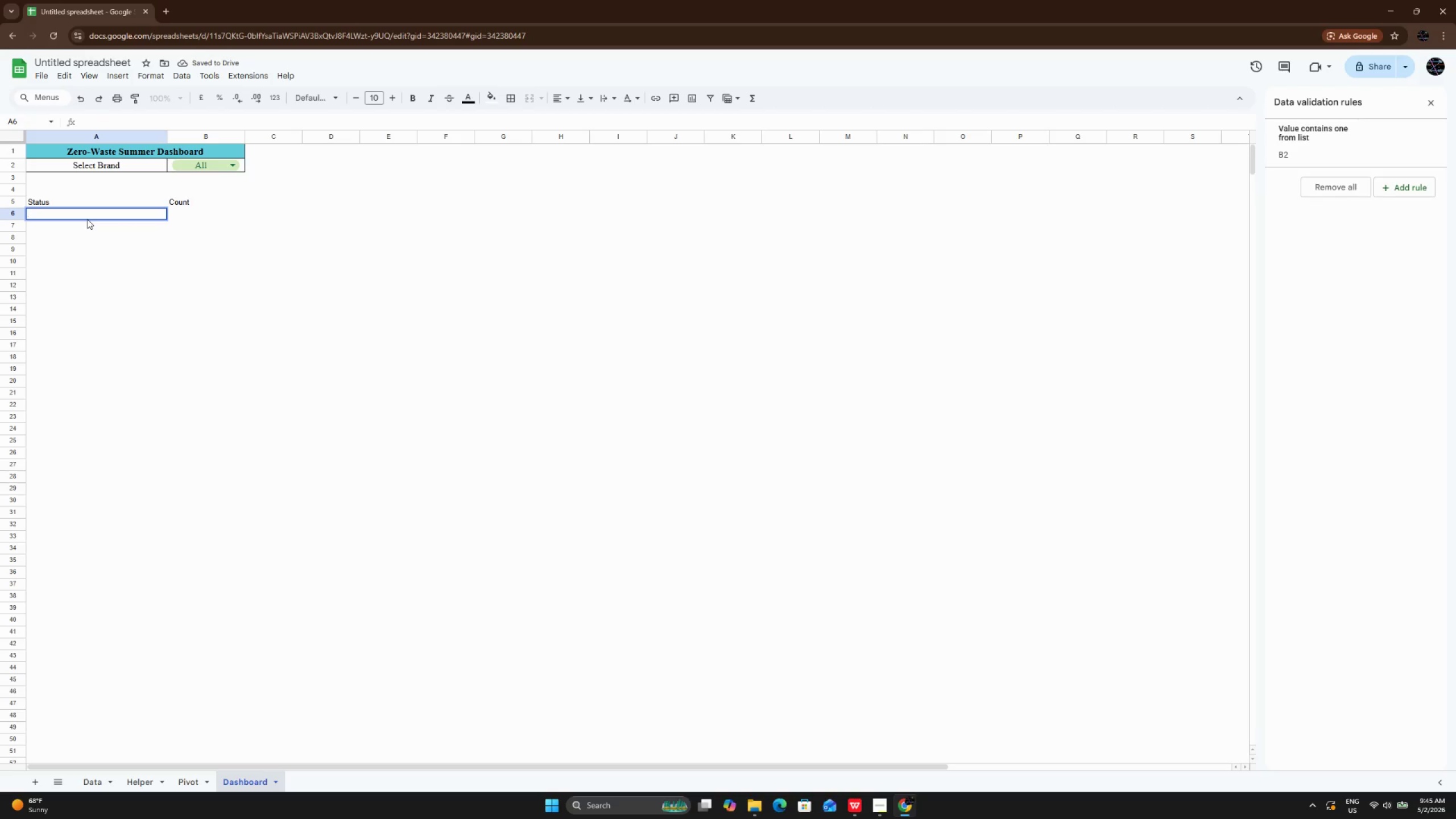 
type(Not Sts)
key(Backspace)
type(arted)
 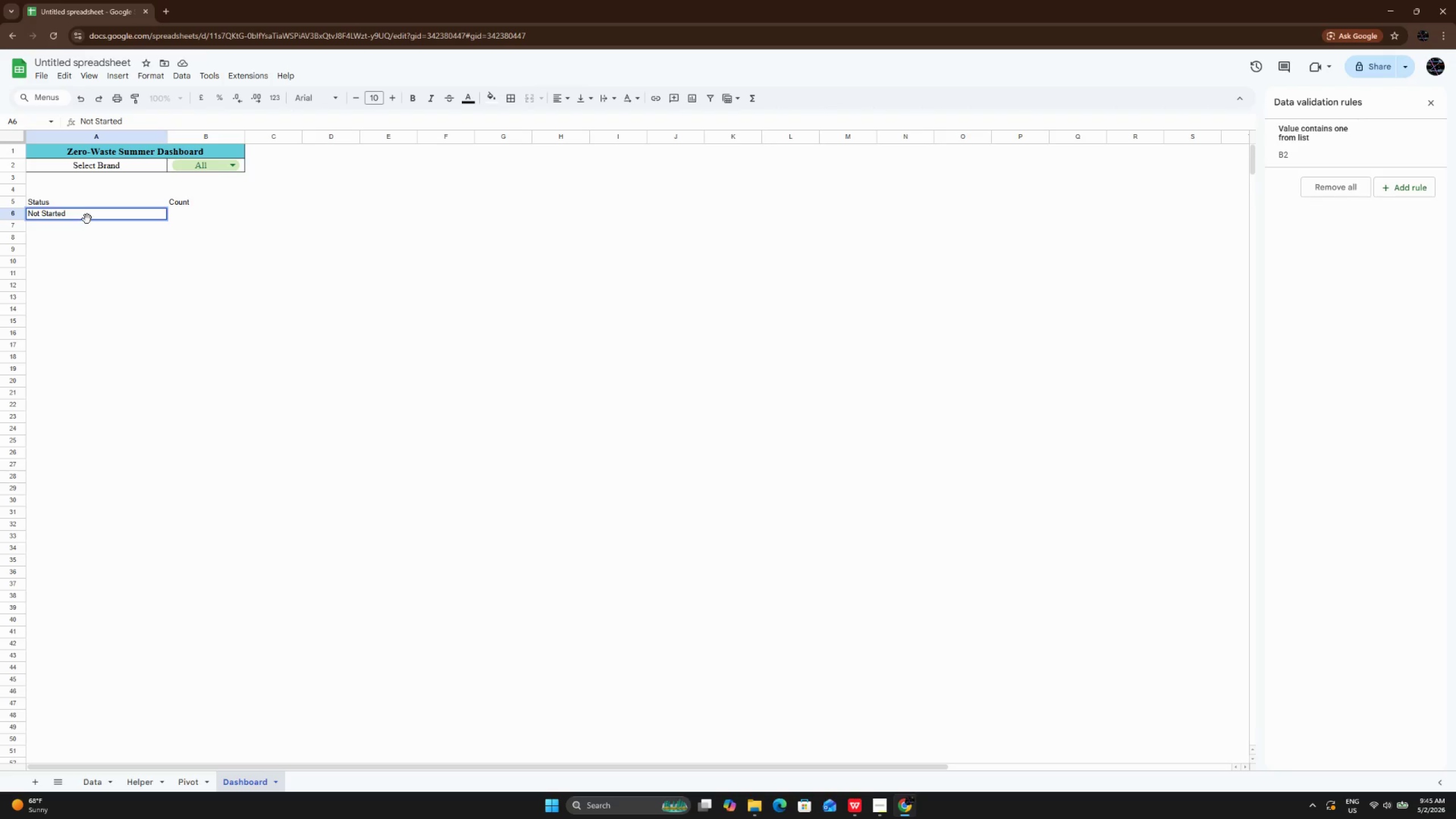 
key(Enter)
 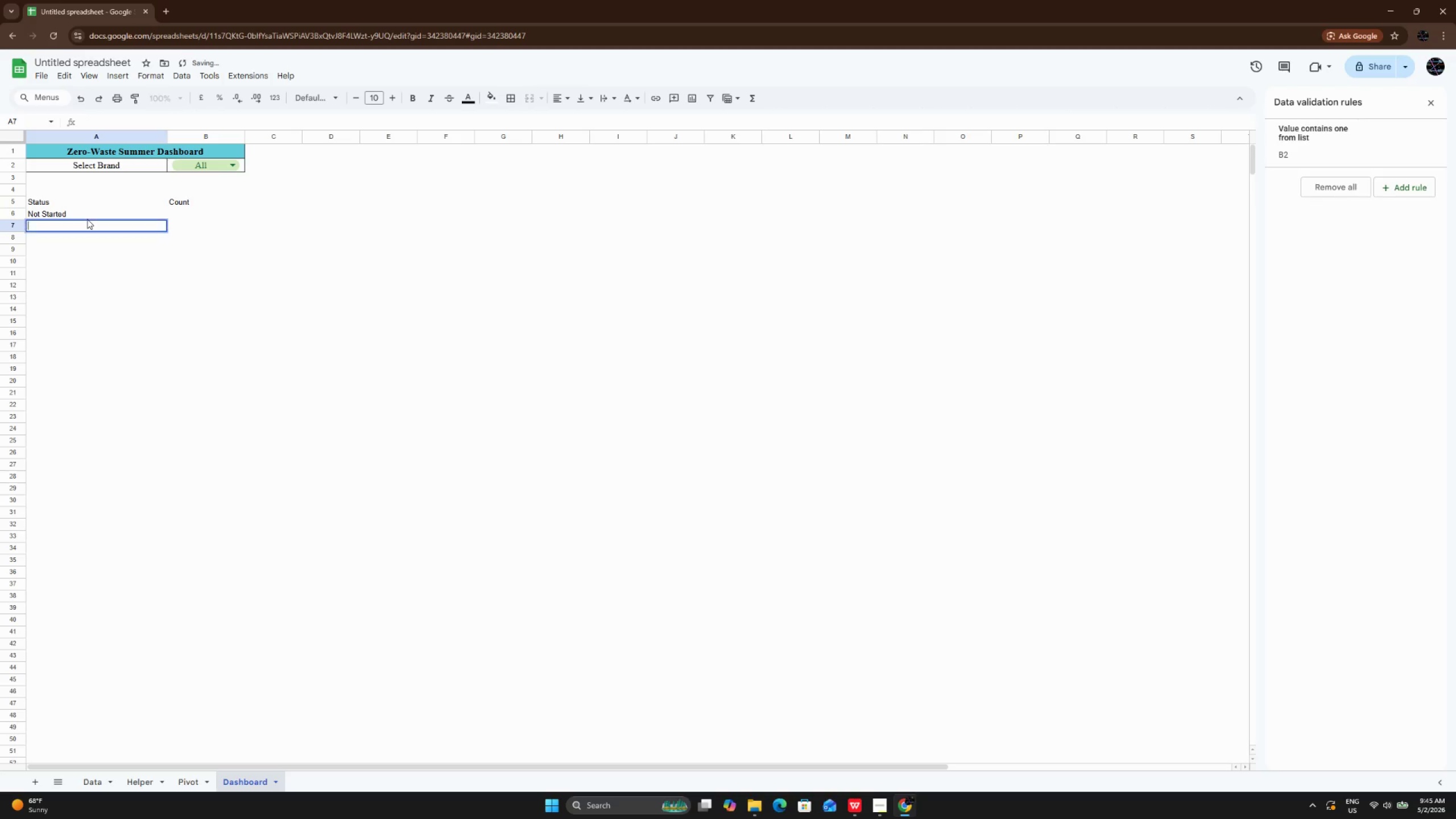 
key(Enter)
 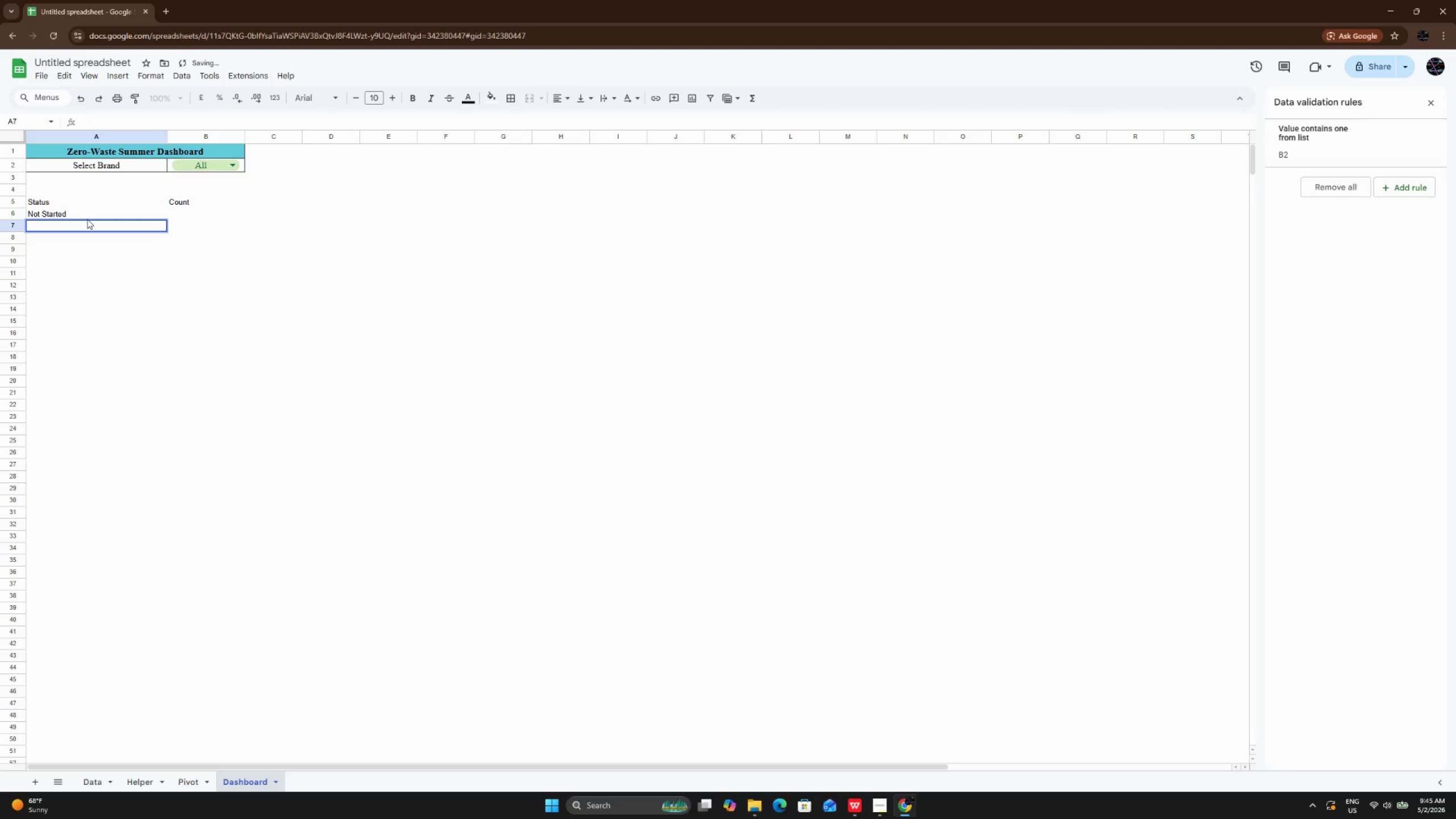 
type(In Progress)
 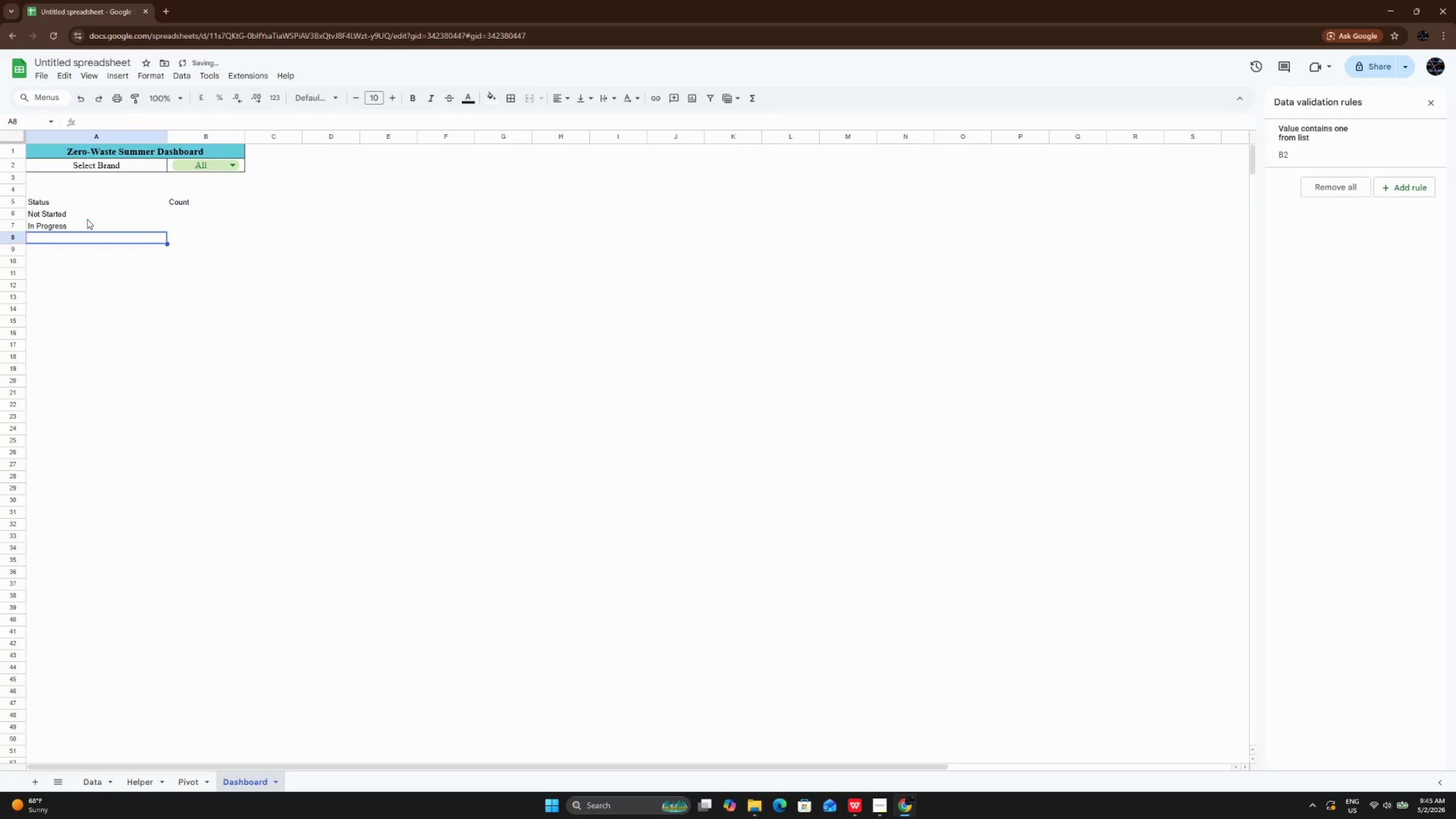 
key(Enter)
 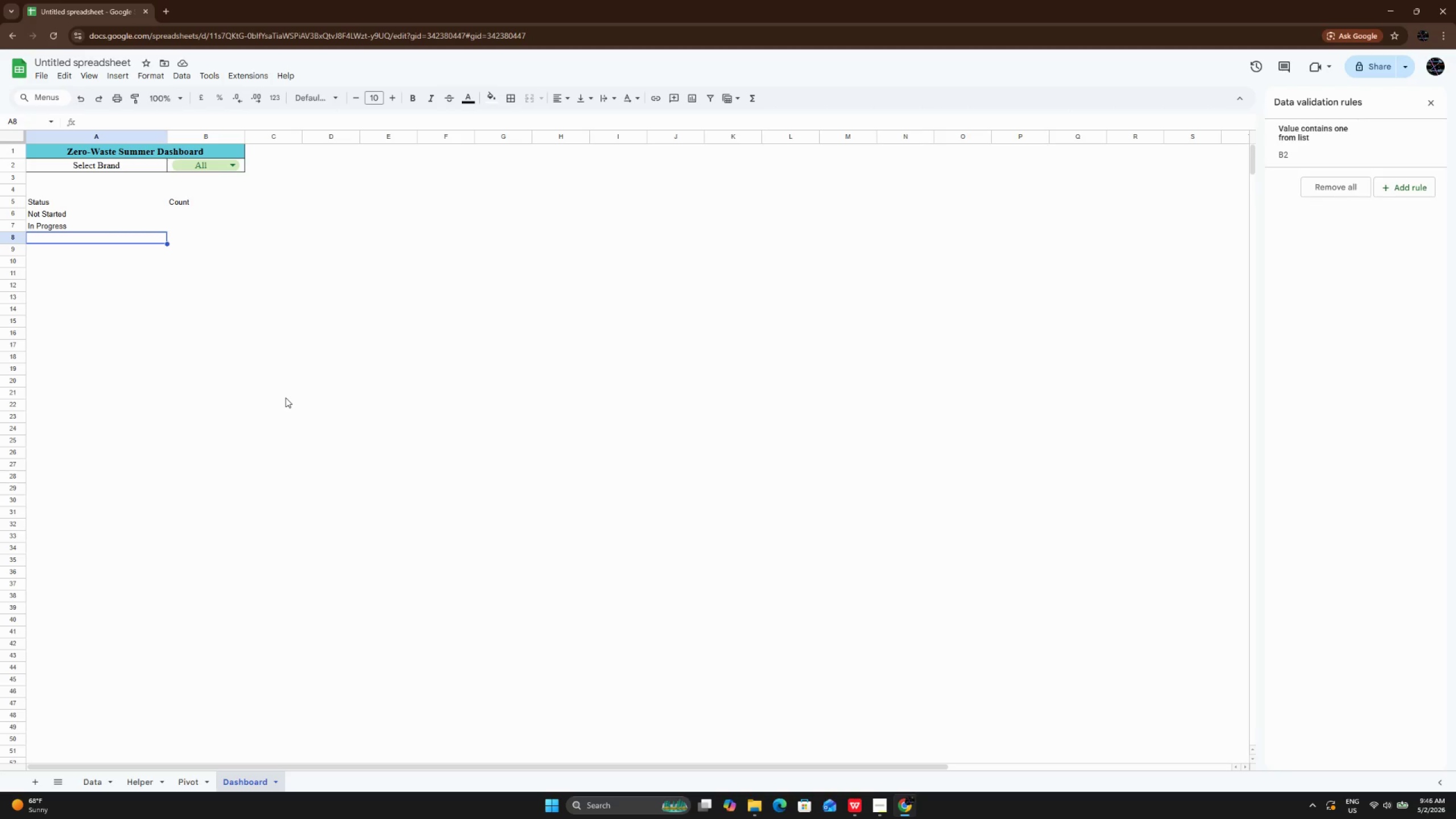 
wait(13.23)
 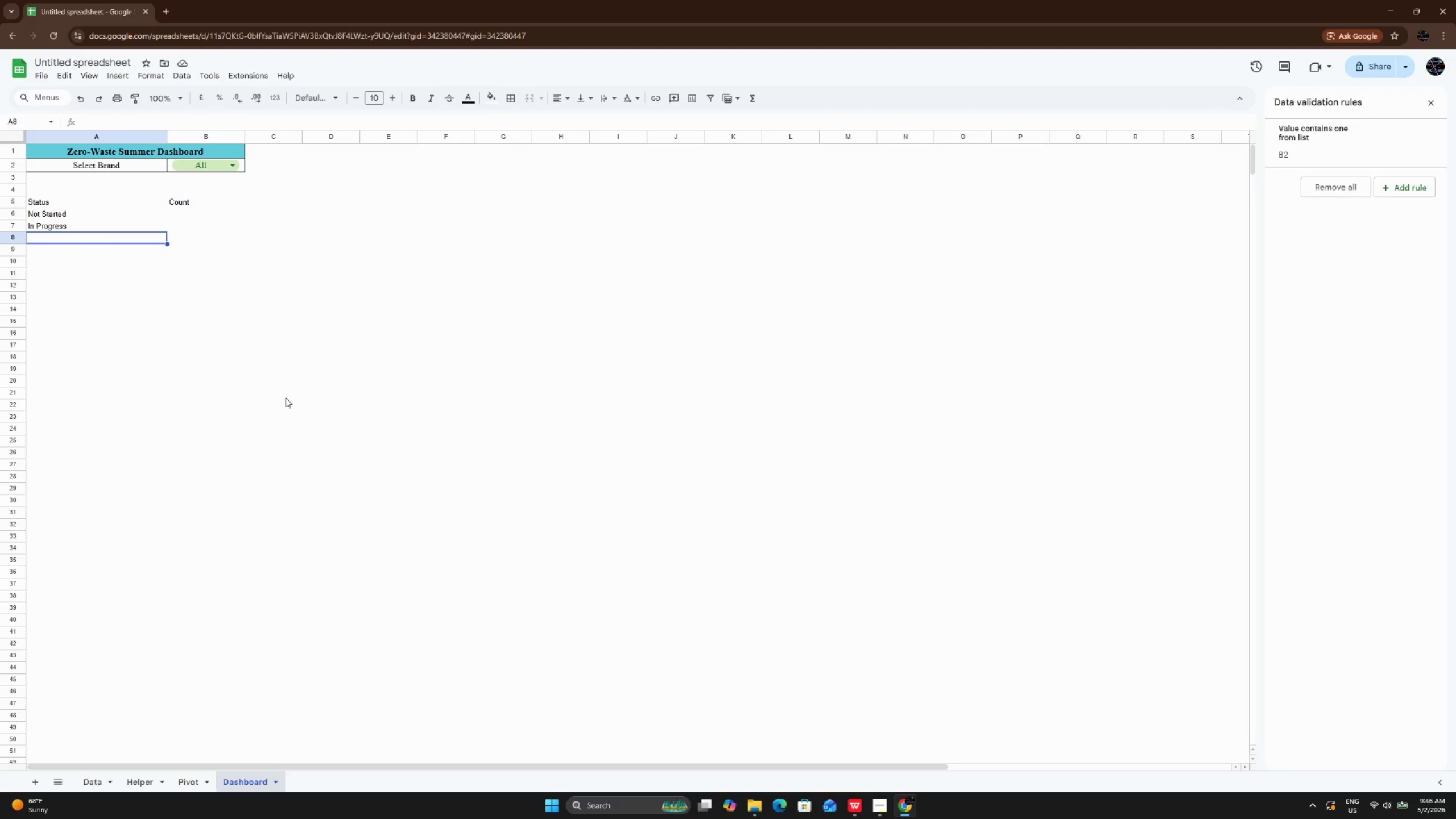 
double_click([84, 240])
 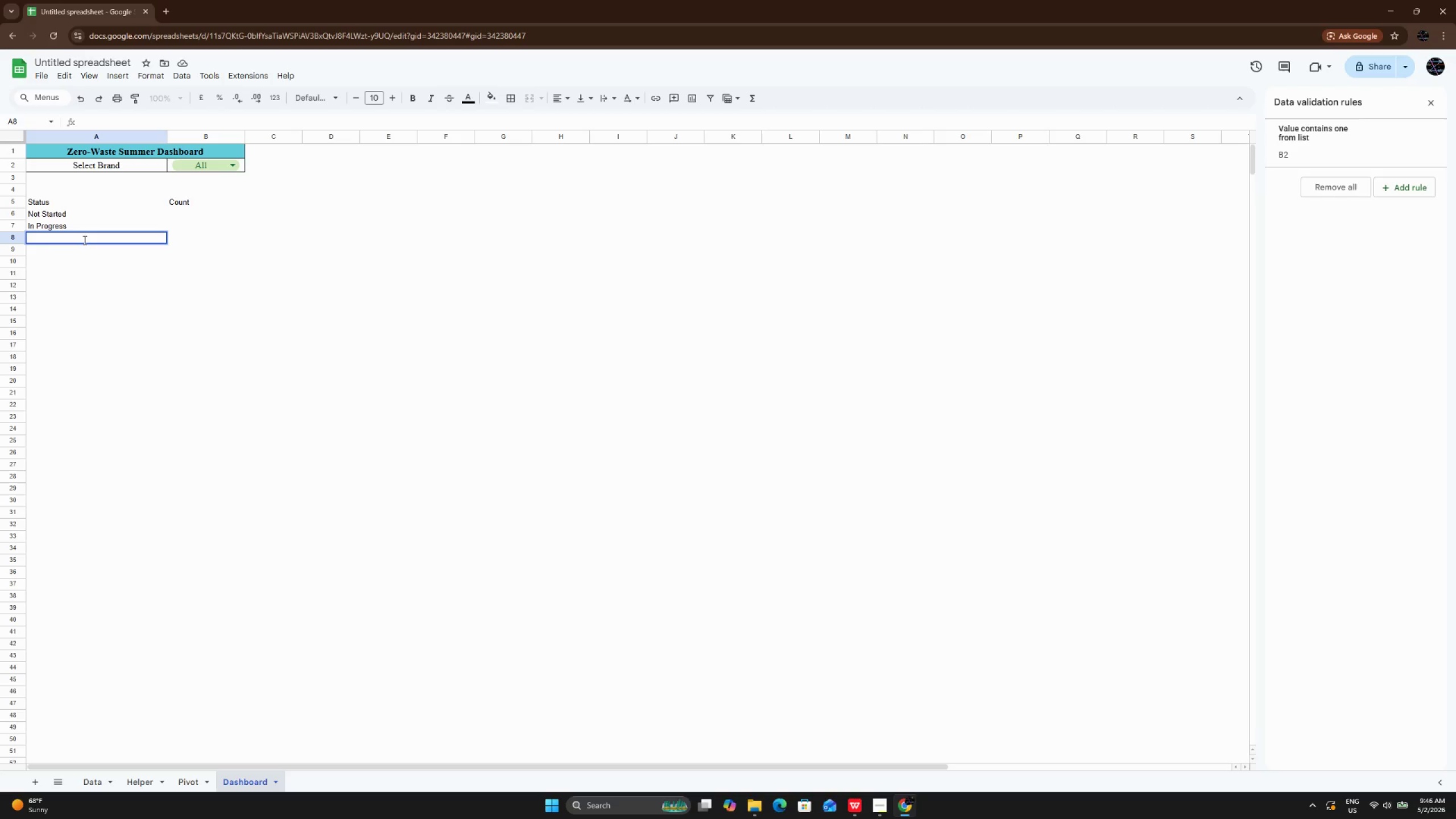 
type(Blocked)
 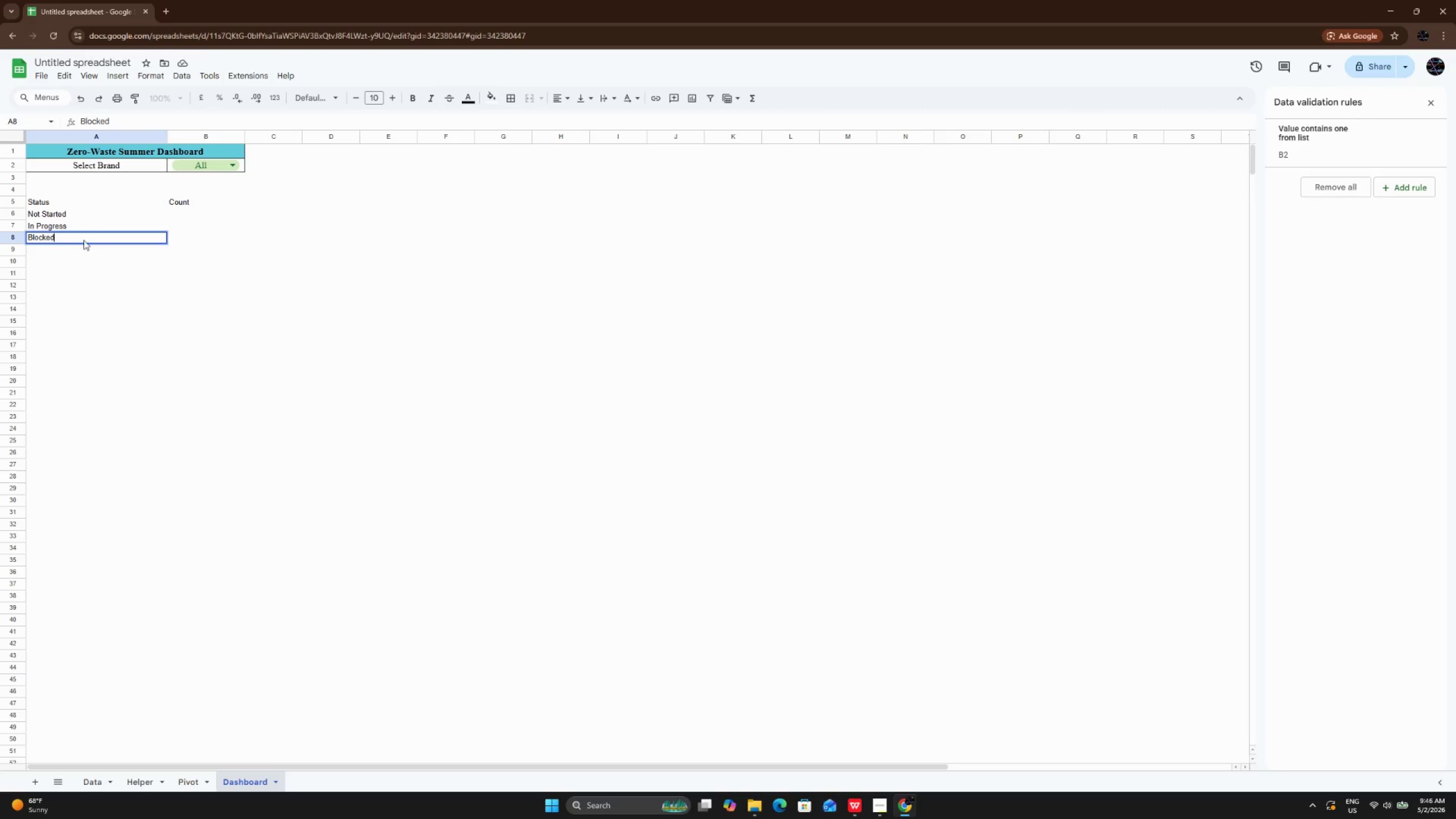 
key(Enter)
 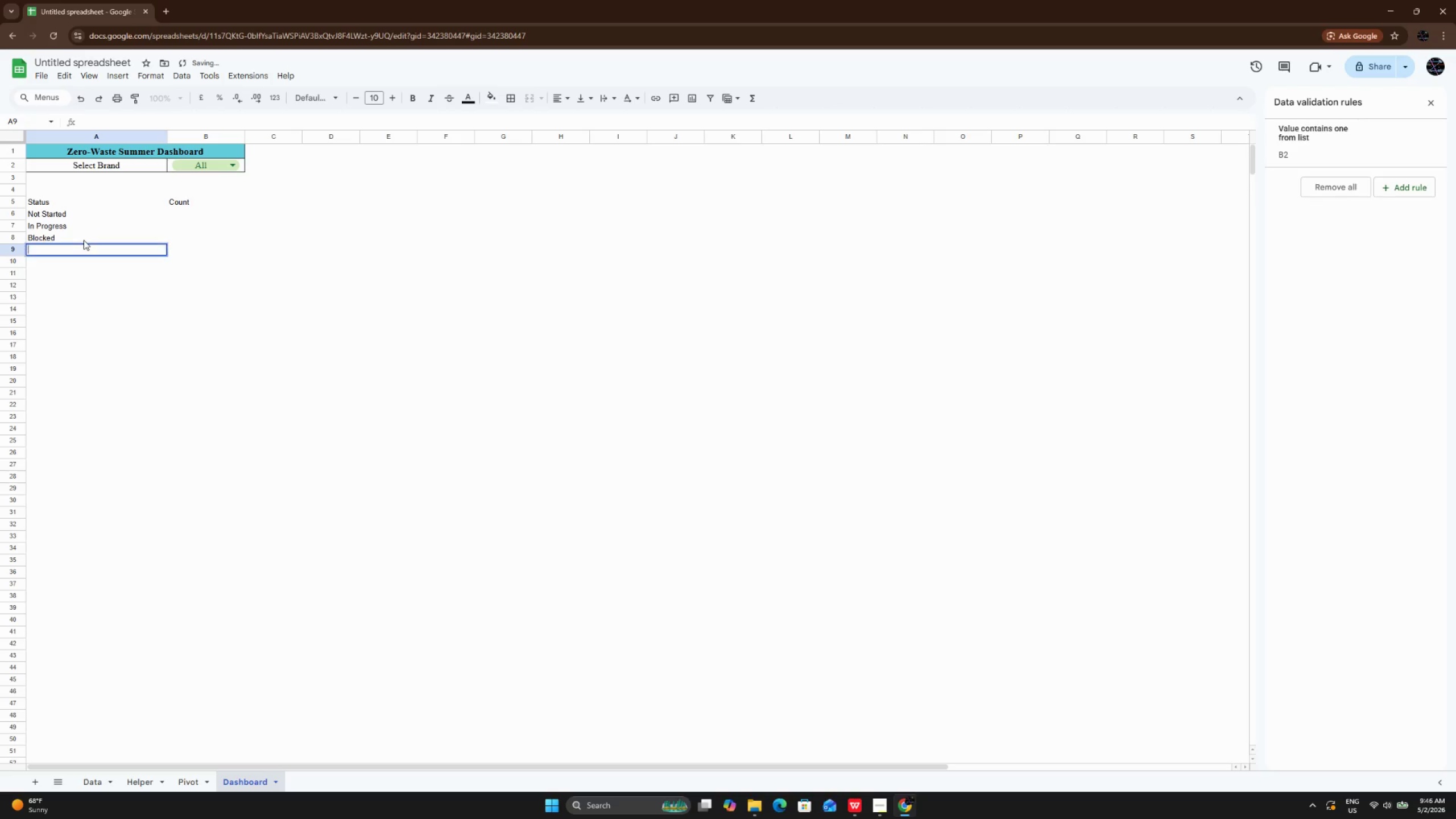 
key(Enter)
 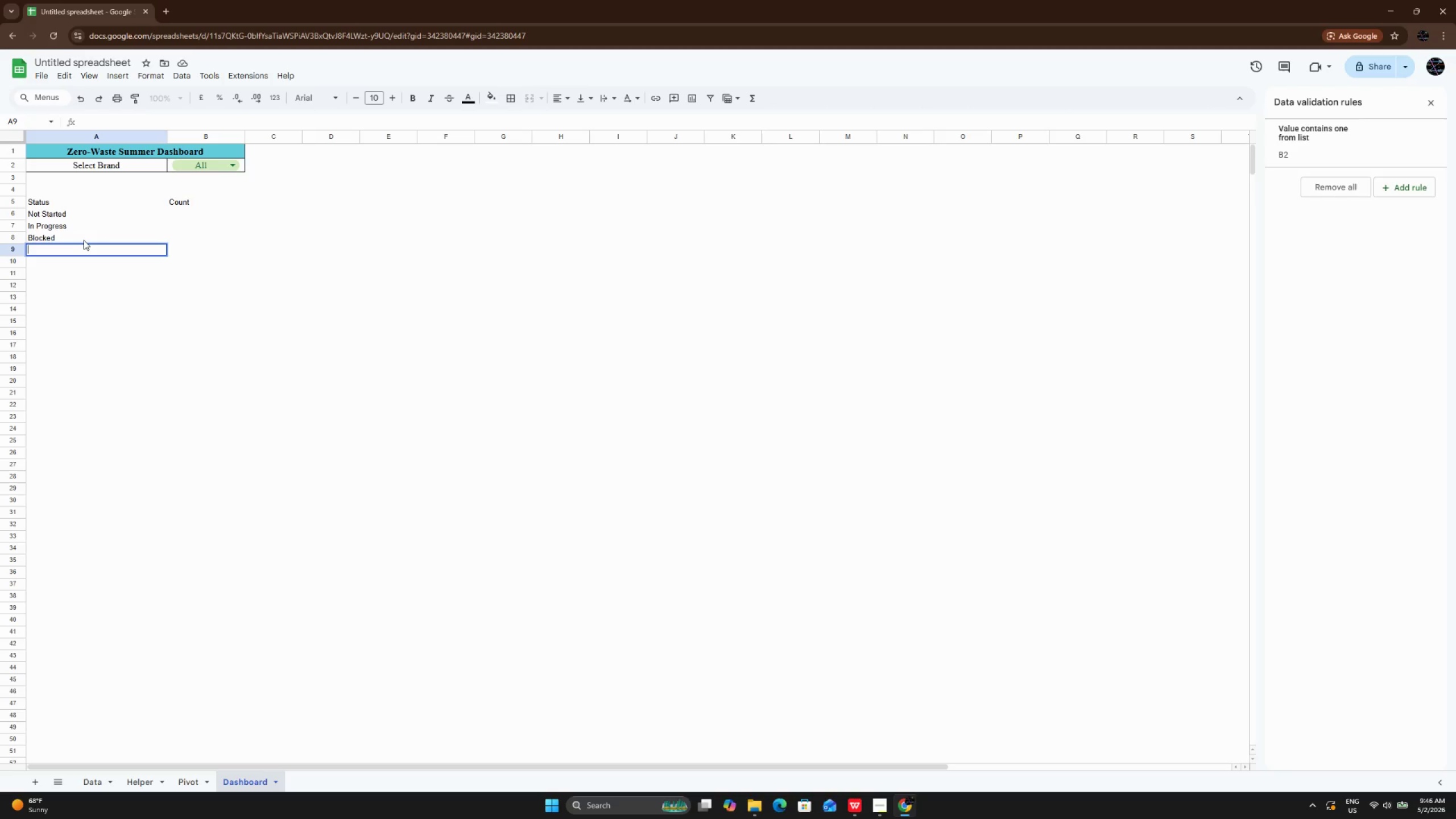 
wait(12.31)
 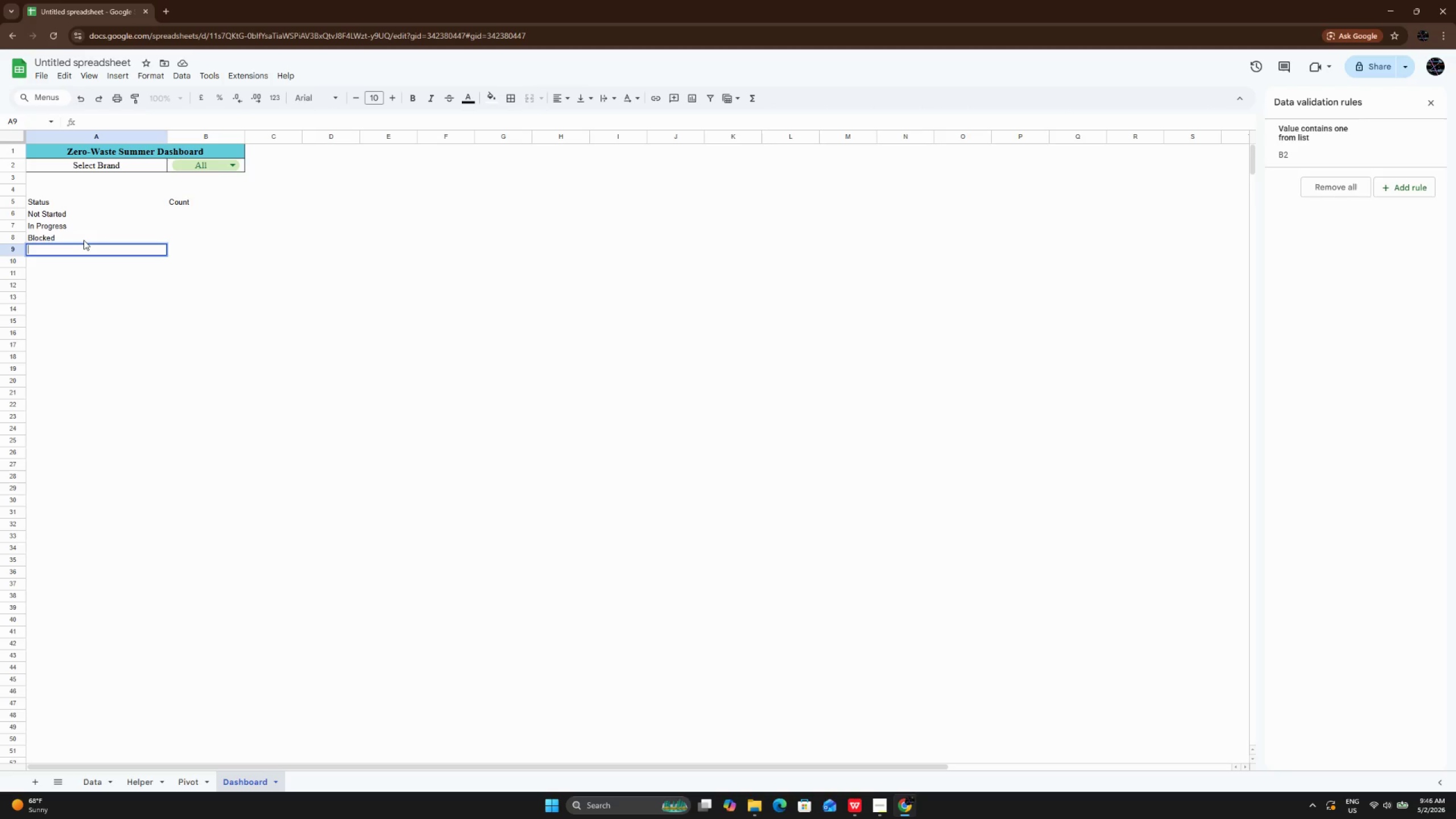 
key(Enter)
 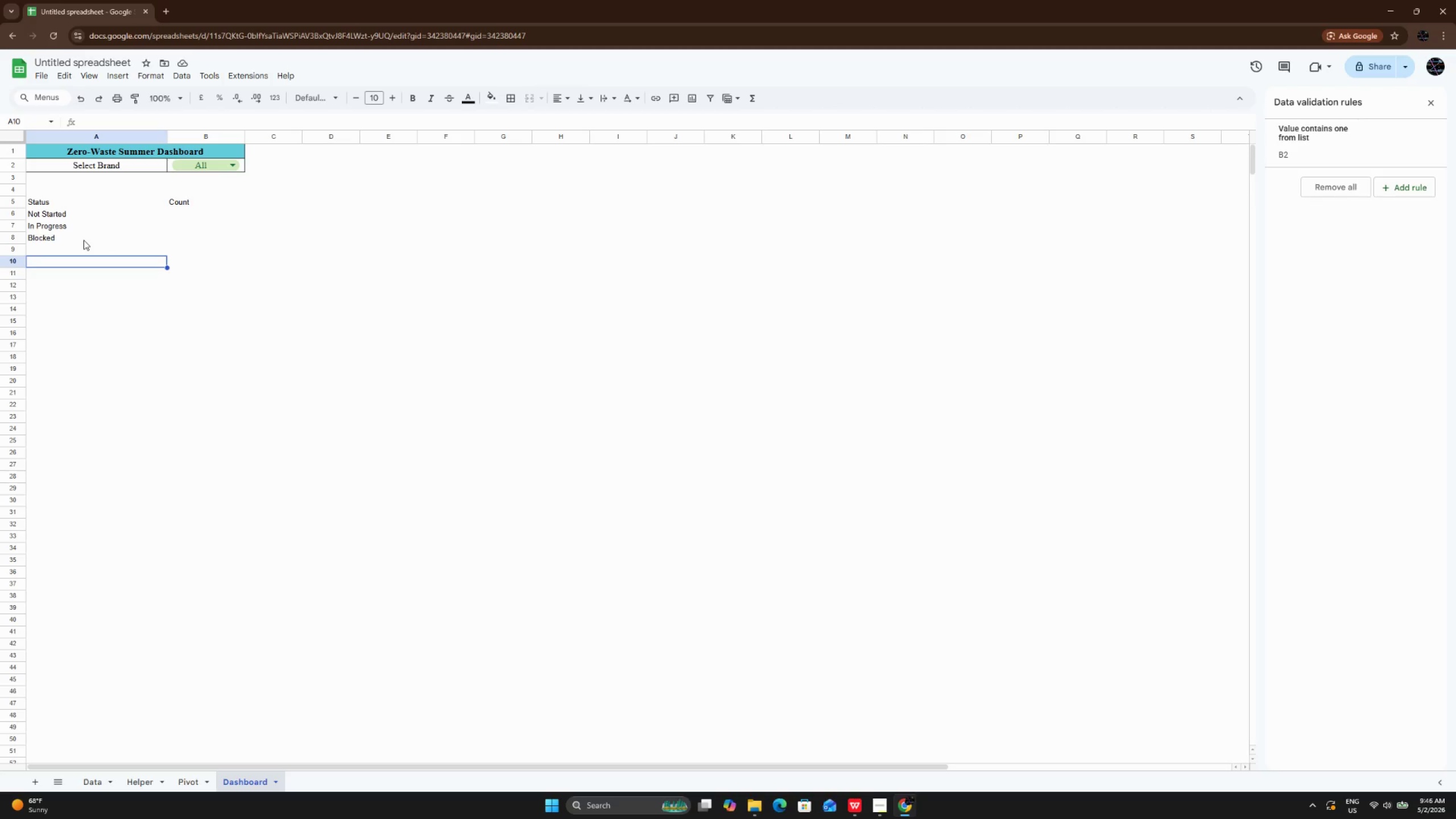 
key(ArrowUp)
 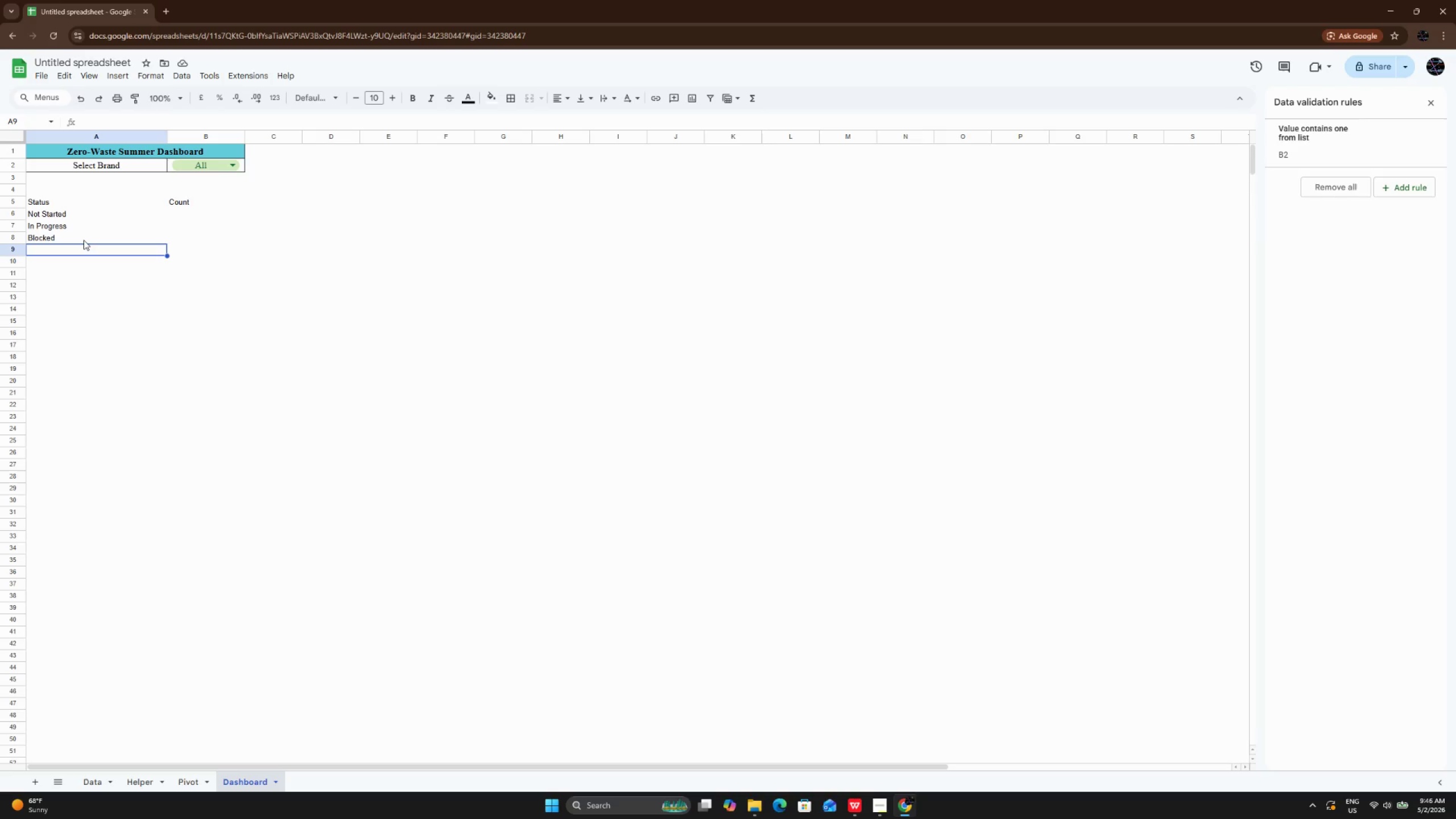 
key(Enter)
 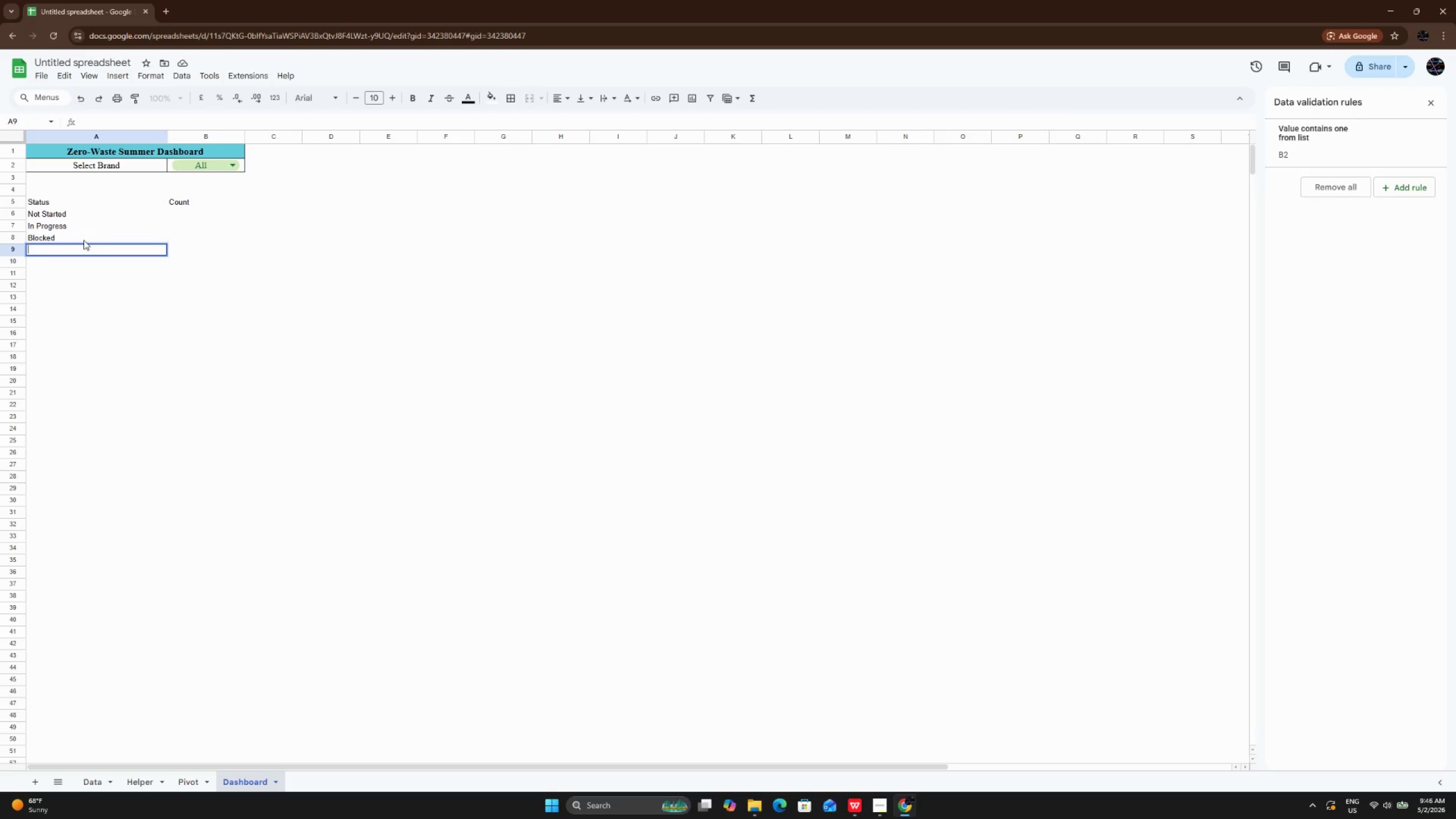 
type(Com,)
key(Backspace)
type(plete)
 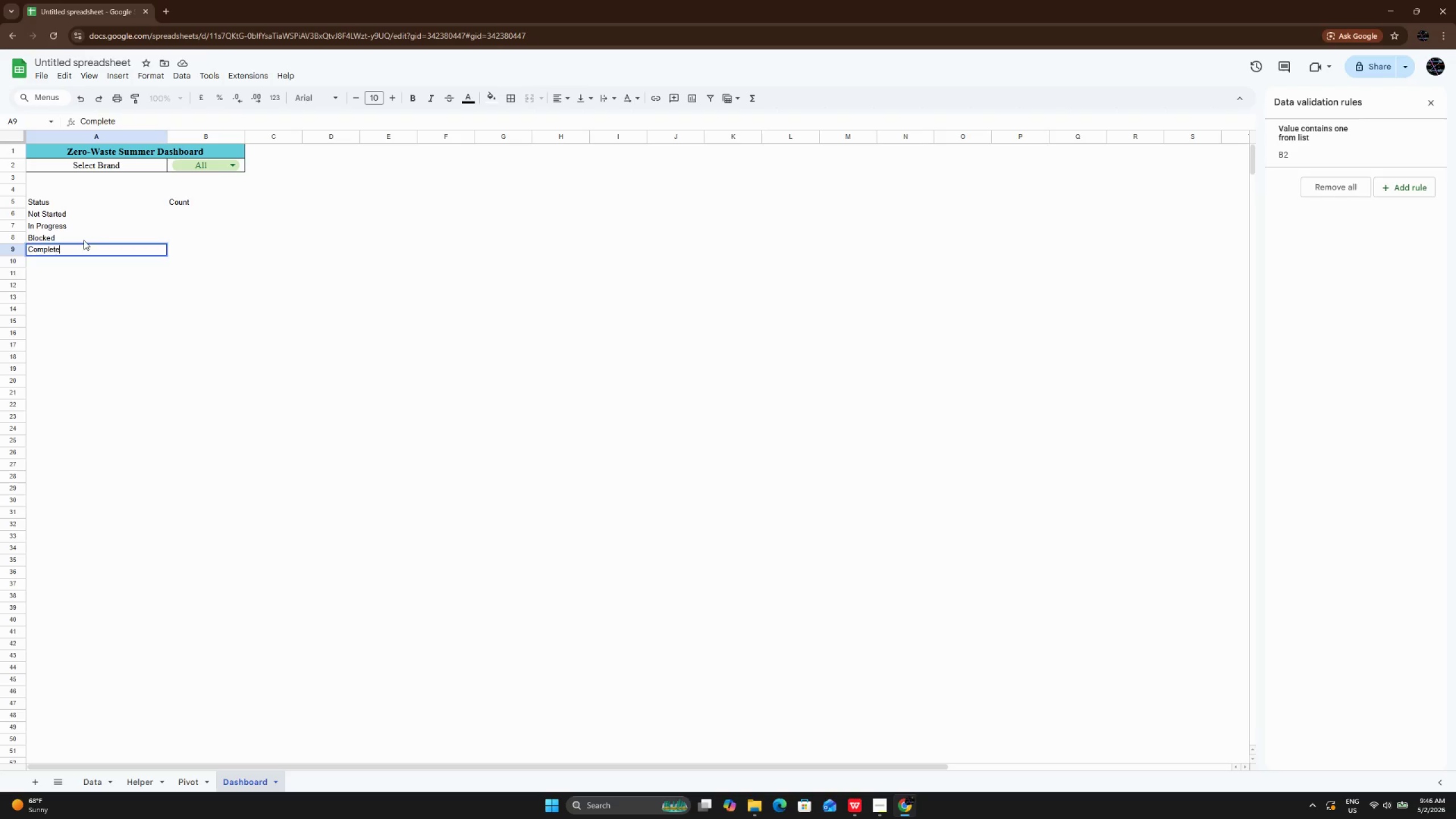 
key(Enter)
 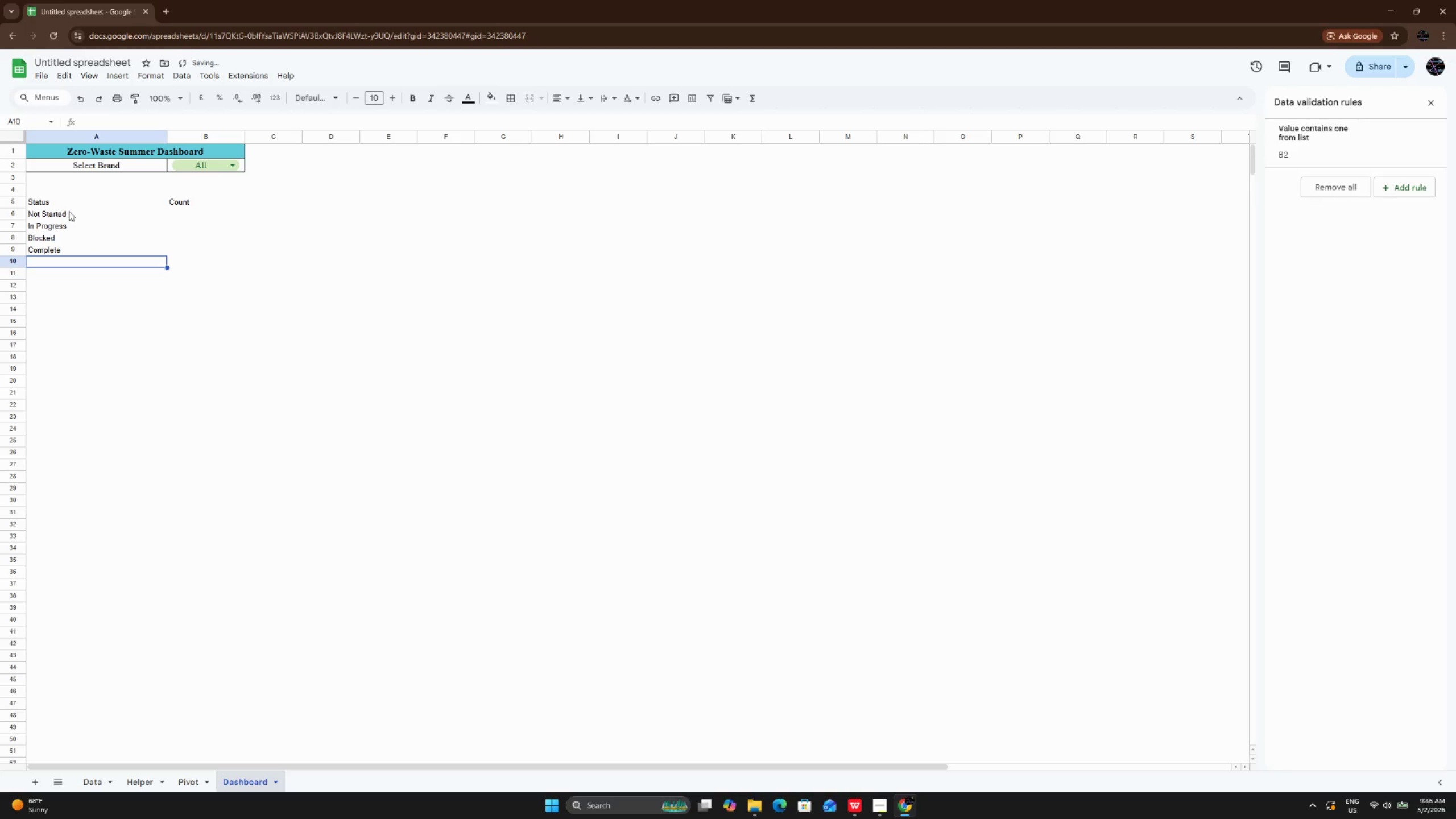 
left_click_drag(start_coordinate=[69, 205], to_coordinate=[195, 254])
 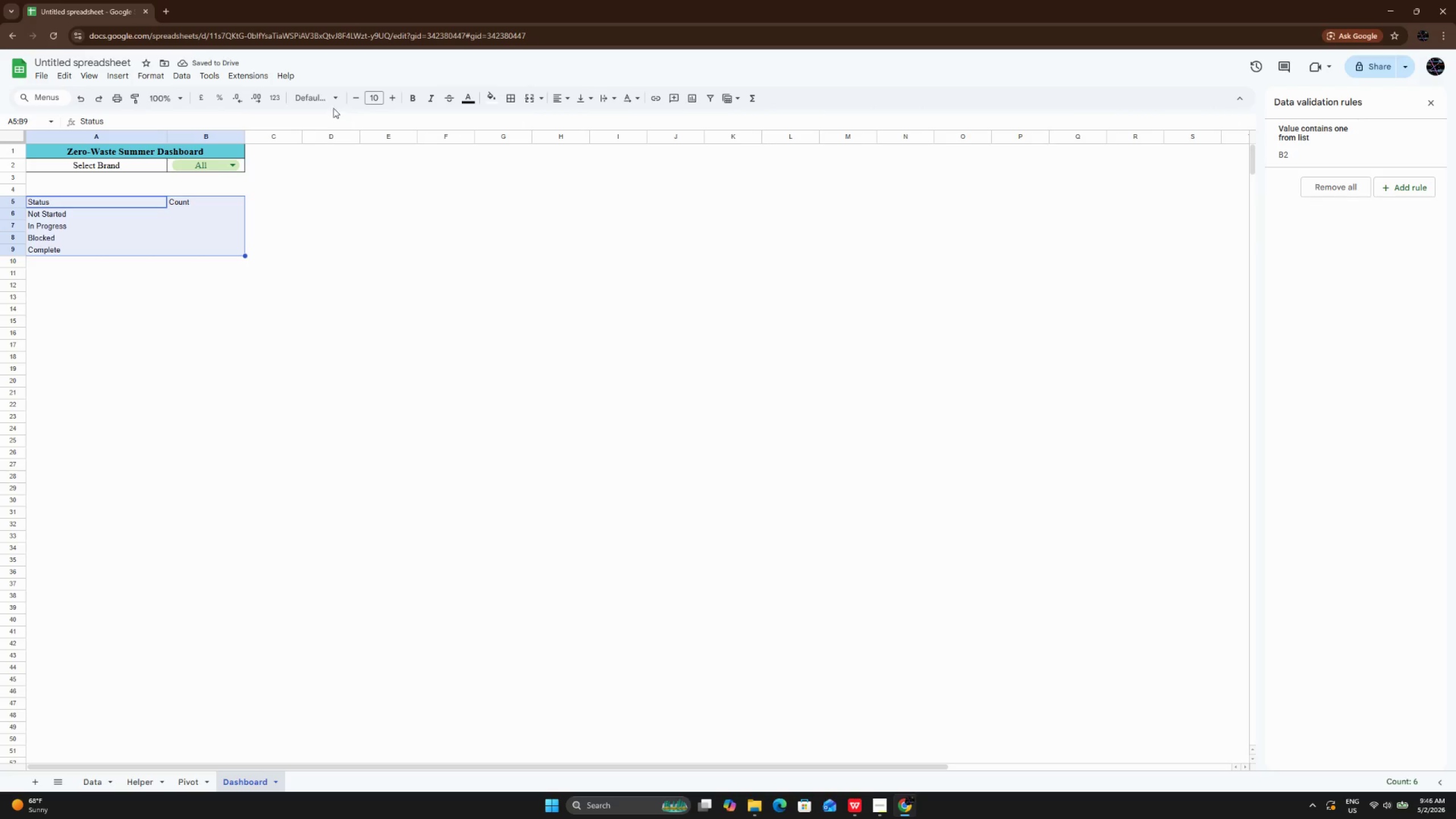 
left_click([333, 89])
 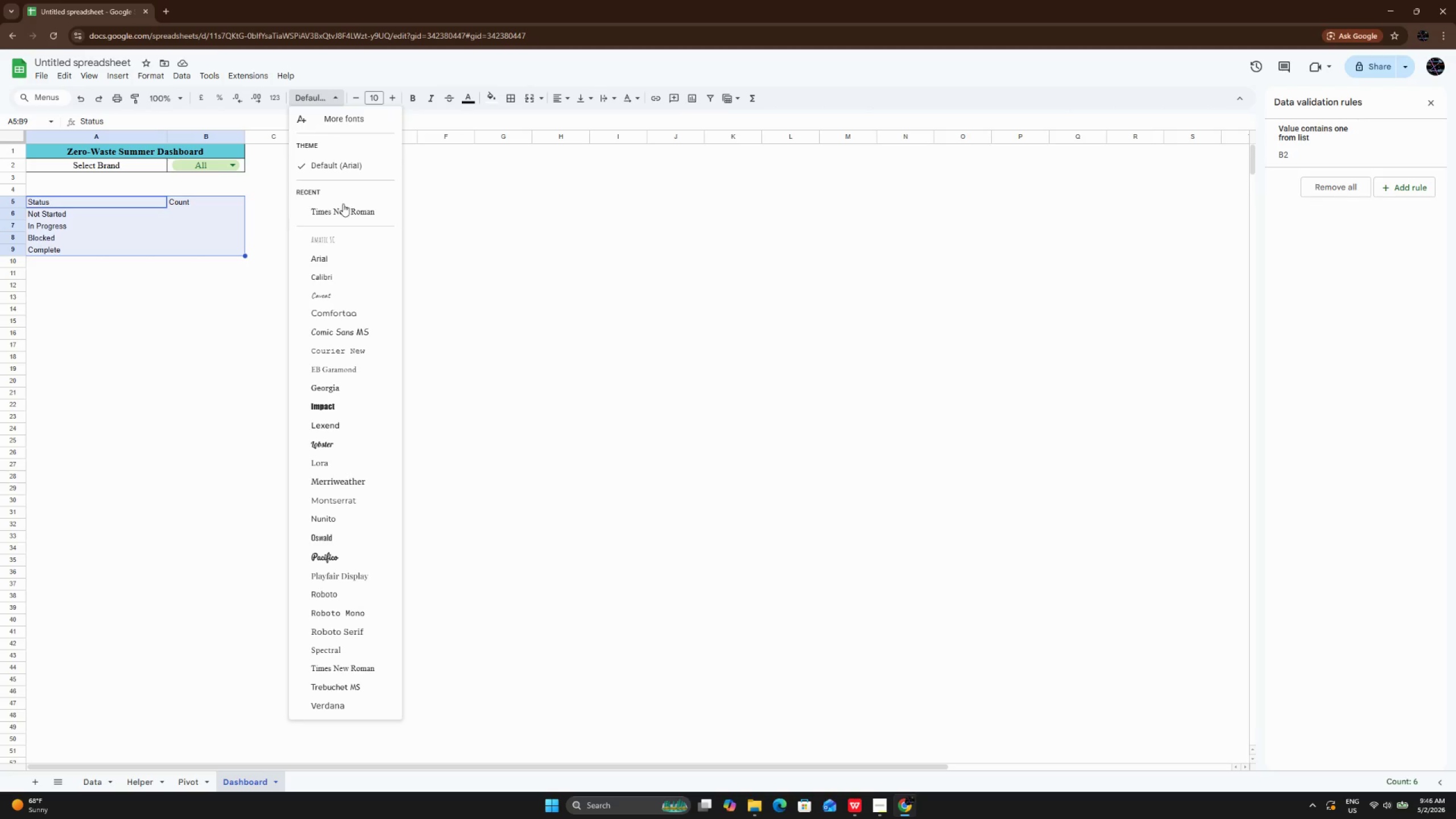 
left_click([343, 213])
 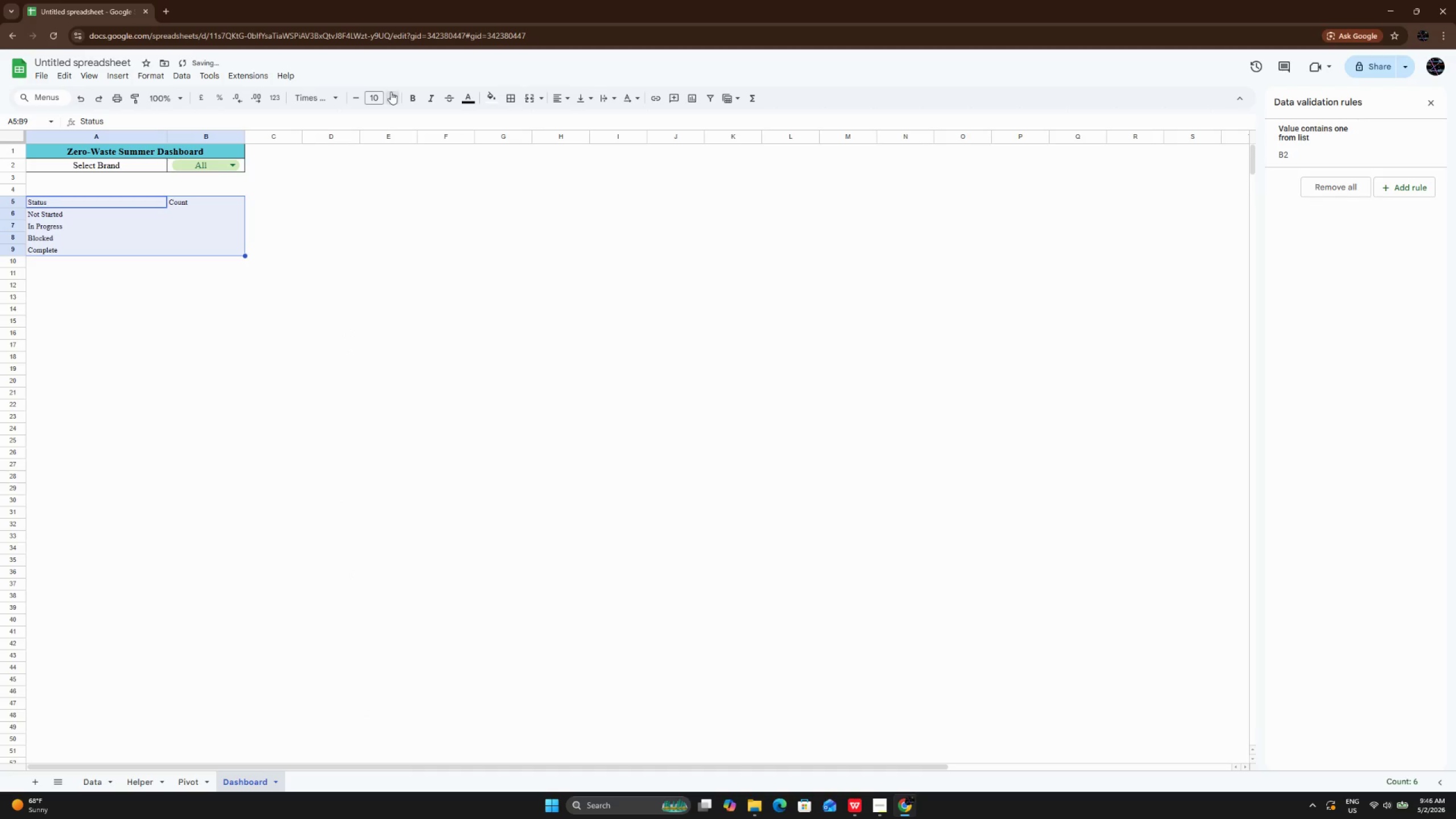 
double_click([391, 92])
 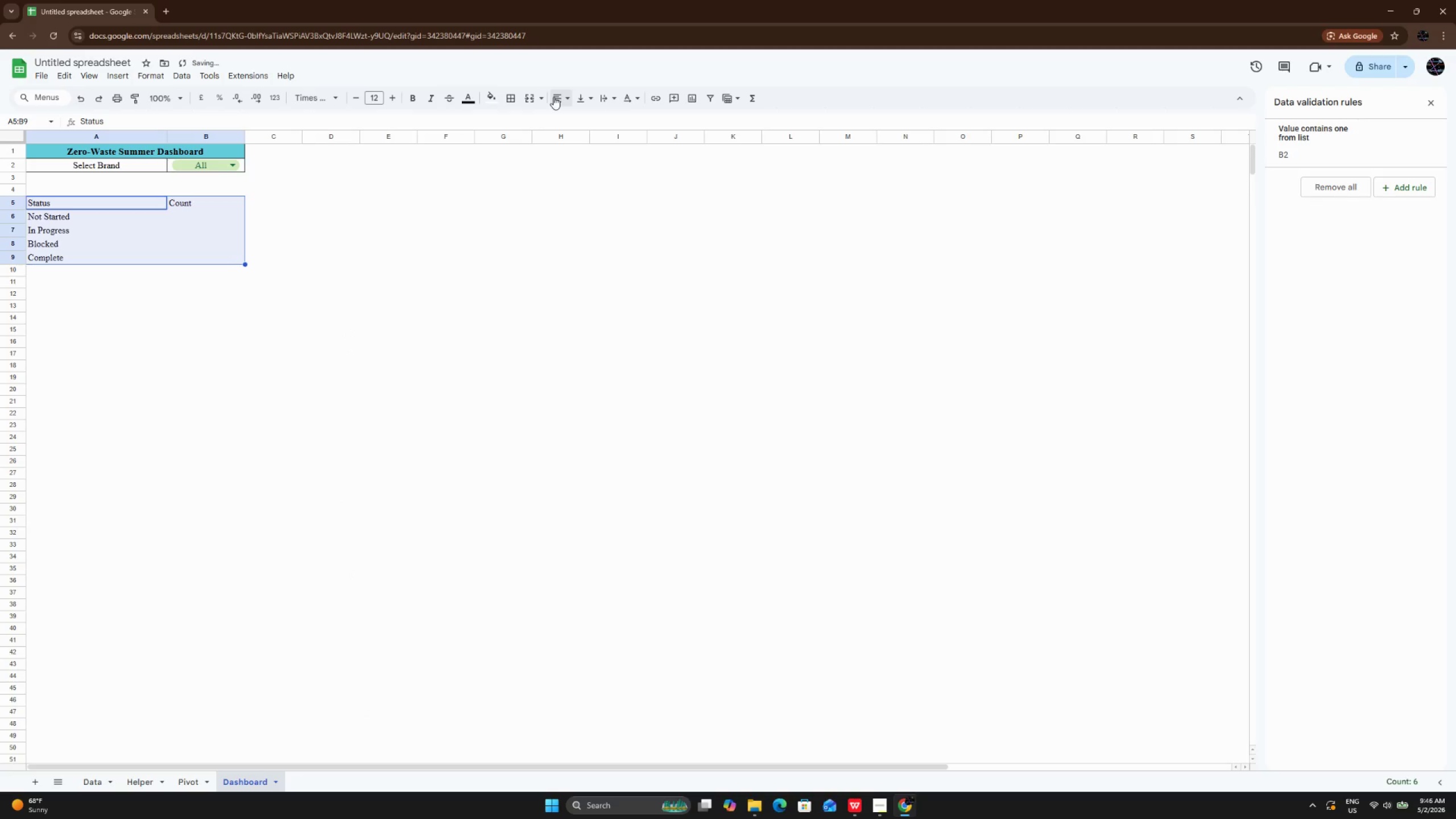 
left_click([553, 97])
 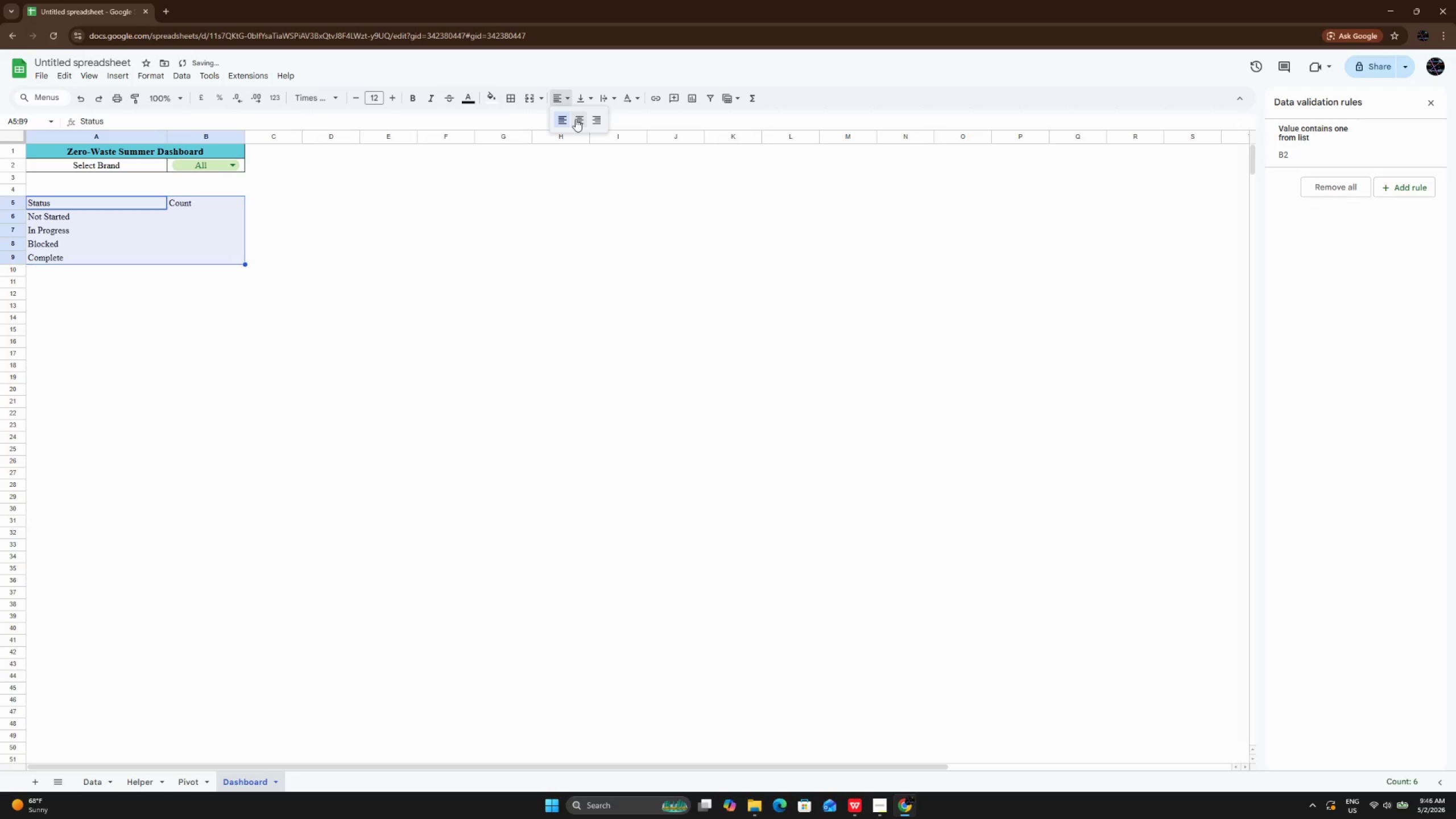 
left_click([576, 119])
 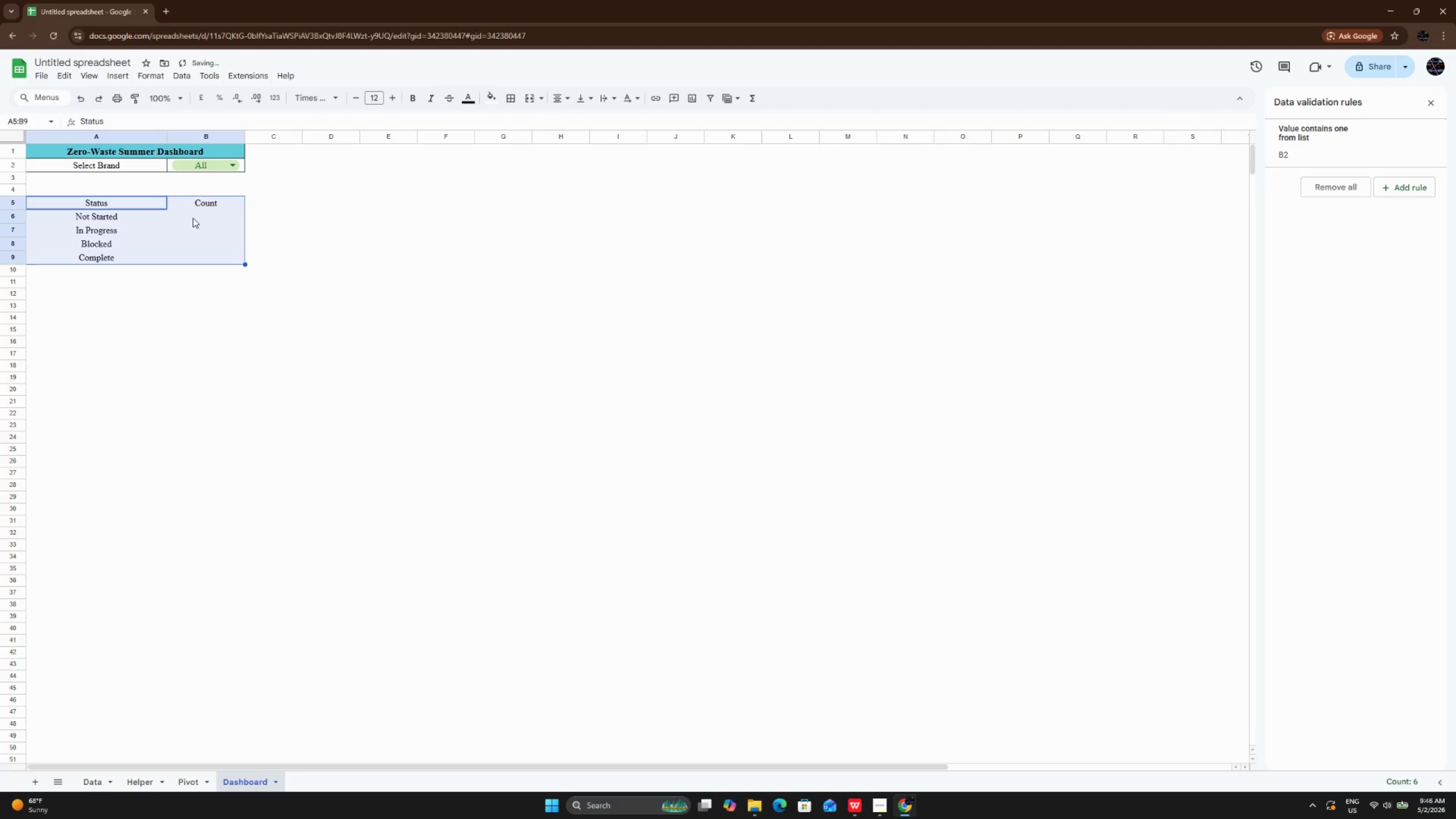 
left_click([194, 210])
 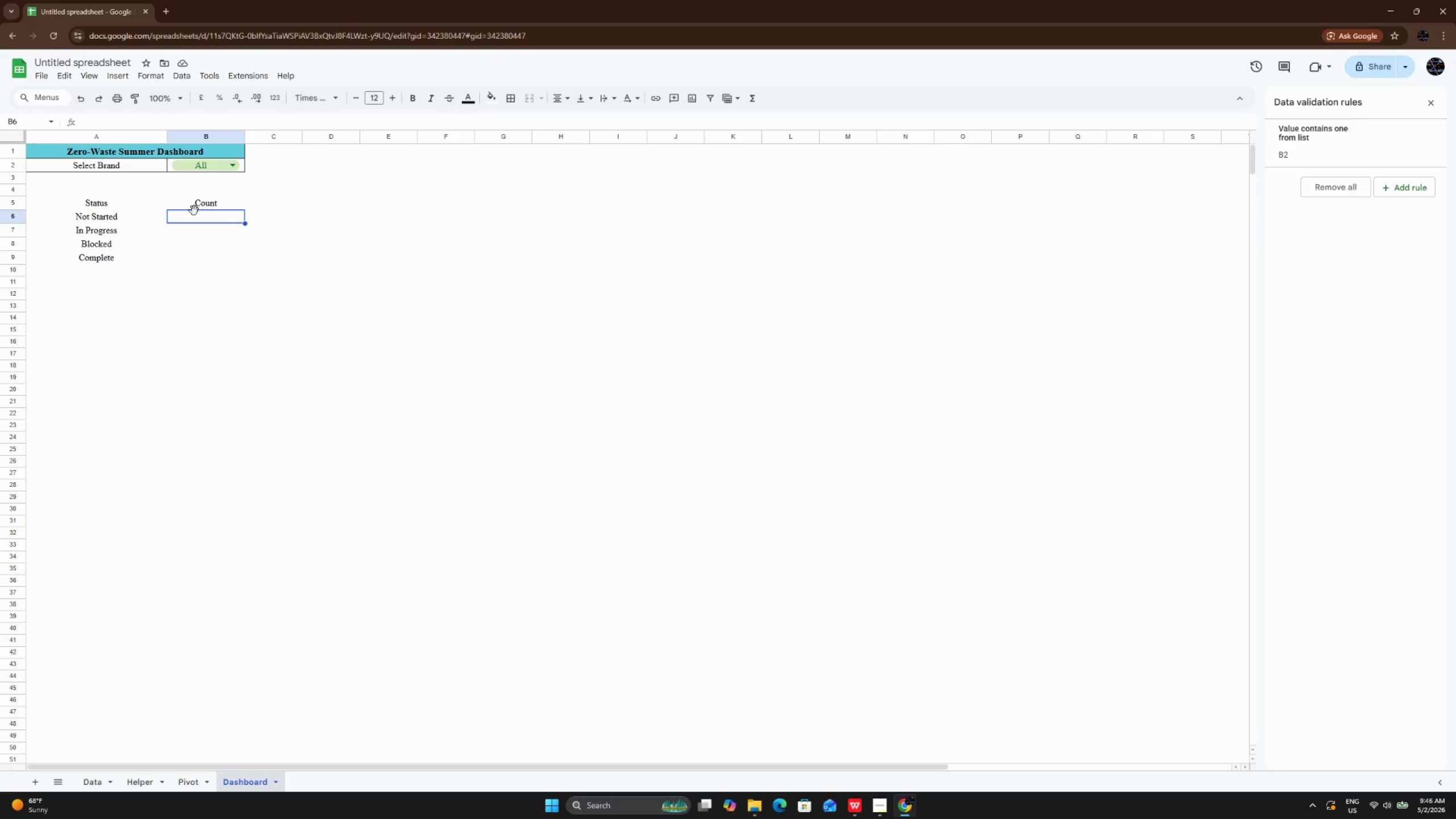 
wait(6.36)
 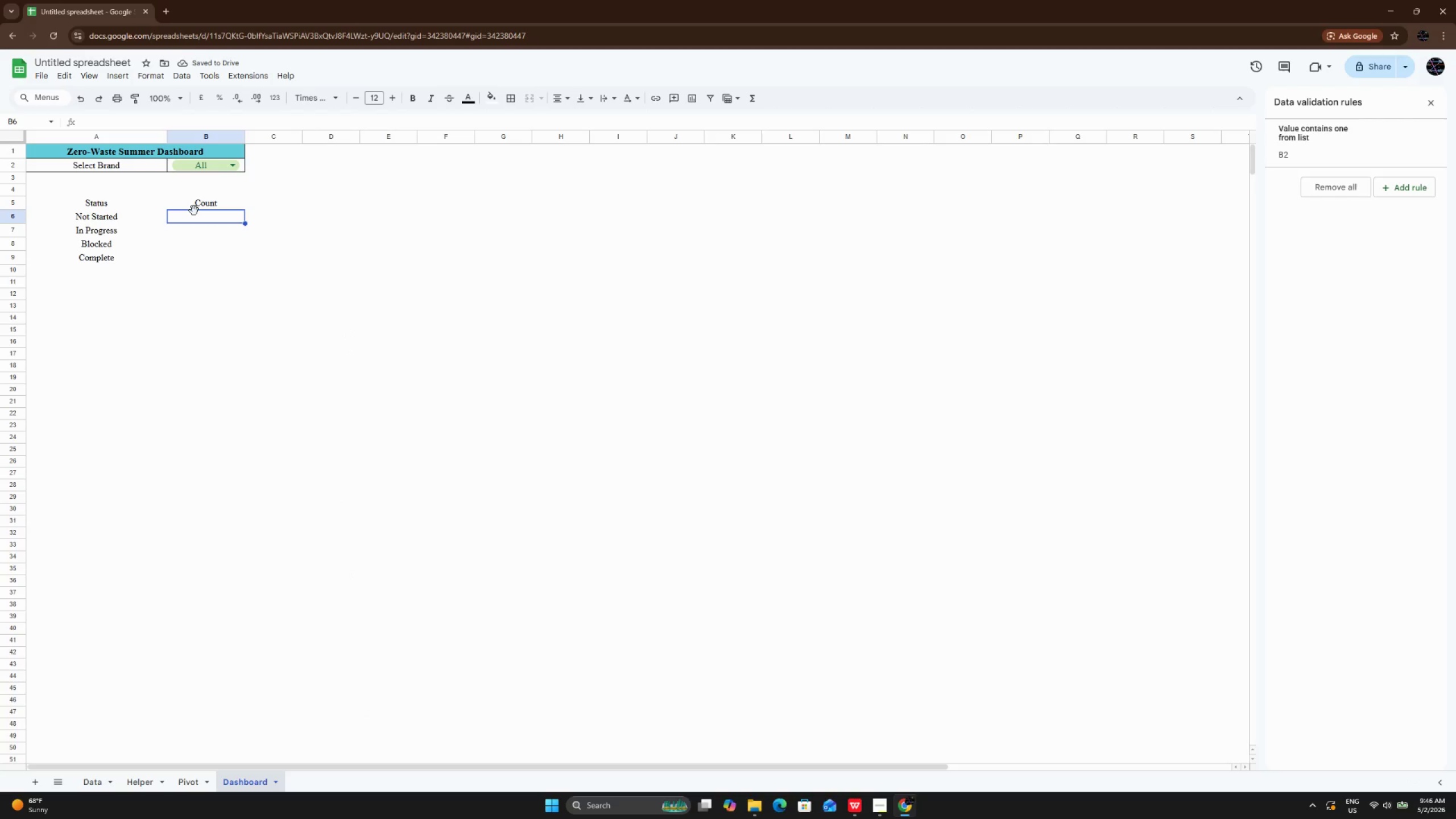 
type(=COUNTIF)
 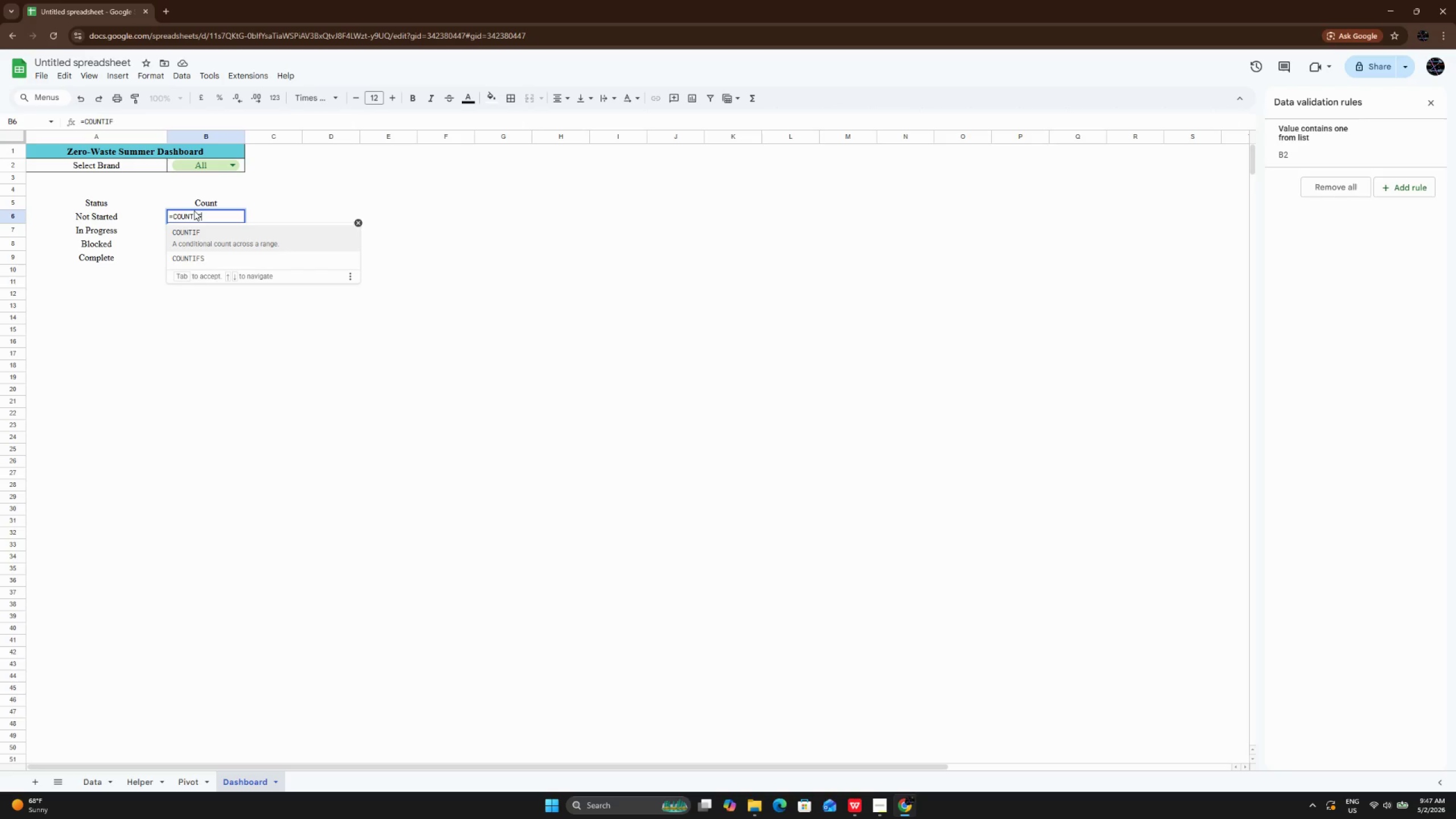 
type((Helper)
 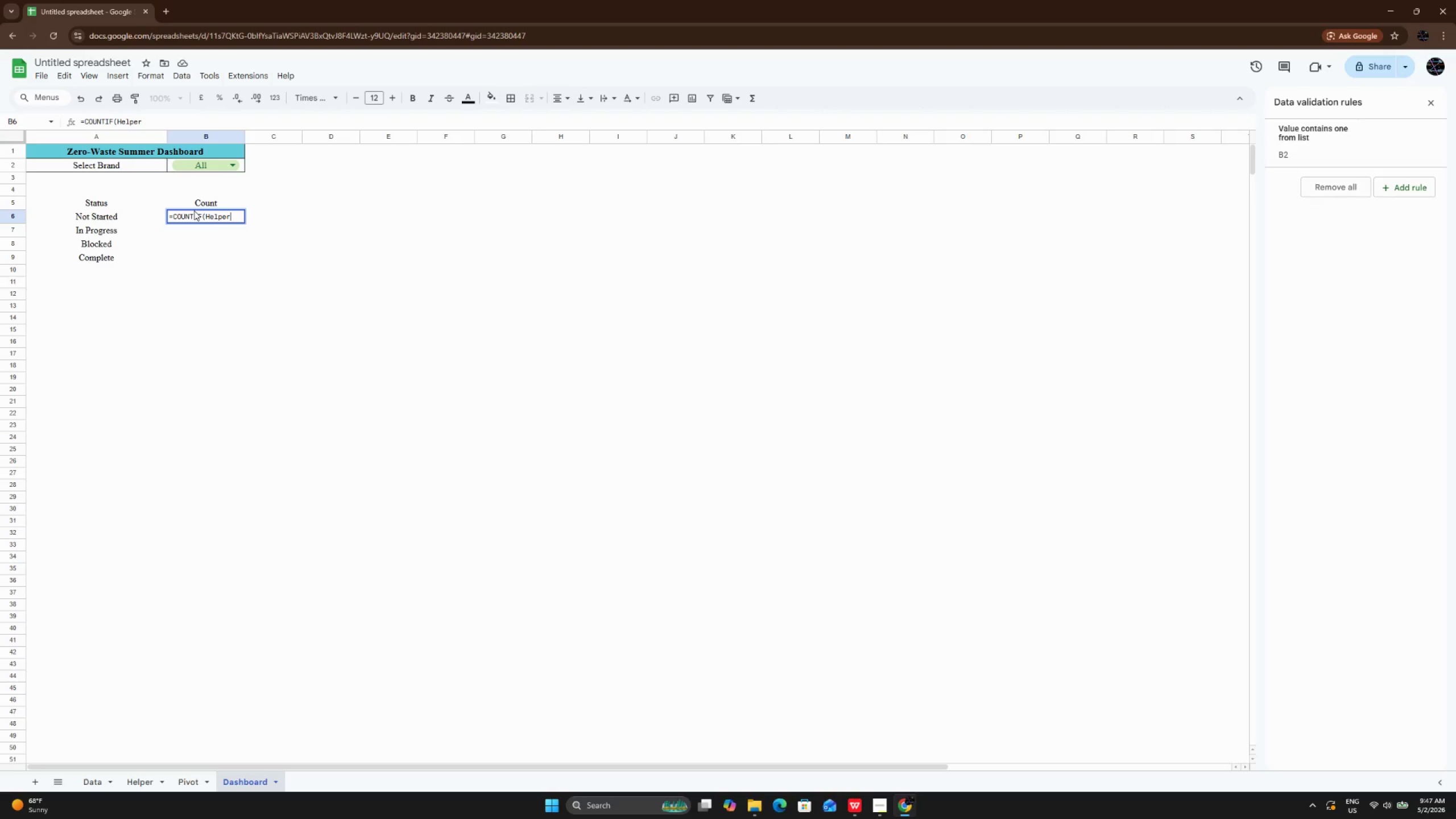 
wait(6.03)
 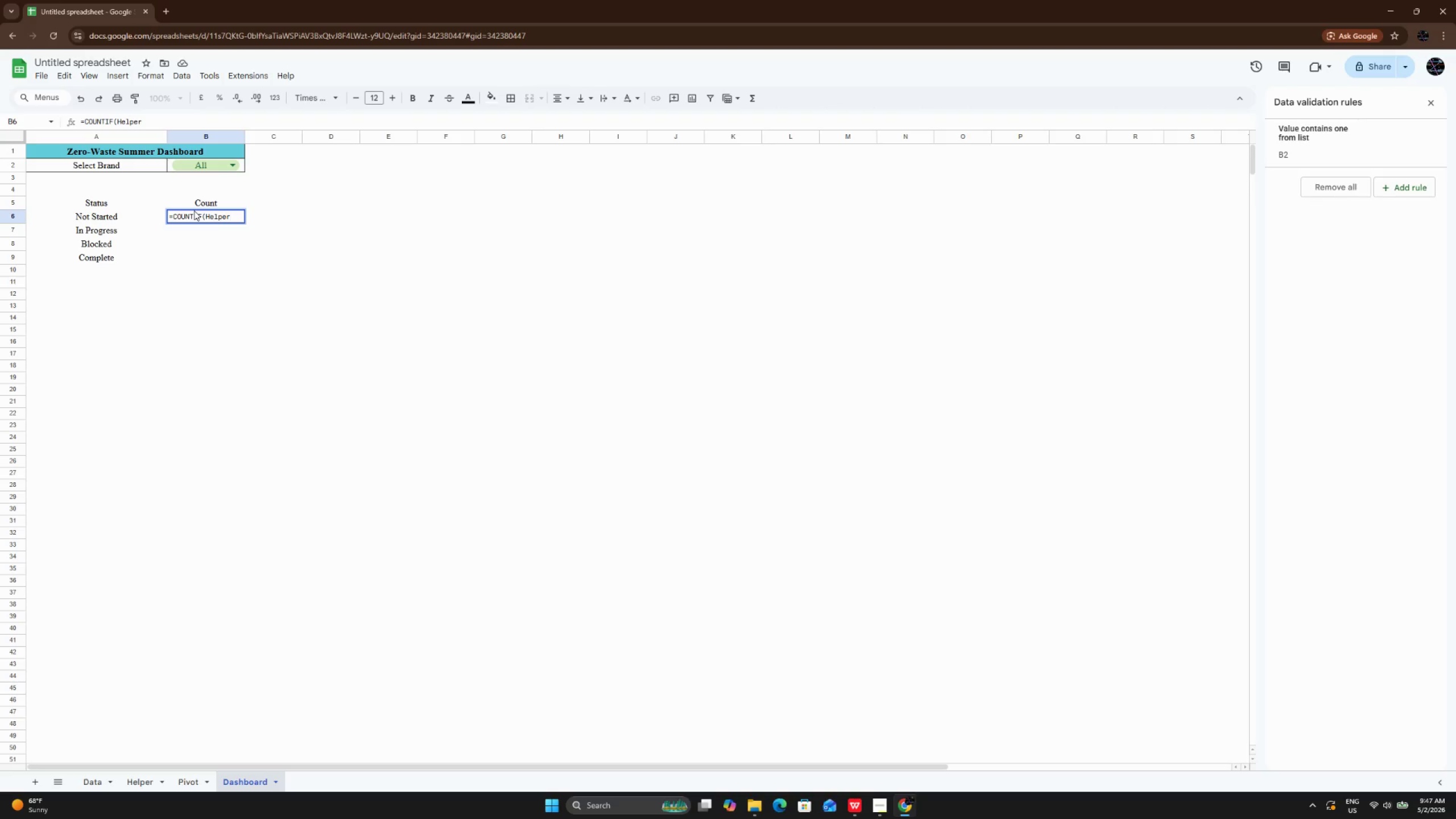 
key(Shift+1)
 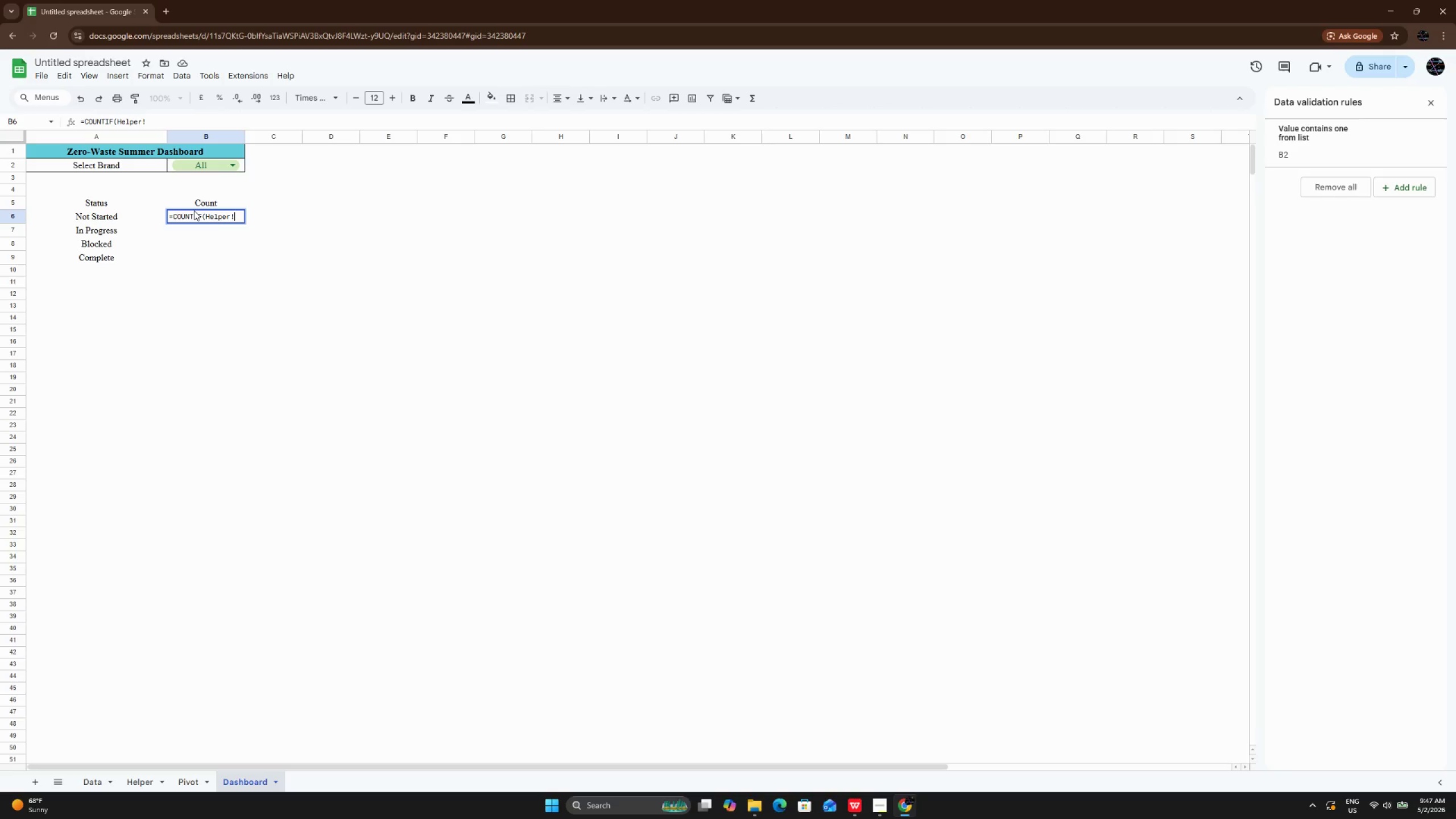 
key(CapsLock)
 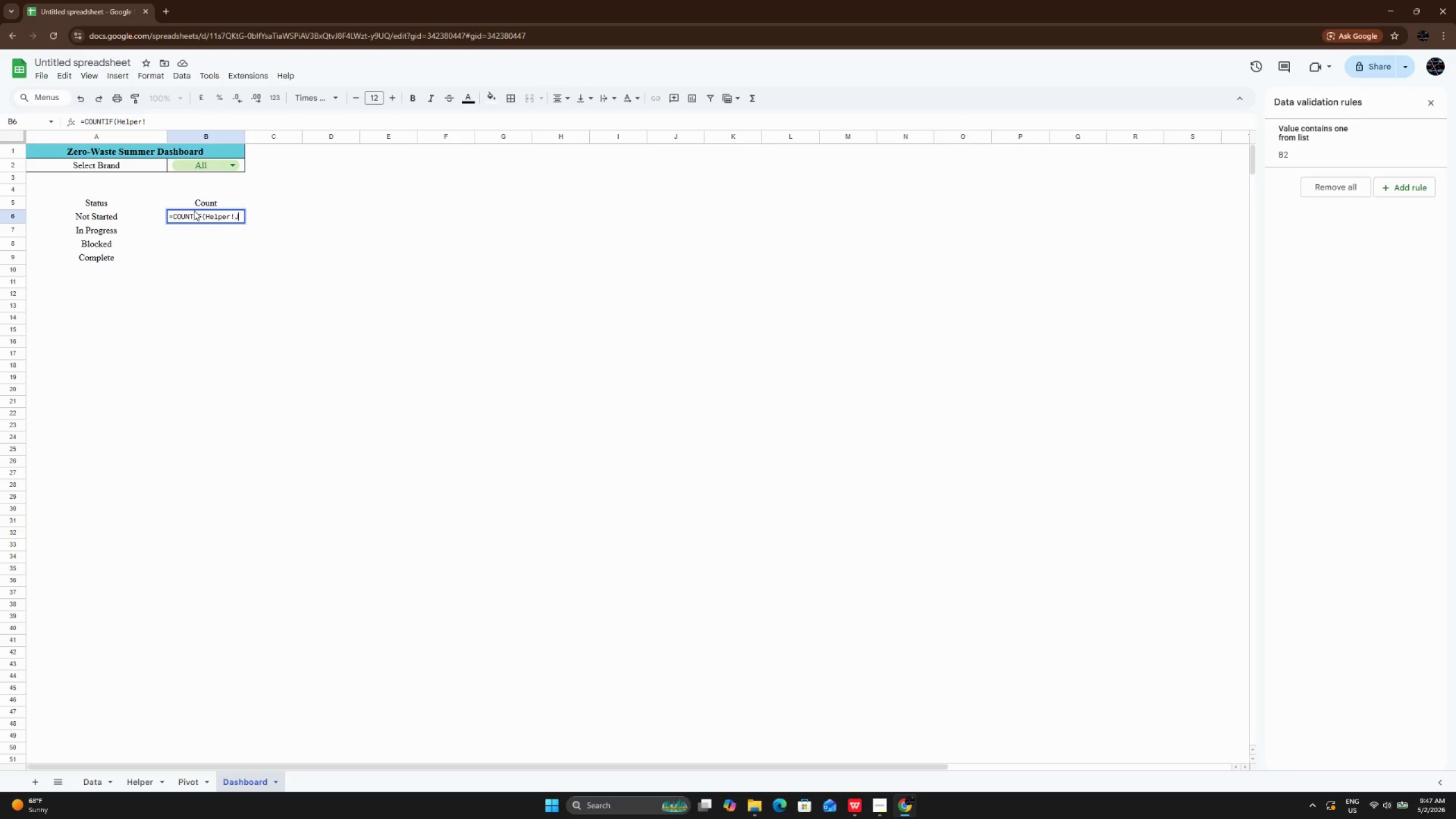 
key(J)
 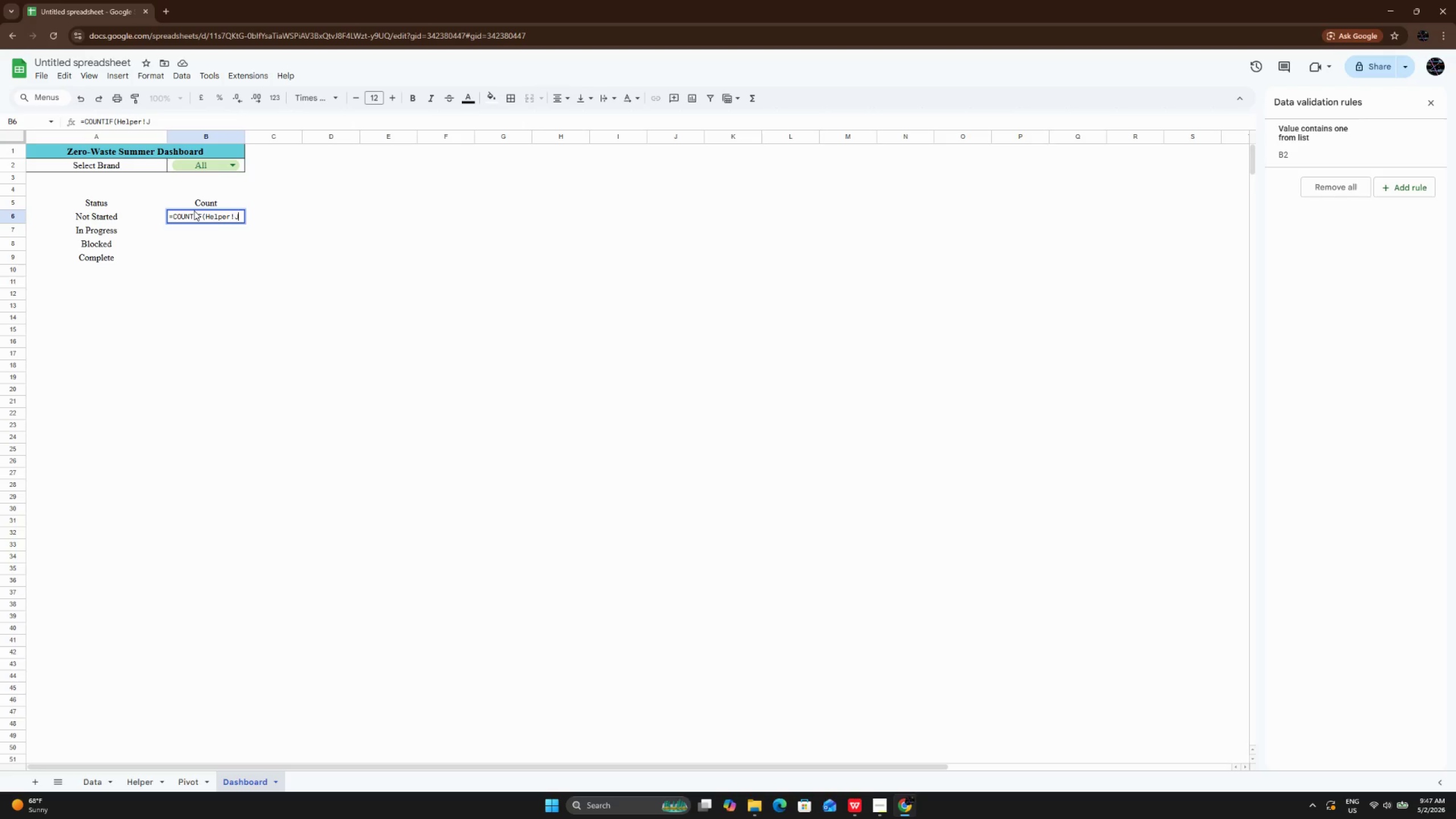 
key(Shift+Semicolon)
 